 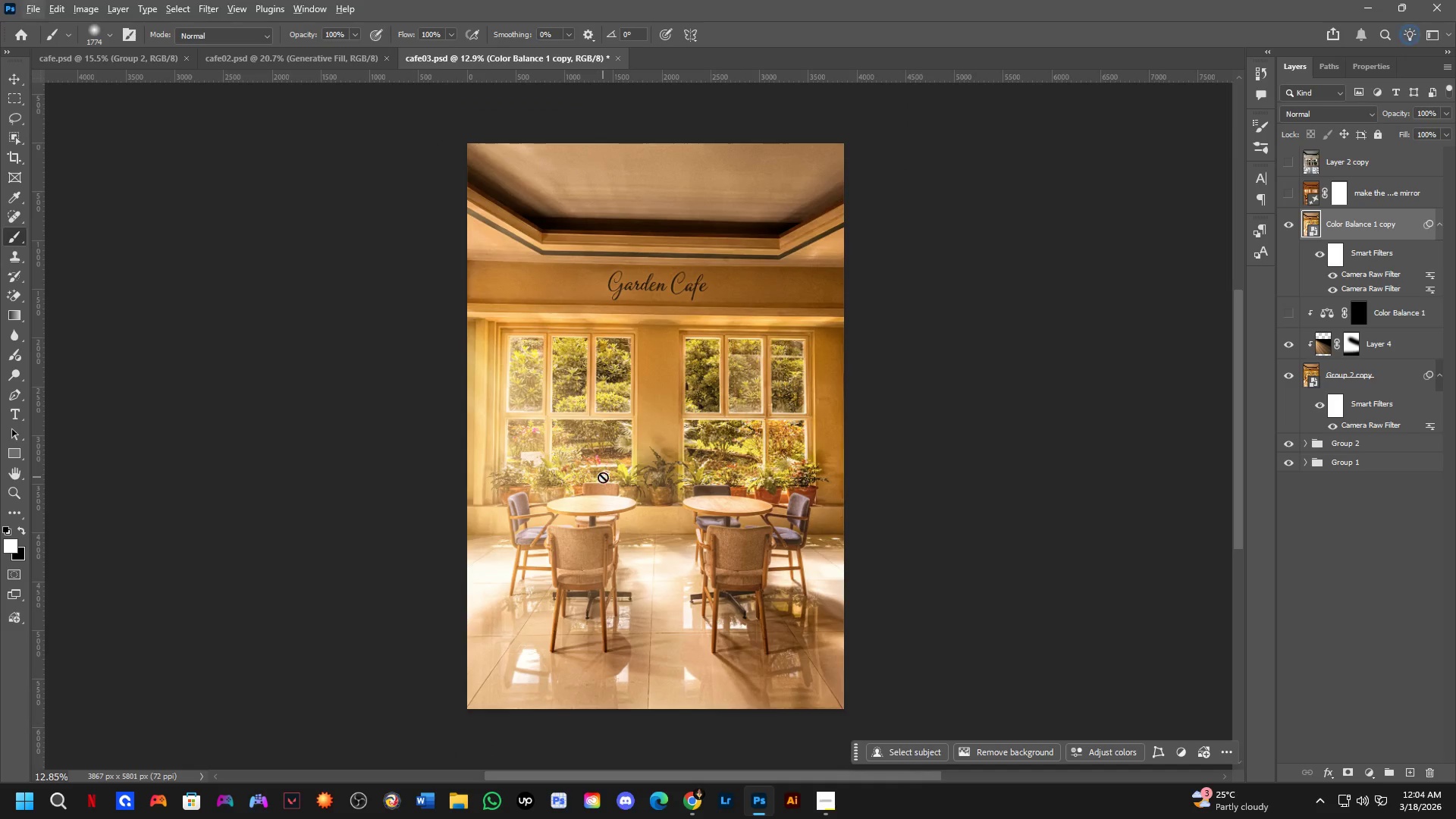 
hold_key(key=Space, duration=0.55)
 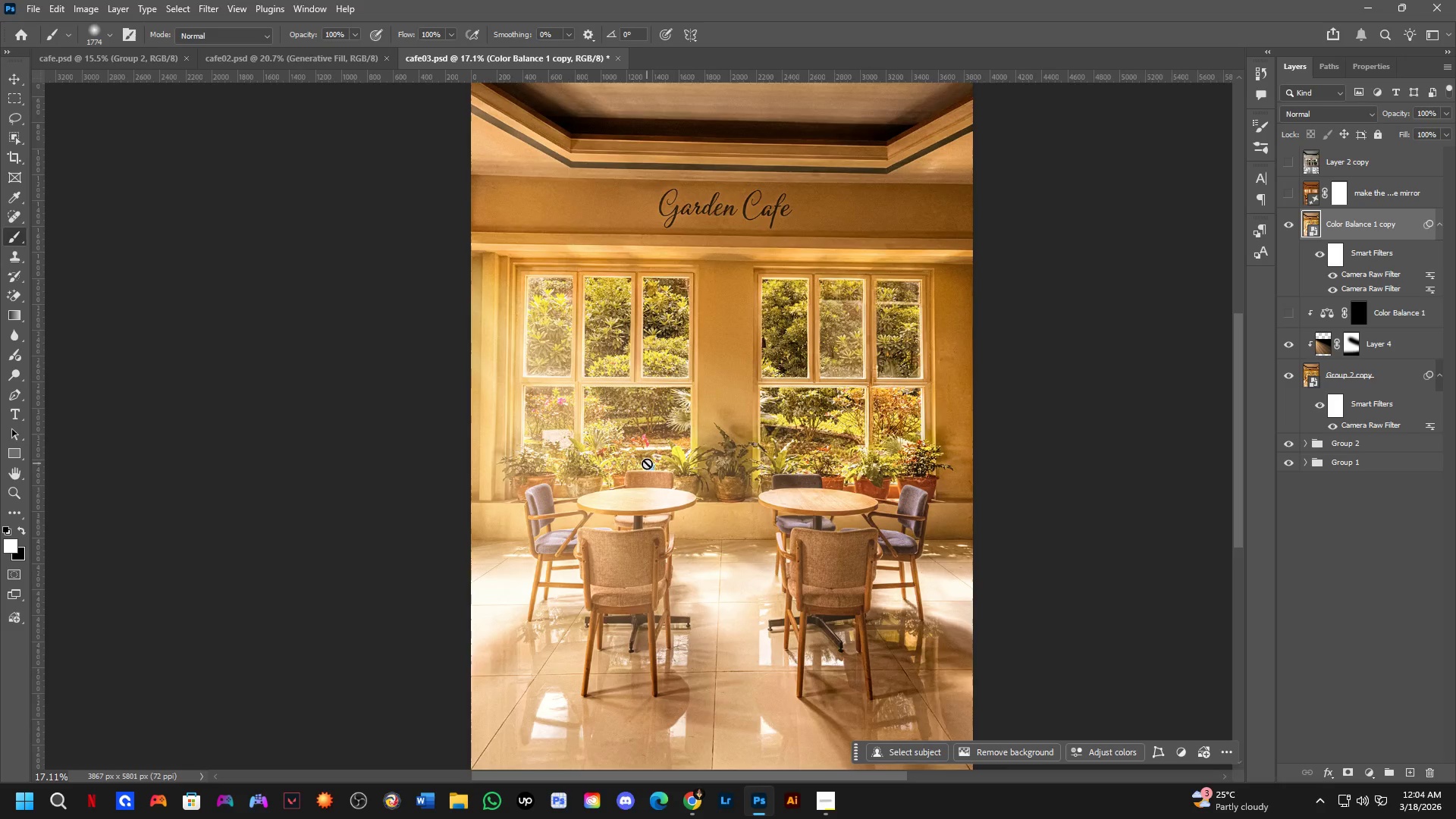 
left_click_drag(start_coordinate=[603, 477], to_coordinate=[651, 463])
 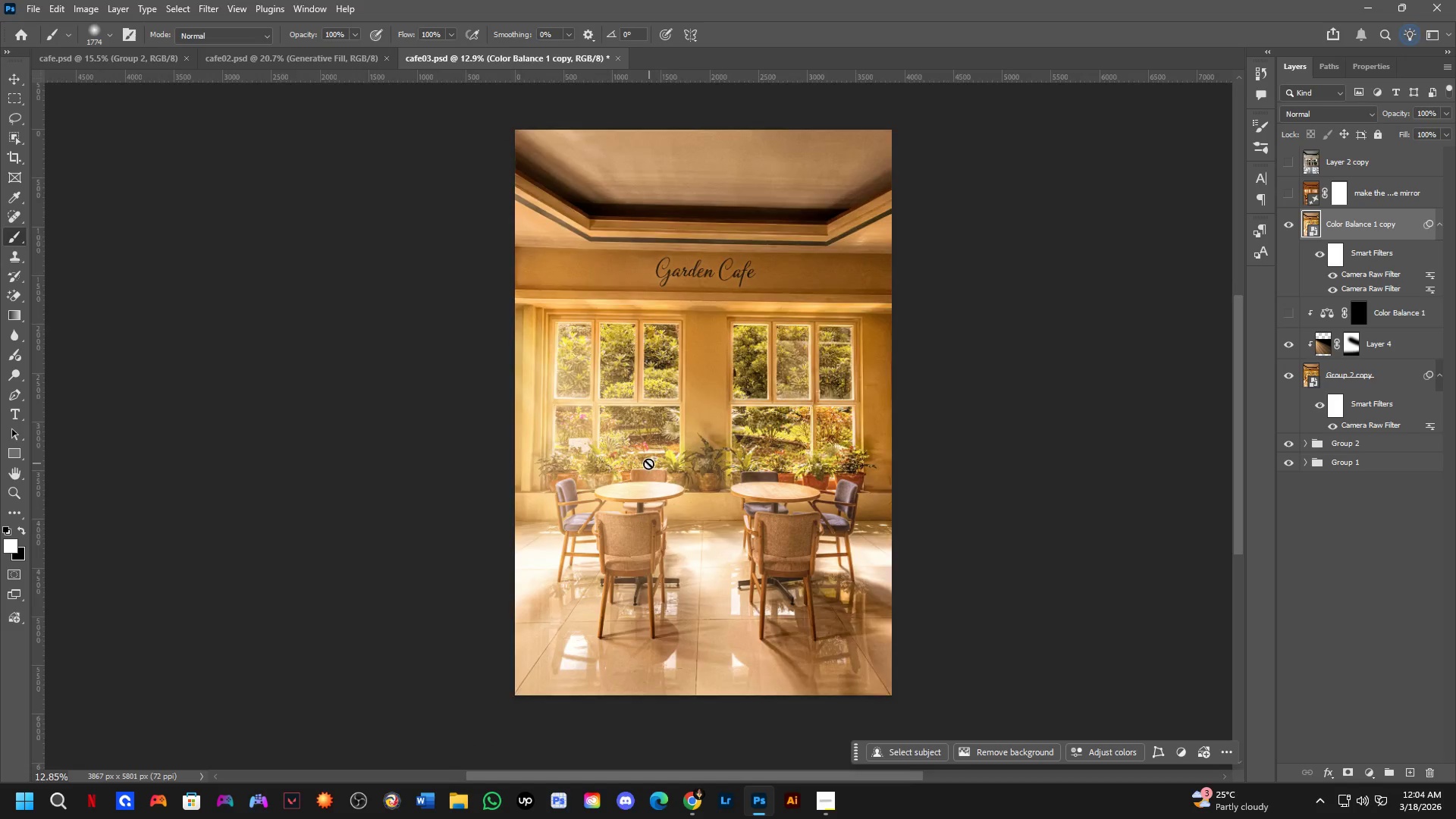 
scroll: coordinate [582, 479], scroll_direction: down, amount: 3.0
 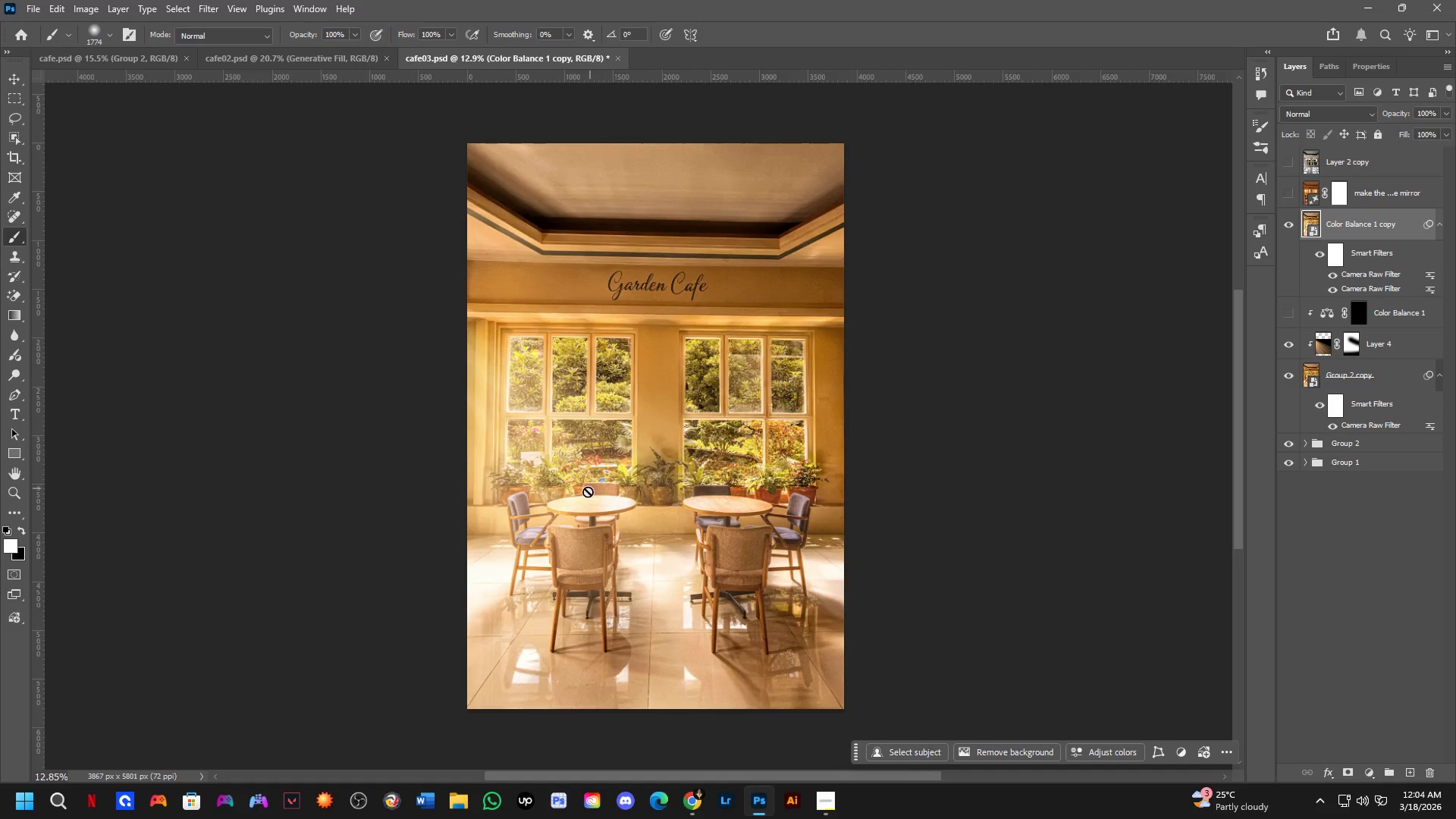 
hold_key(key=Space, duration=0.61)
 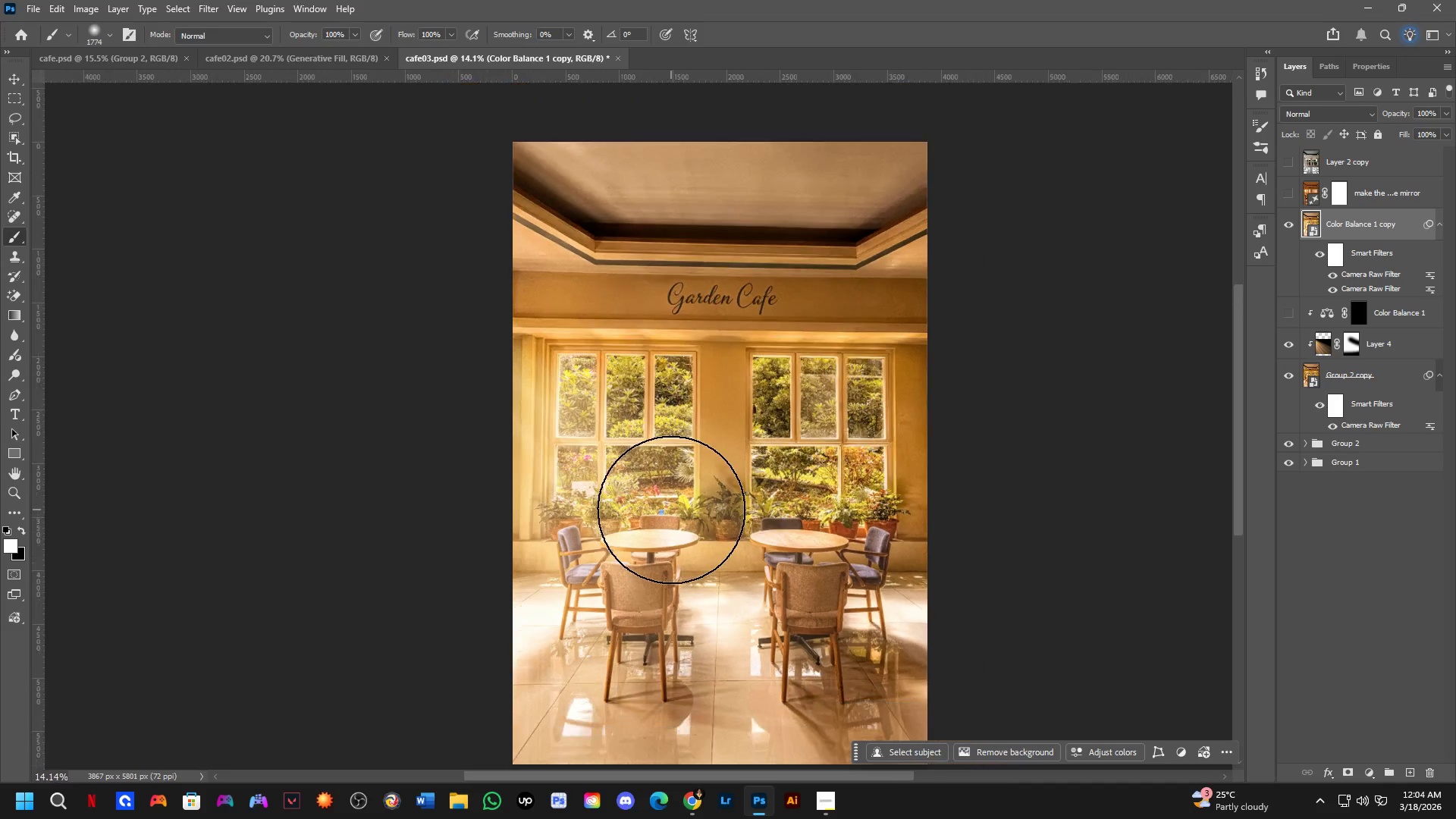 
left_click_drag(start_coordinate=[665, 463], to_coordinate=[671, 510])
 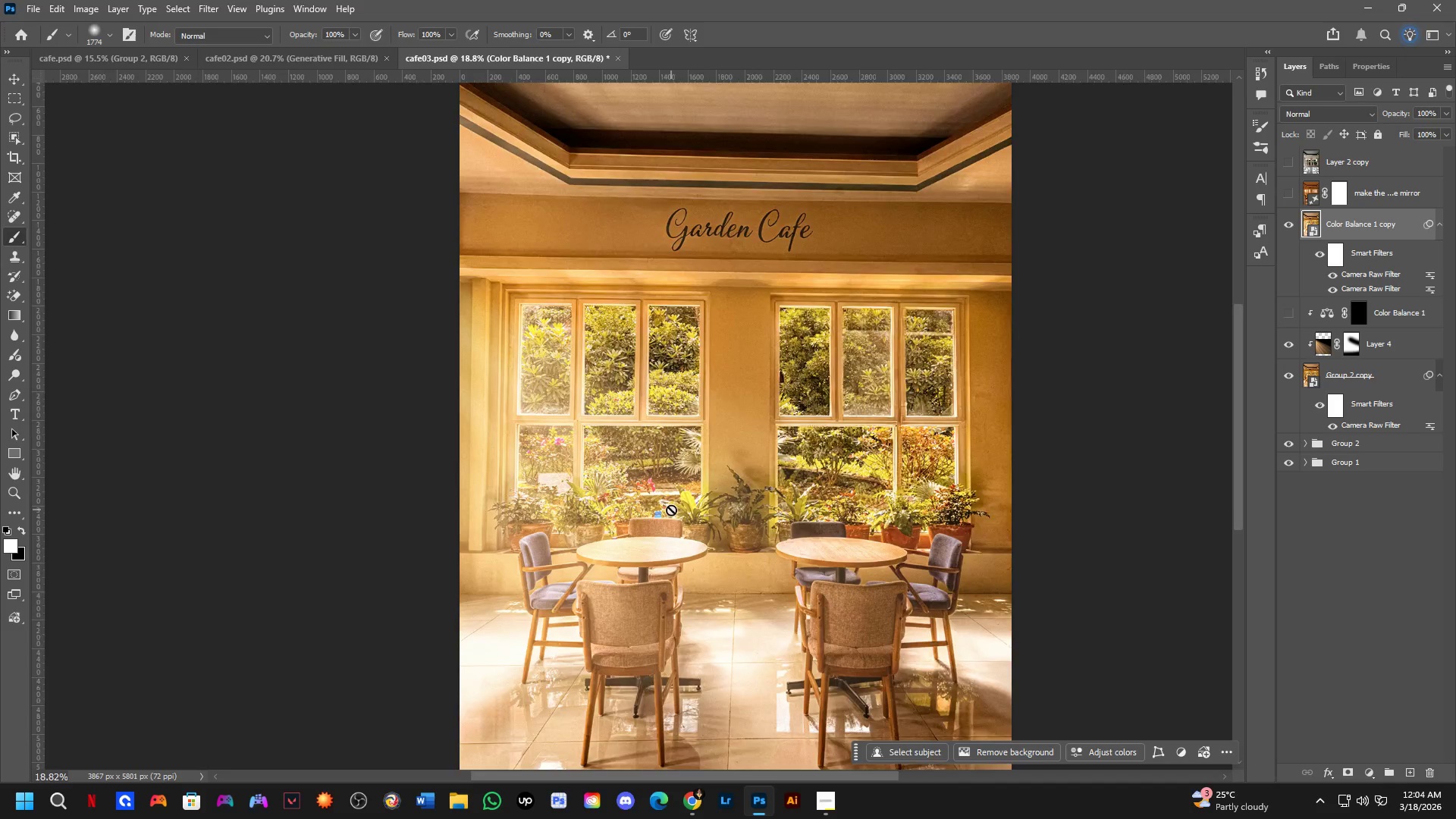 
scroll: coordinate [647, 463], scroll_direction: up, amount: 4.0
 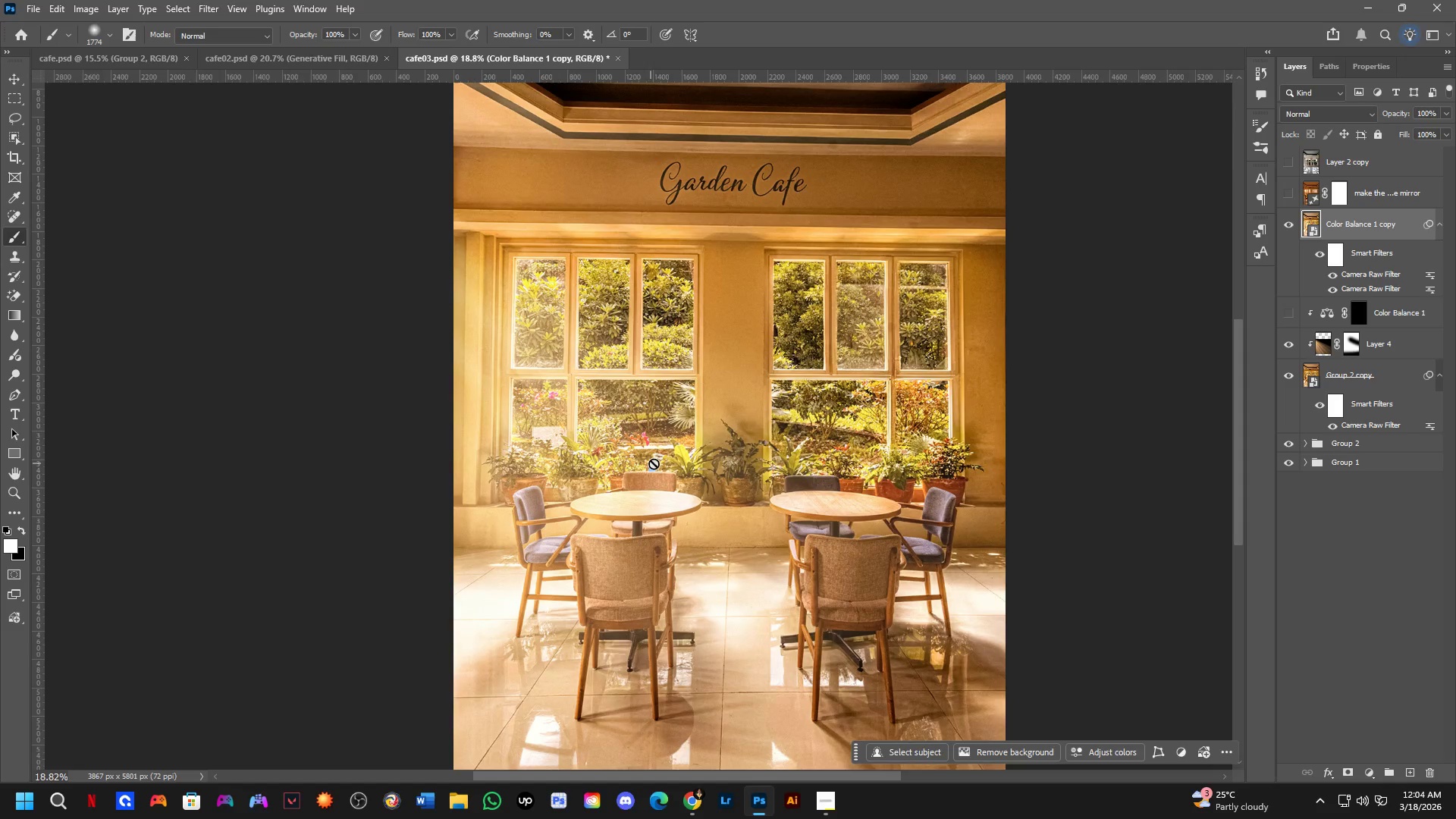 
scroll: coordinate [671, 510], scroll_direction: down, amount: 3.0
 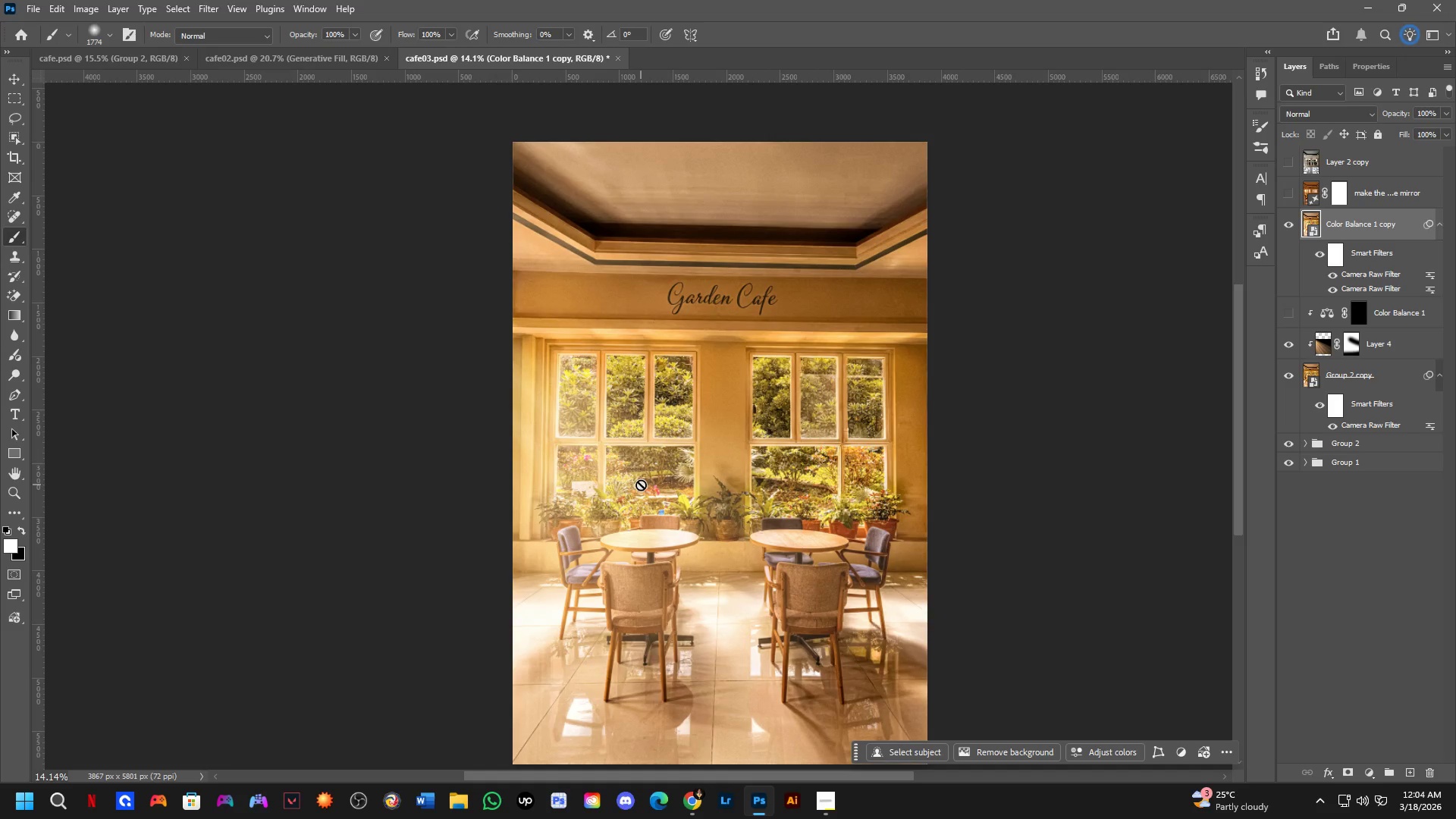 
wait(20.14)
 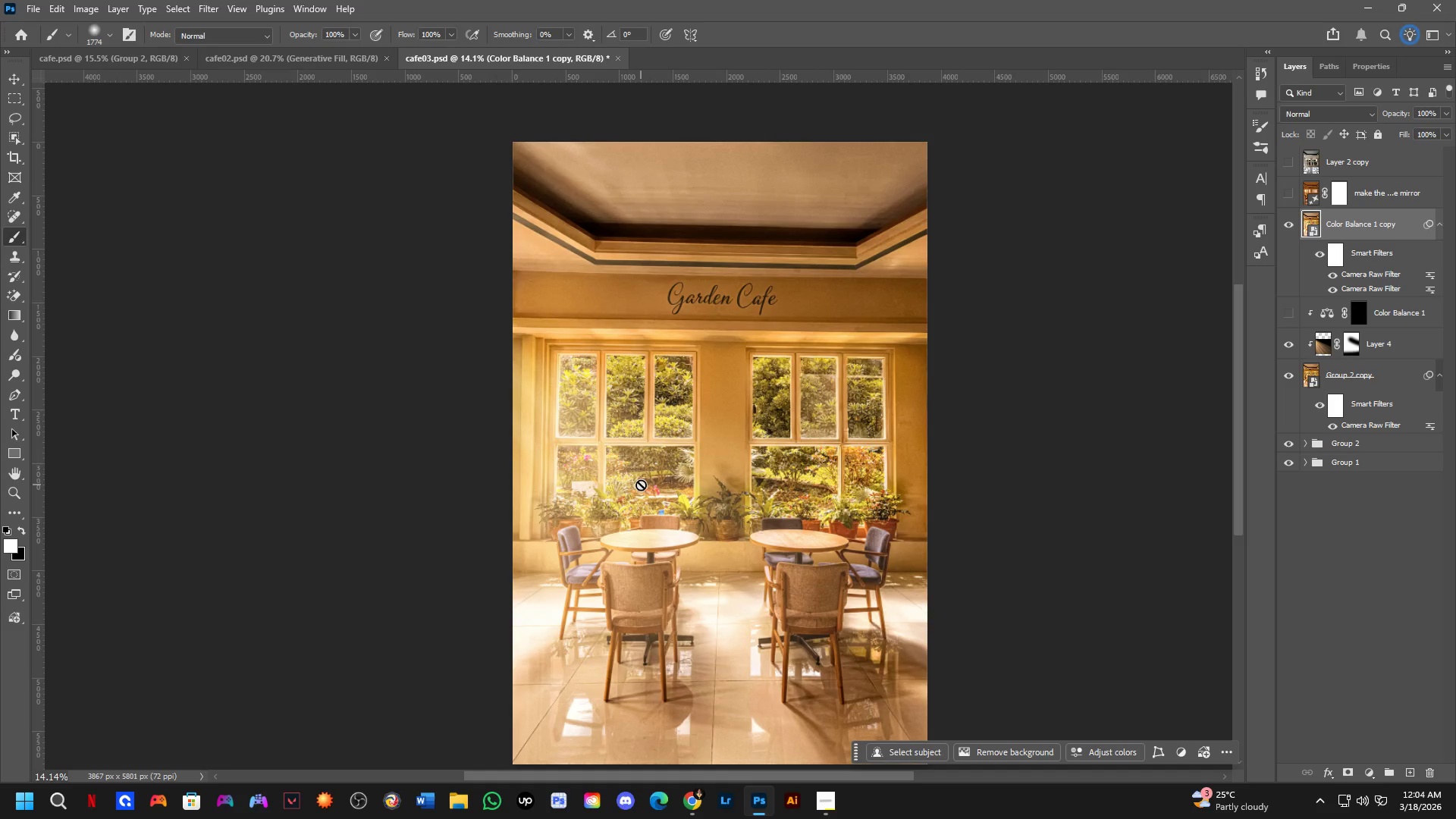 
key(Alt+AltLeft)
 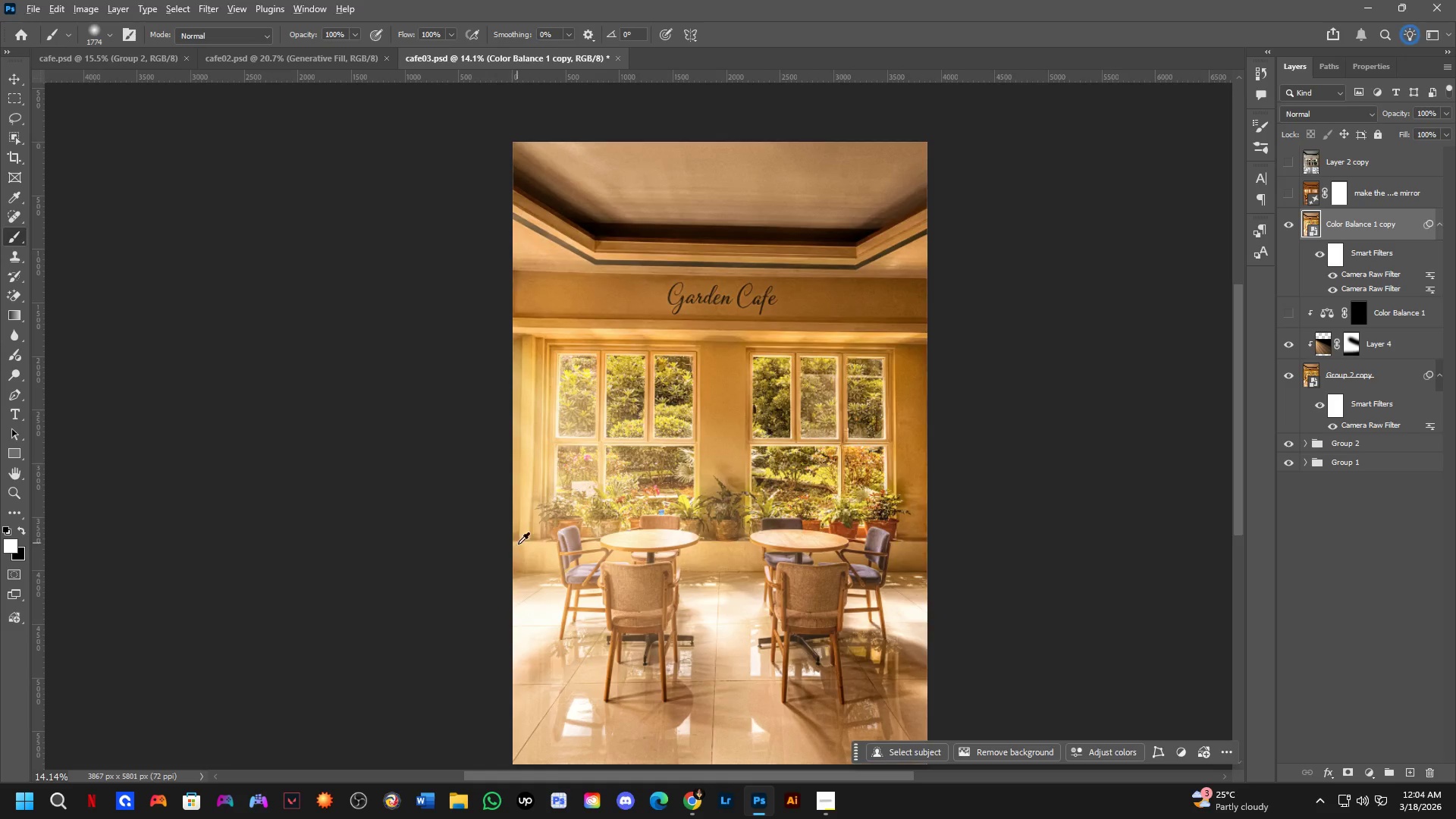 
key(Alt+Tab)
 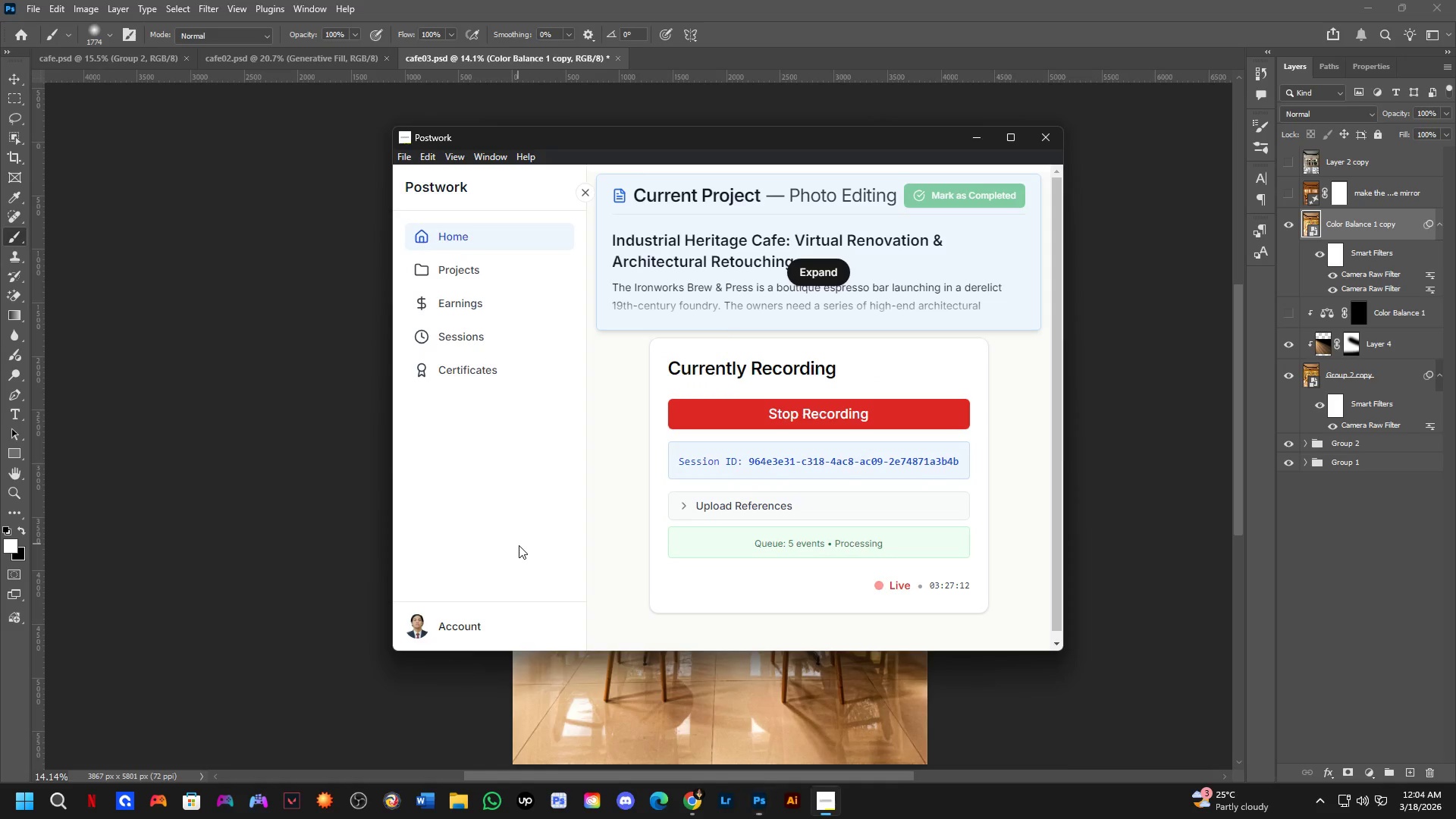 
key(Alt+AltLeft)
 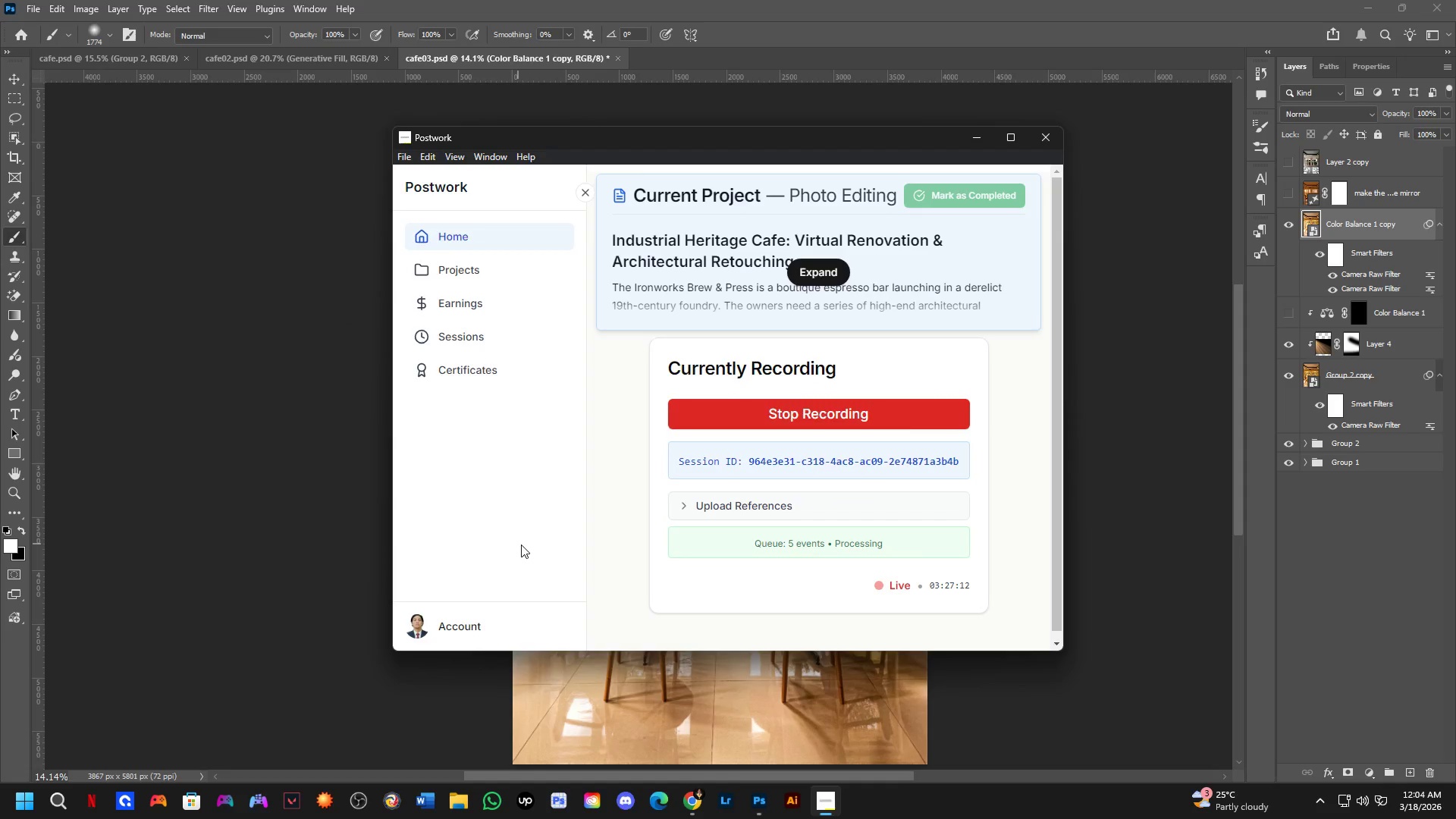 
key(Alt+Tab)
 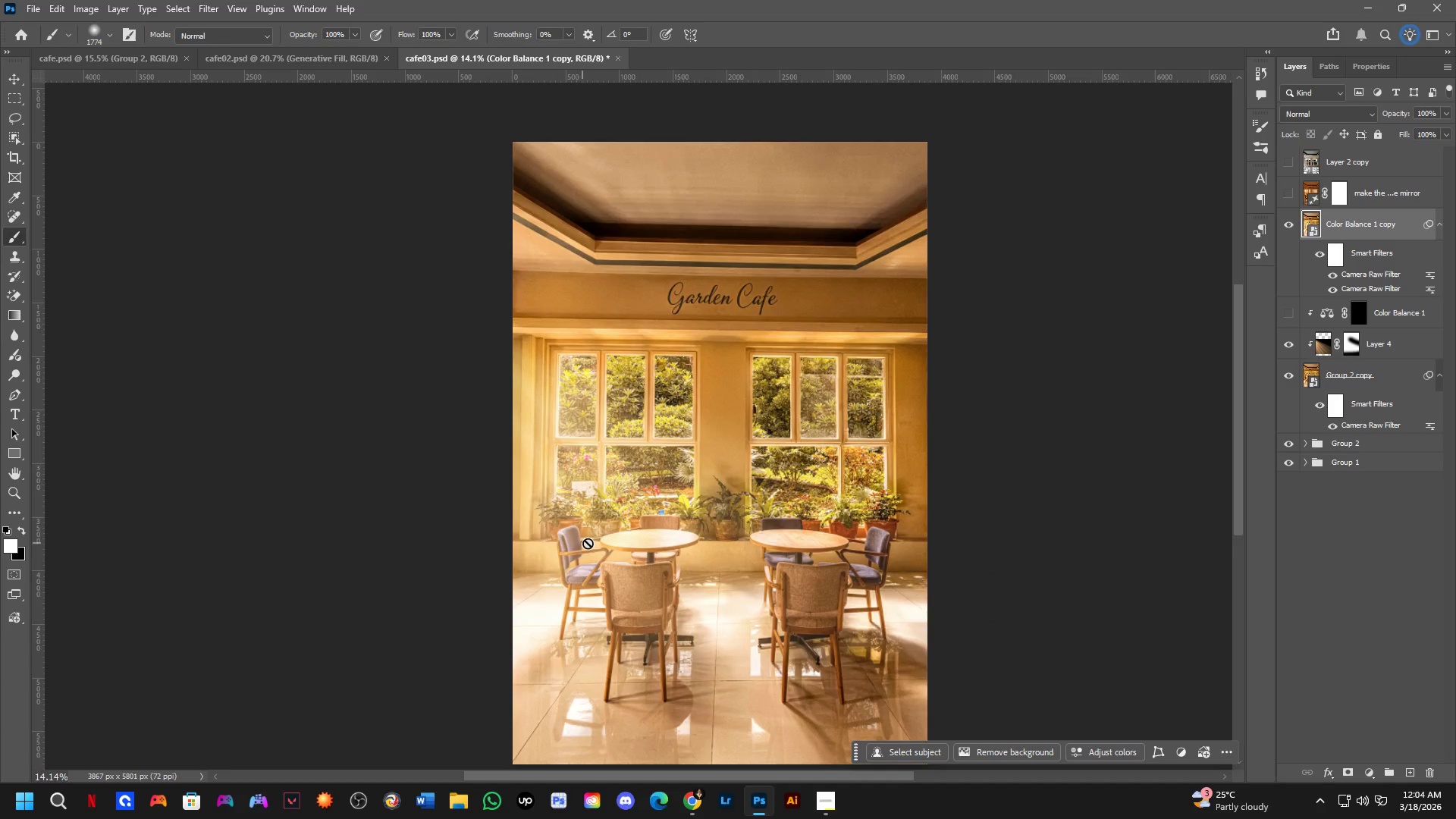 
hold_key(key=Space, duration=0.98)
 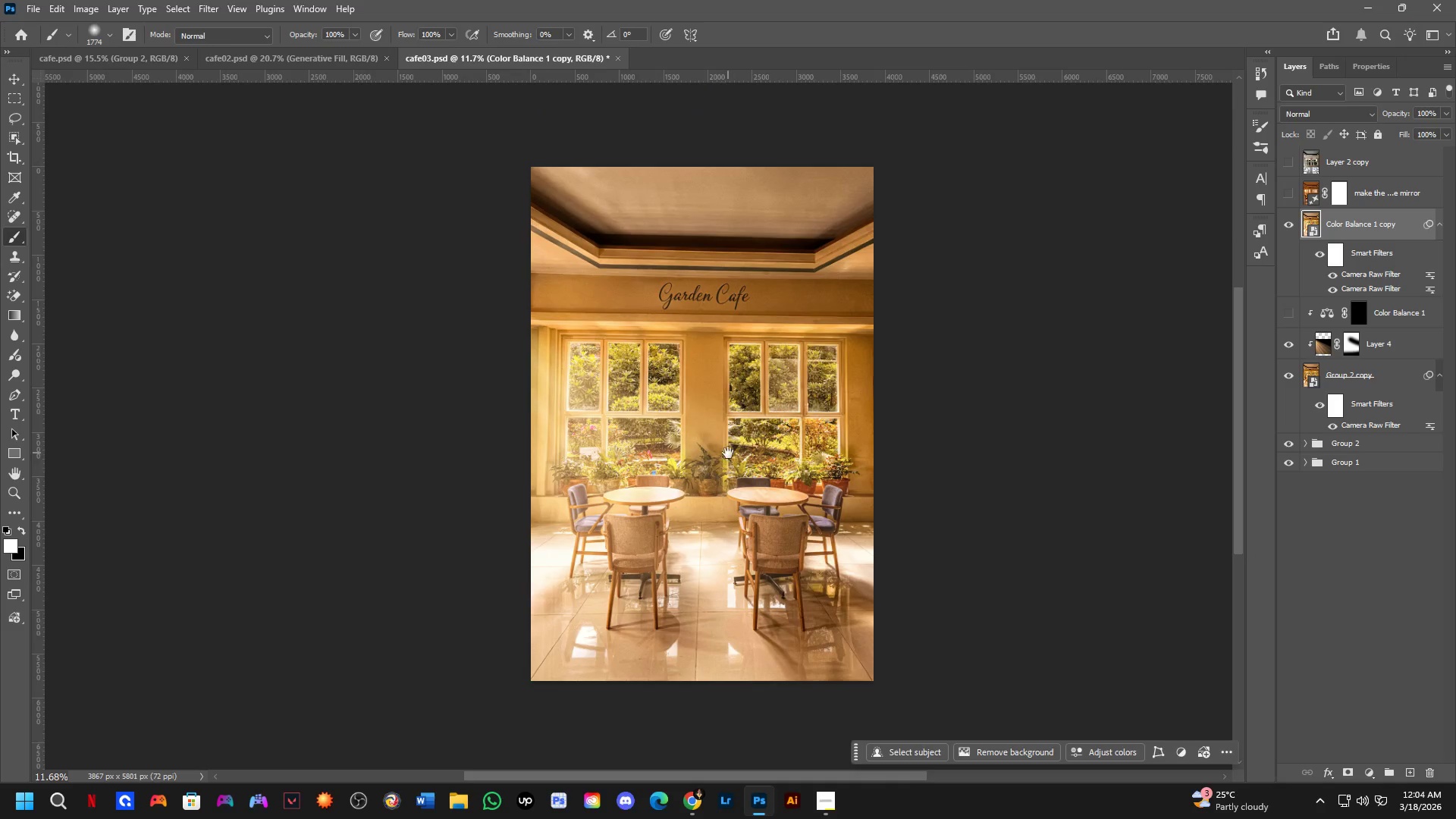 
left_click_drag(start_coordinate=[725, 507], to_coordinate=[708, 468])
 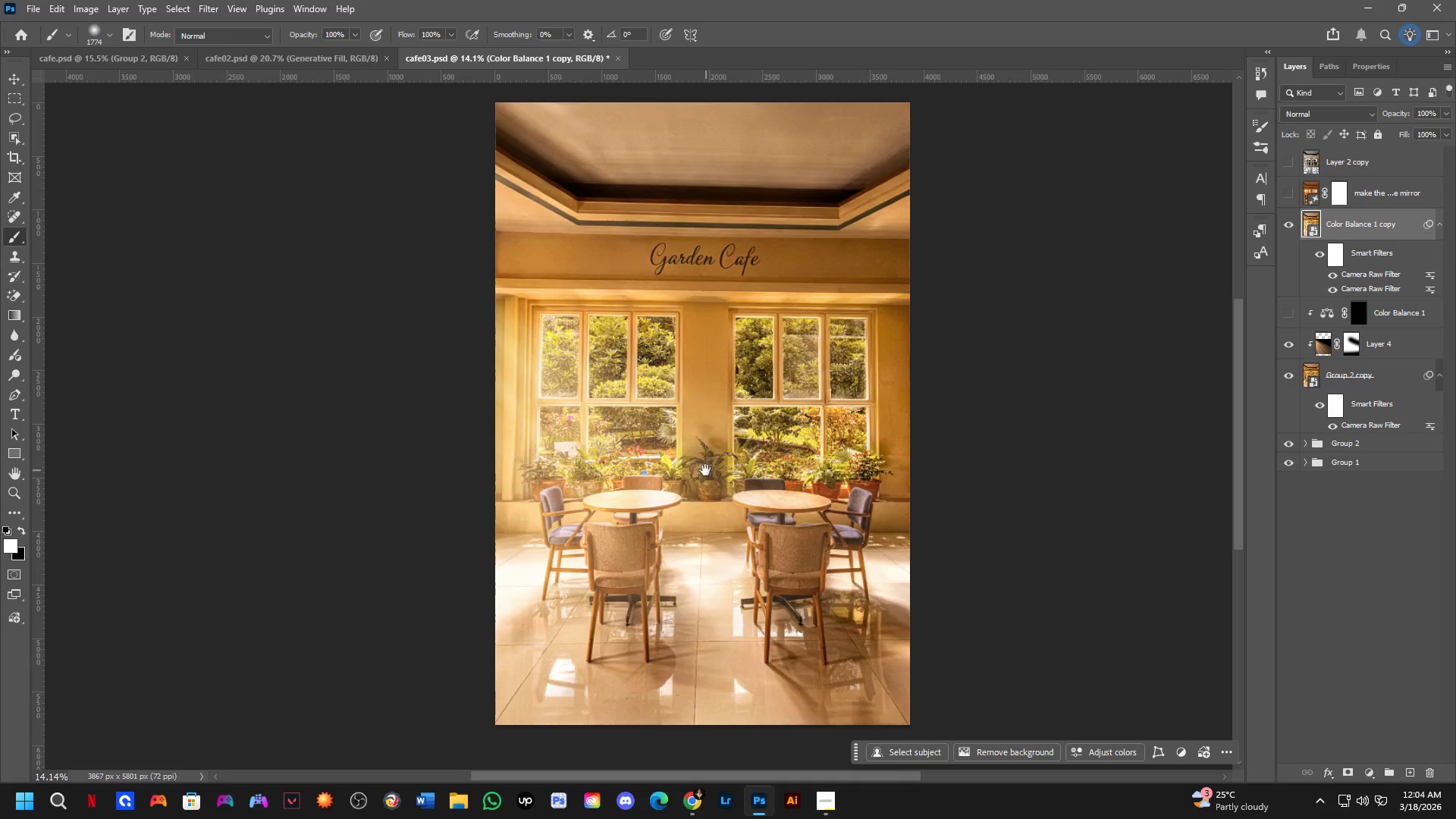 
hold_key(key=Space, duration=0.47)
 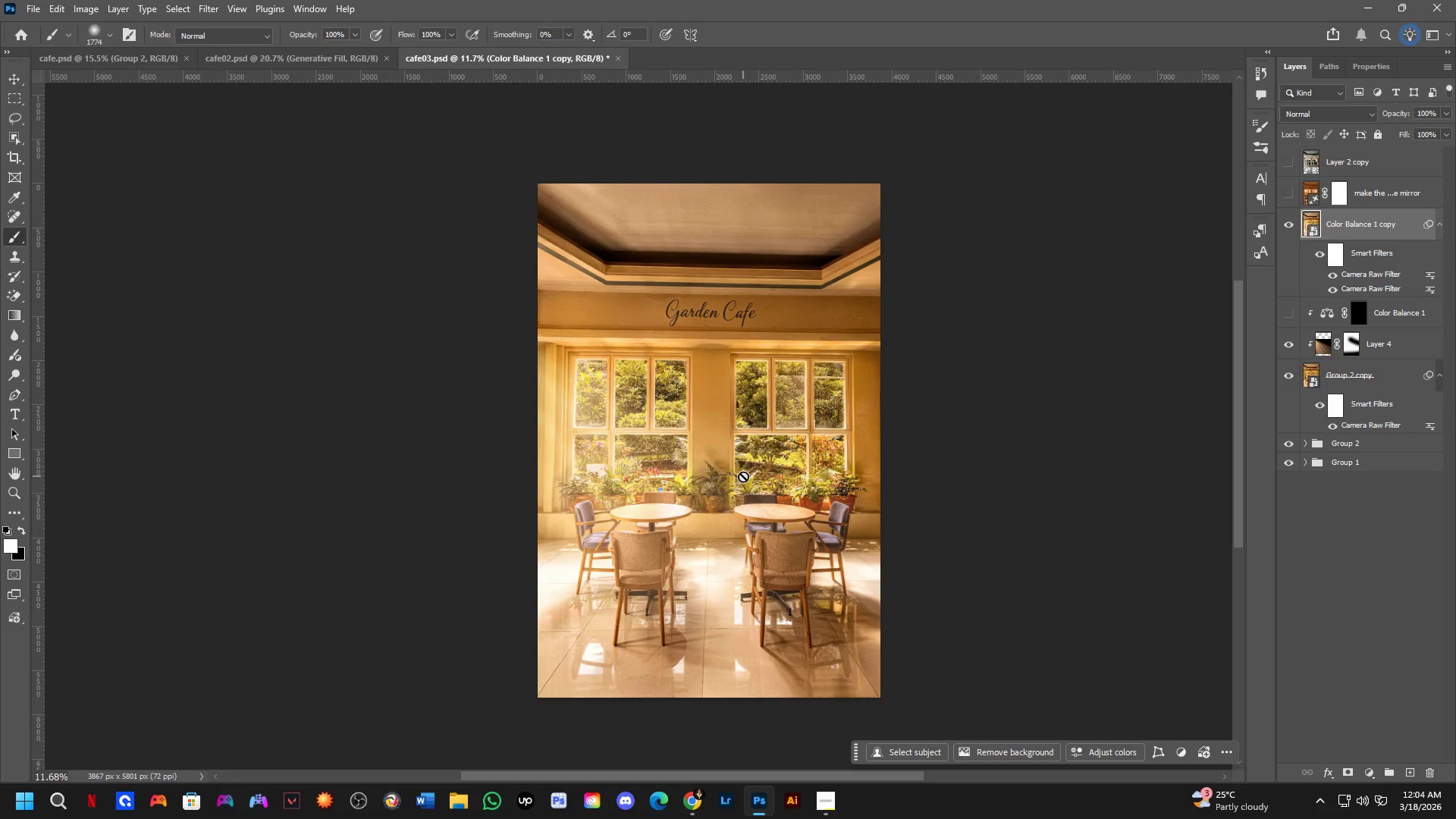 
left_click_drag(start_coordinate=[730, 457], to_coordinate=[737, 473])
 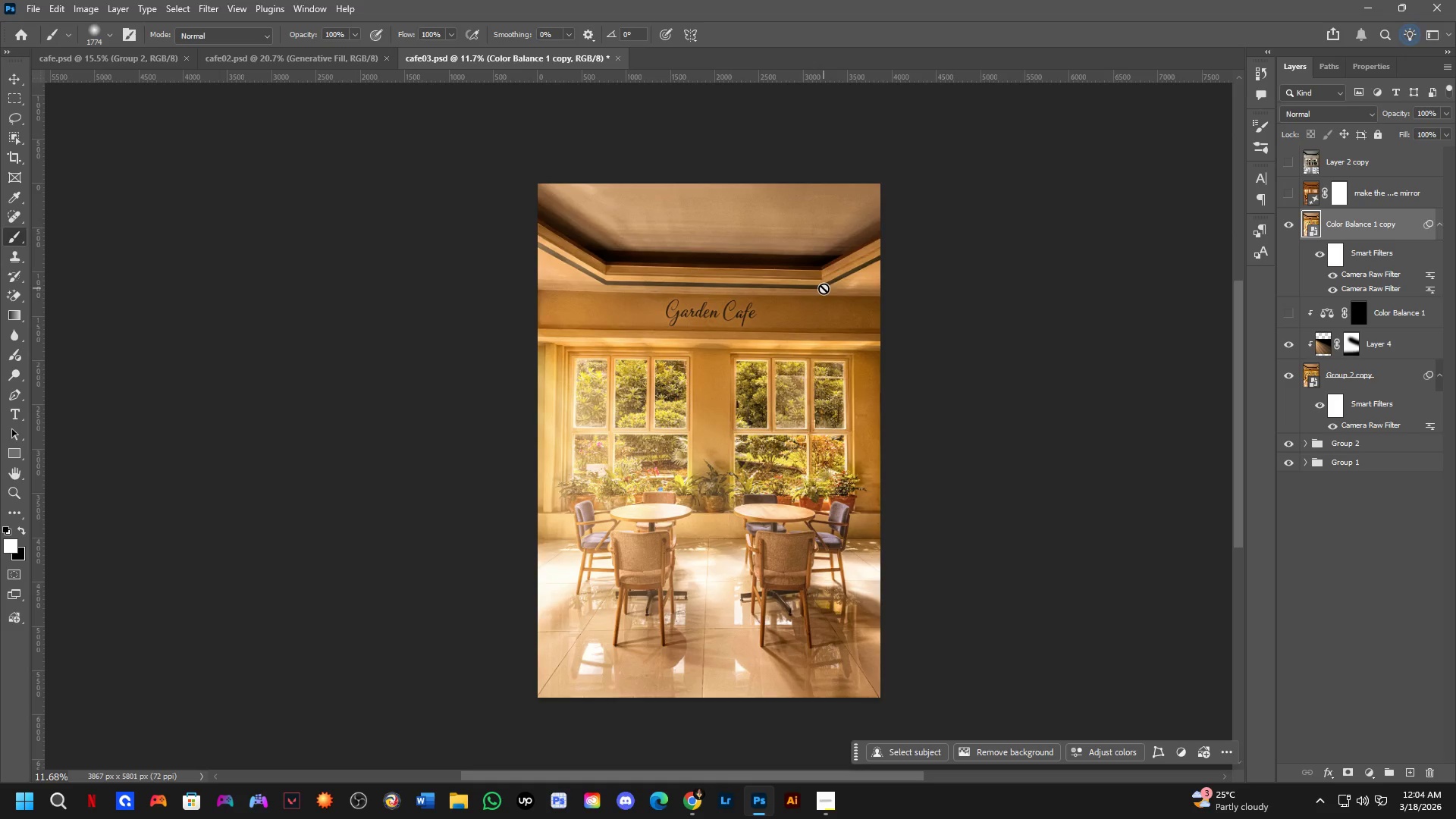 
scroll: coordinate [701, 470], scroll_direction: down, amount: 2.0
 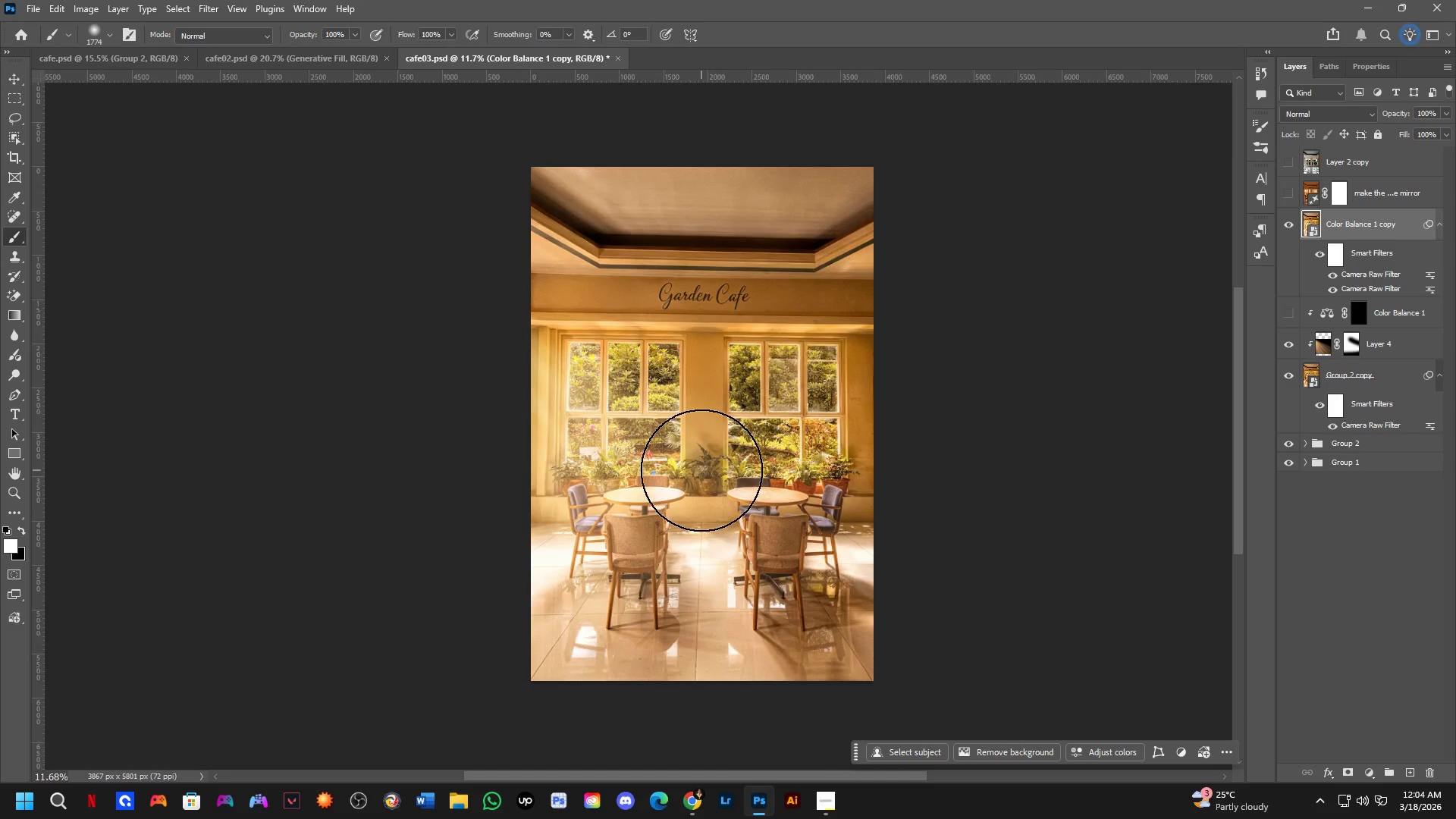 
wait(18.3)
 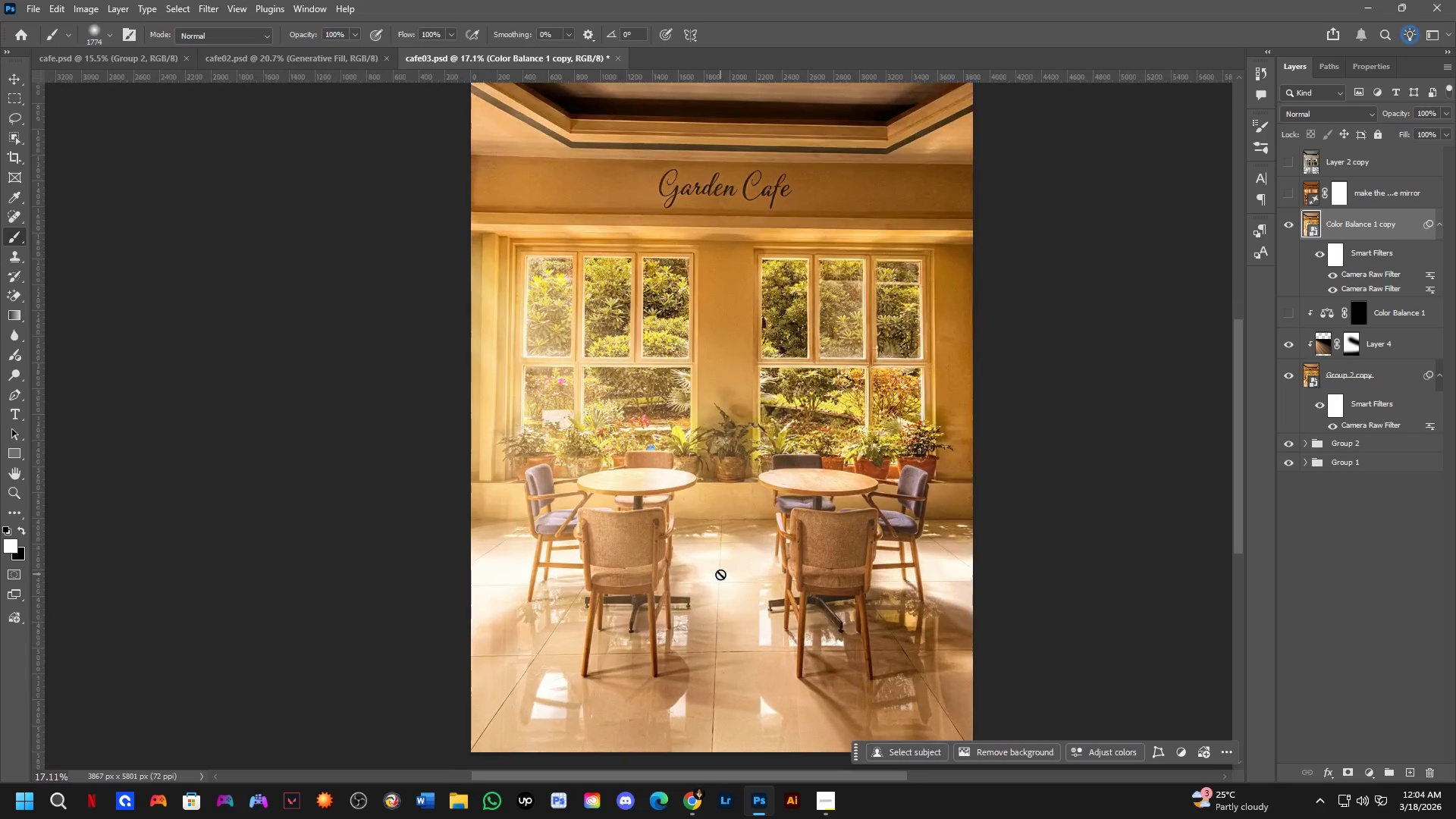 
hold_key(key=Space, duration=0.5)
 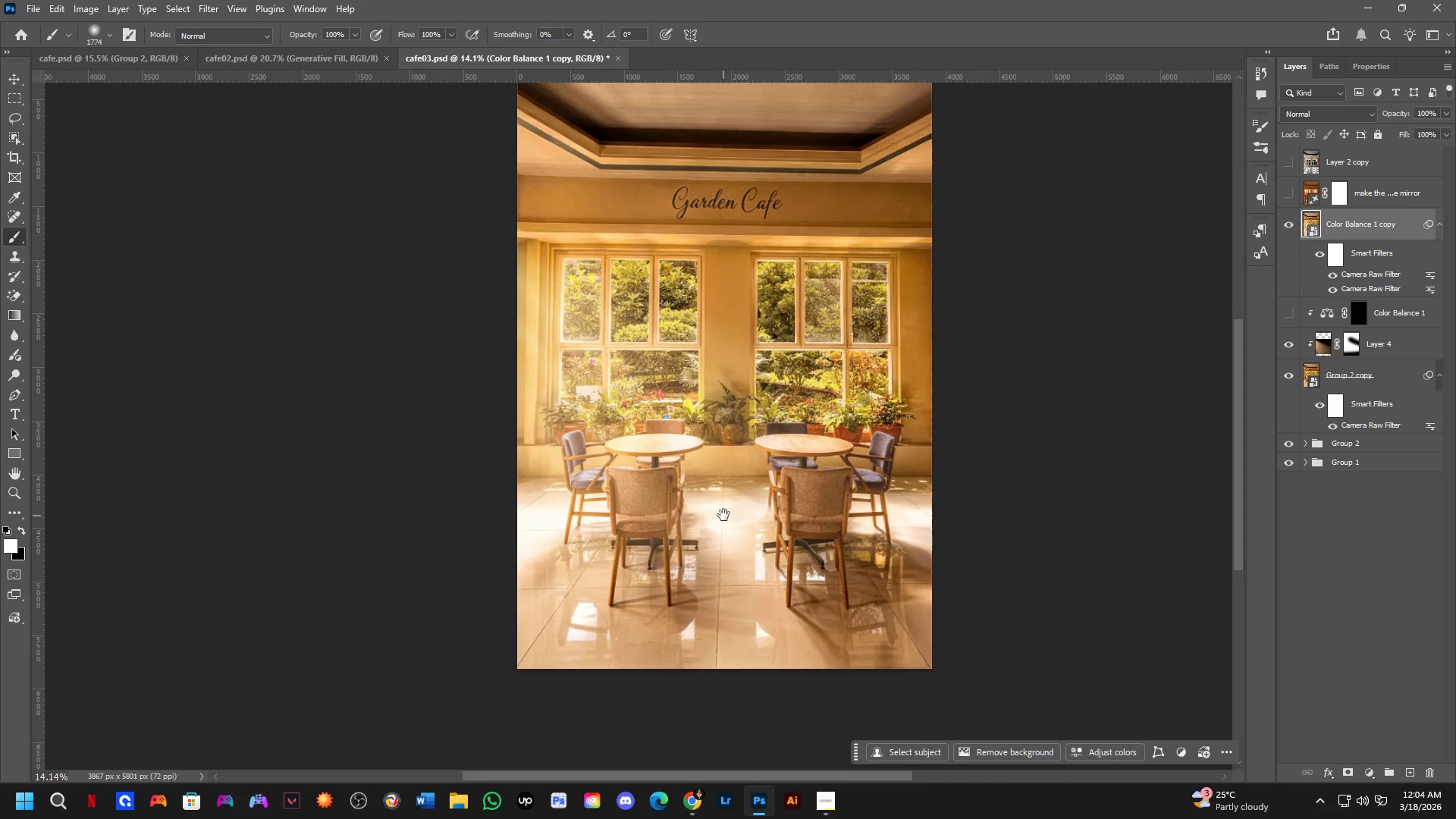 
left_click_drag(start_coordinate=[720, 566], to_coordinate=[723, 515])
 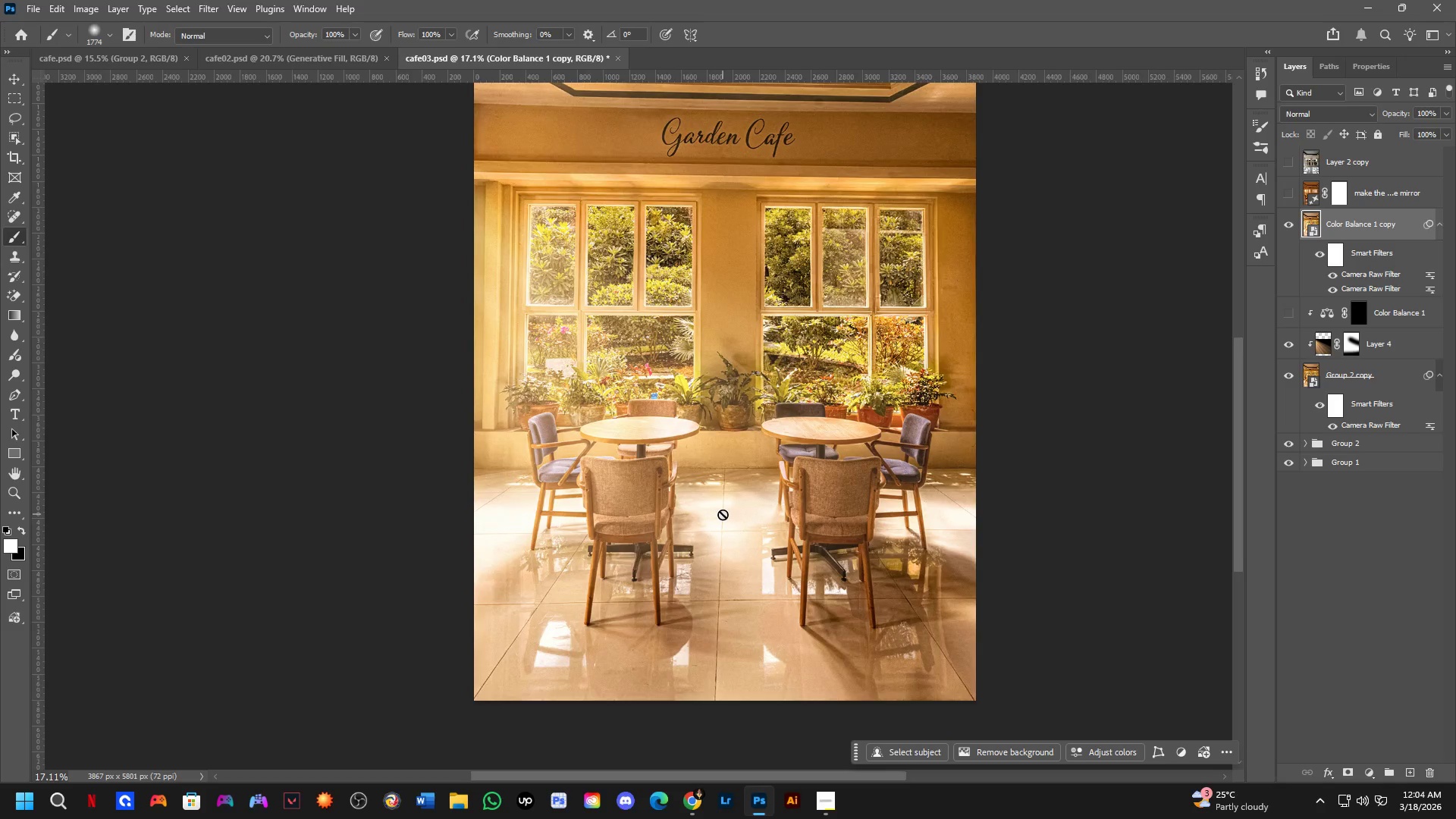 
scroll: coordinate [713, 601], scroll_direction: up, amount: 4.0
 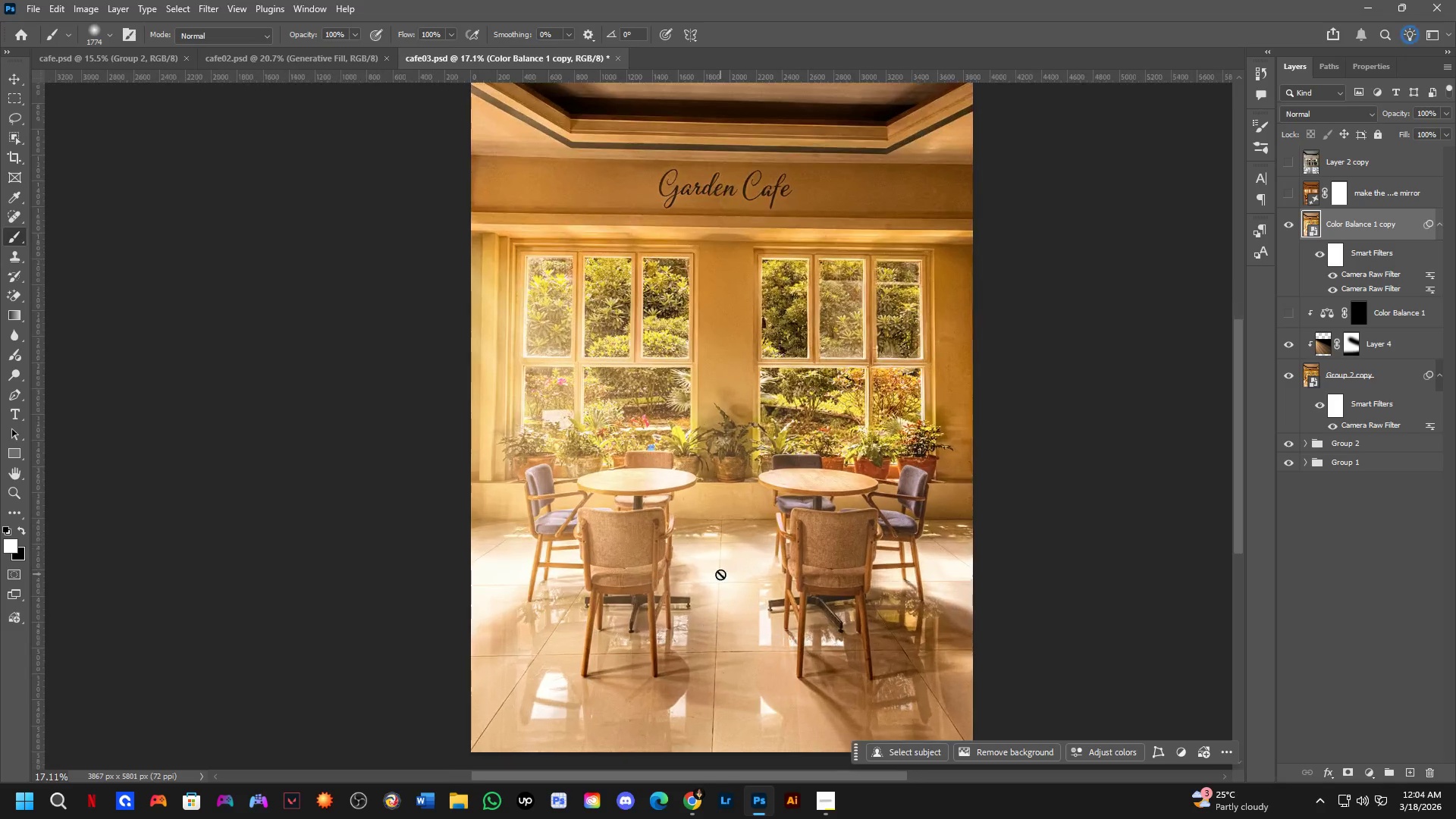 
hold_key(key=Space, duration=0.48)
 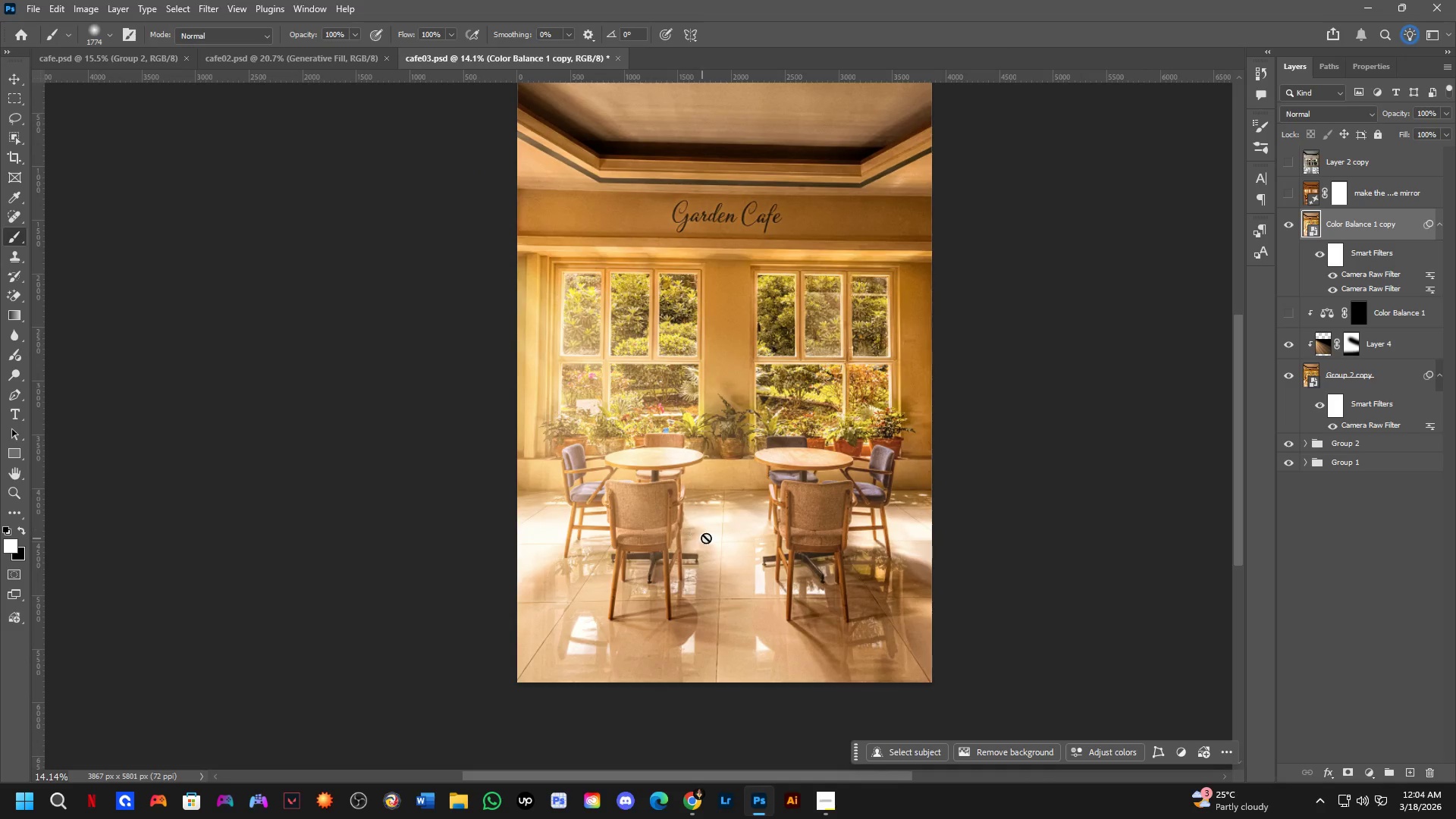 
left_click_drag(start_coordinate=[723, 515], to_coordinate=[723, 529])
 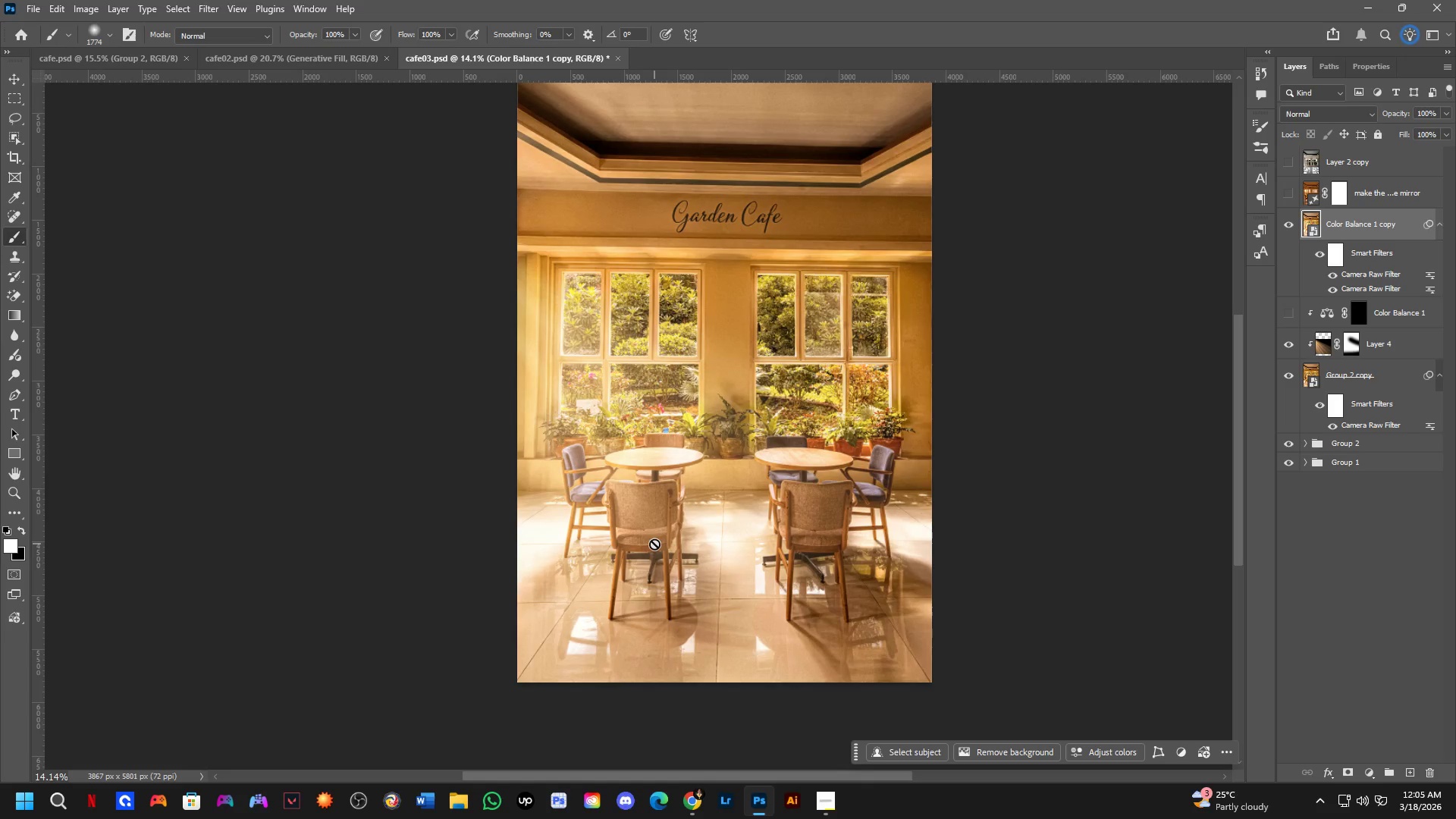 
scroll: coordinate [723, 514], scroll_direction: down, amount: 2.0
 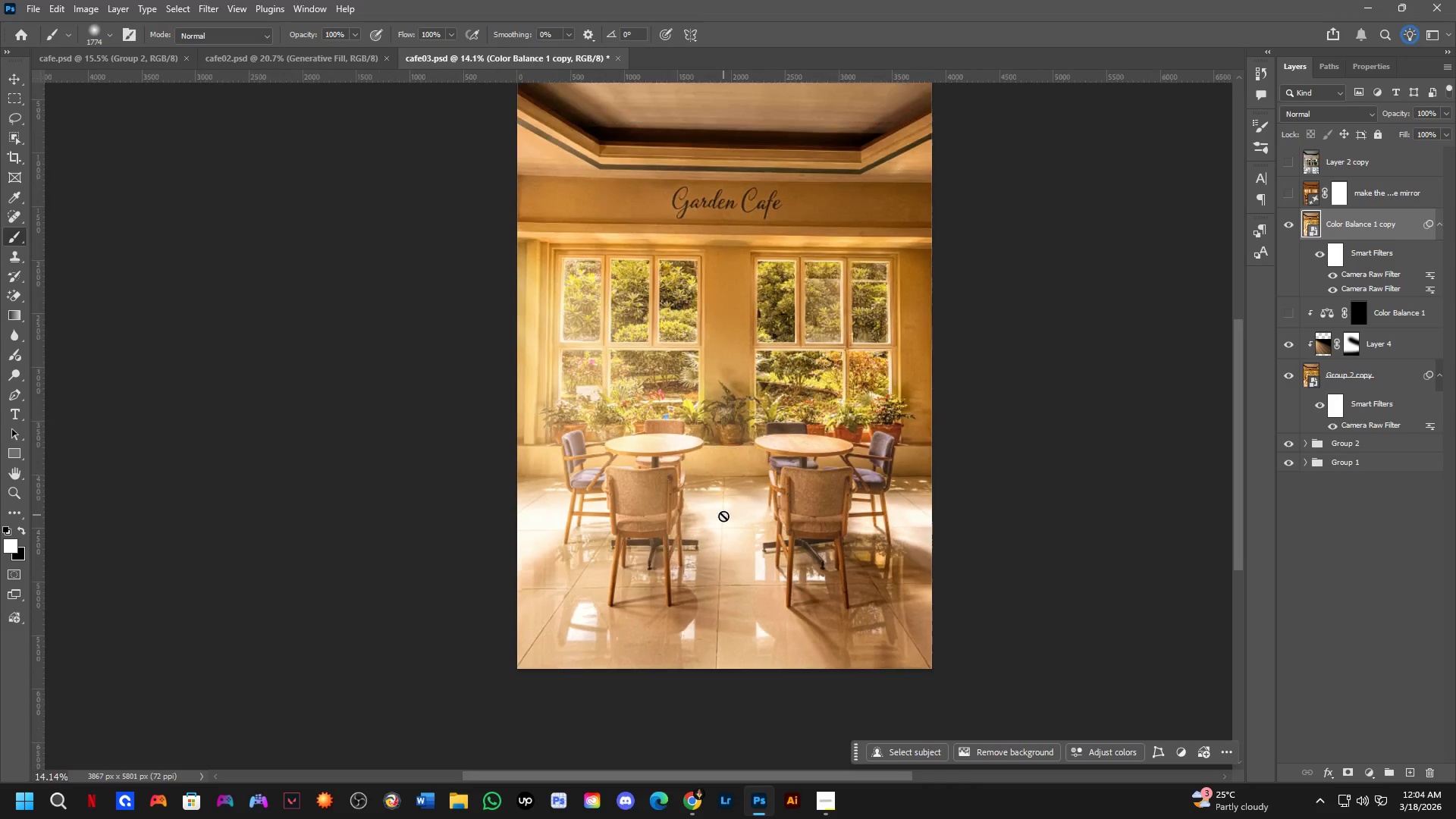 
wait(19.32)
 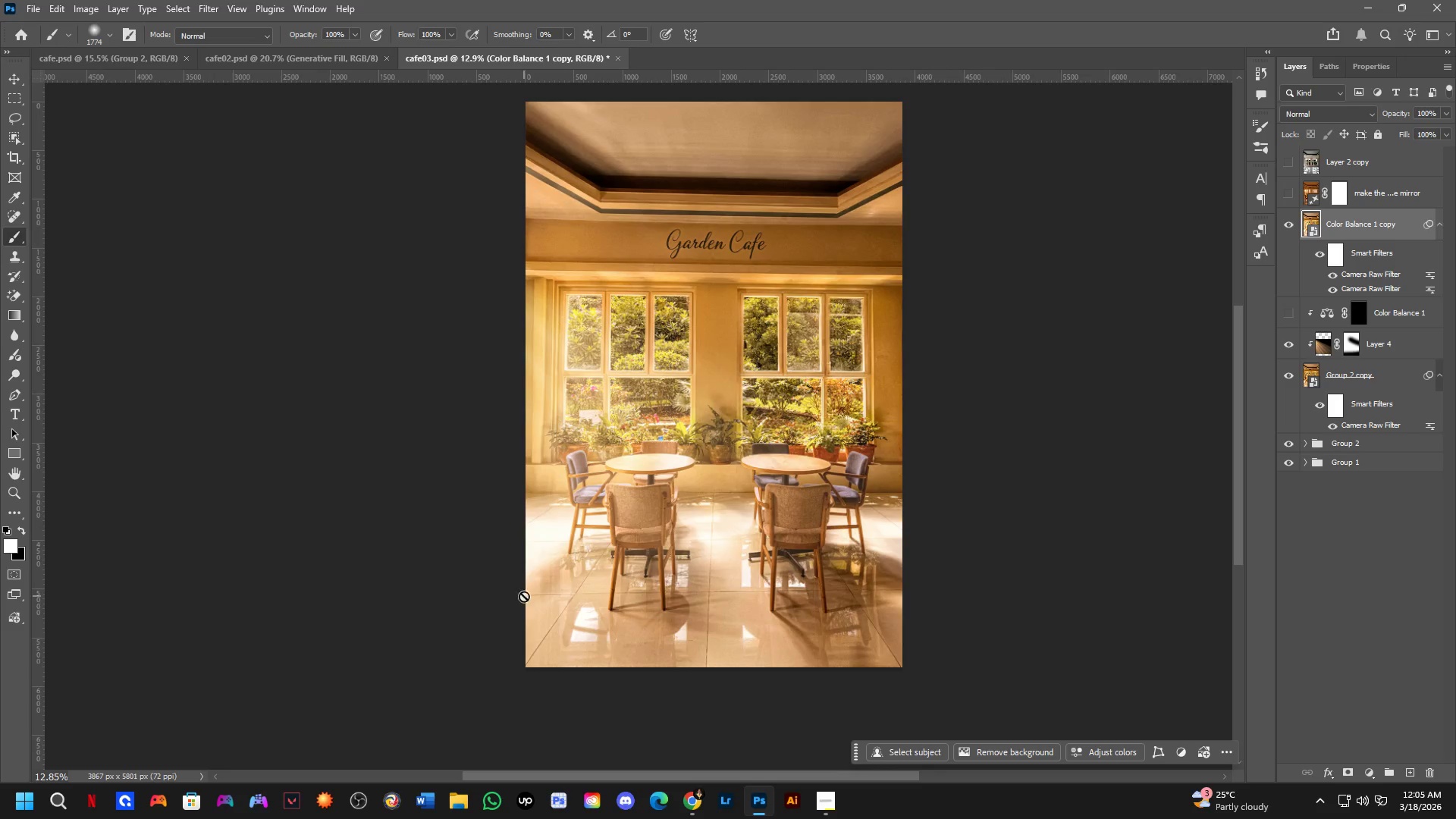 
hold_key(key=Space, duration=0.66)
 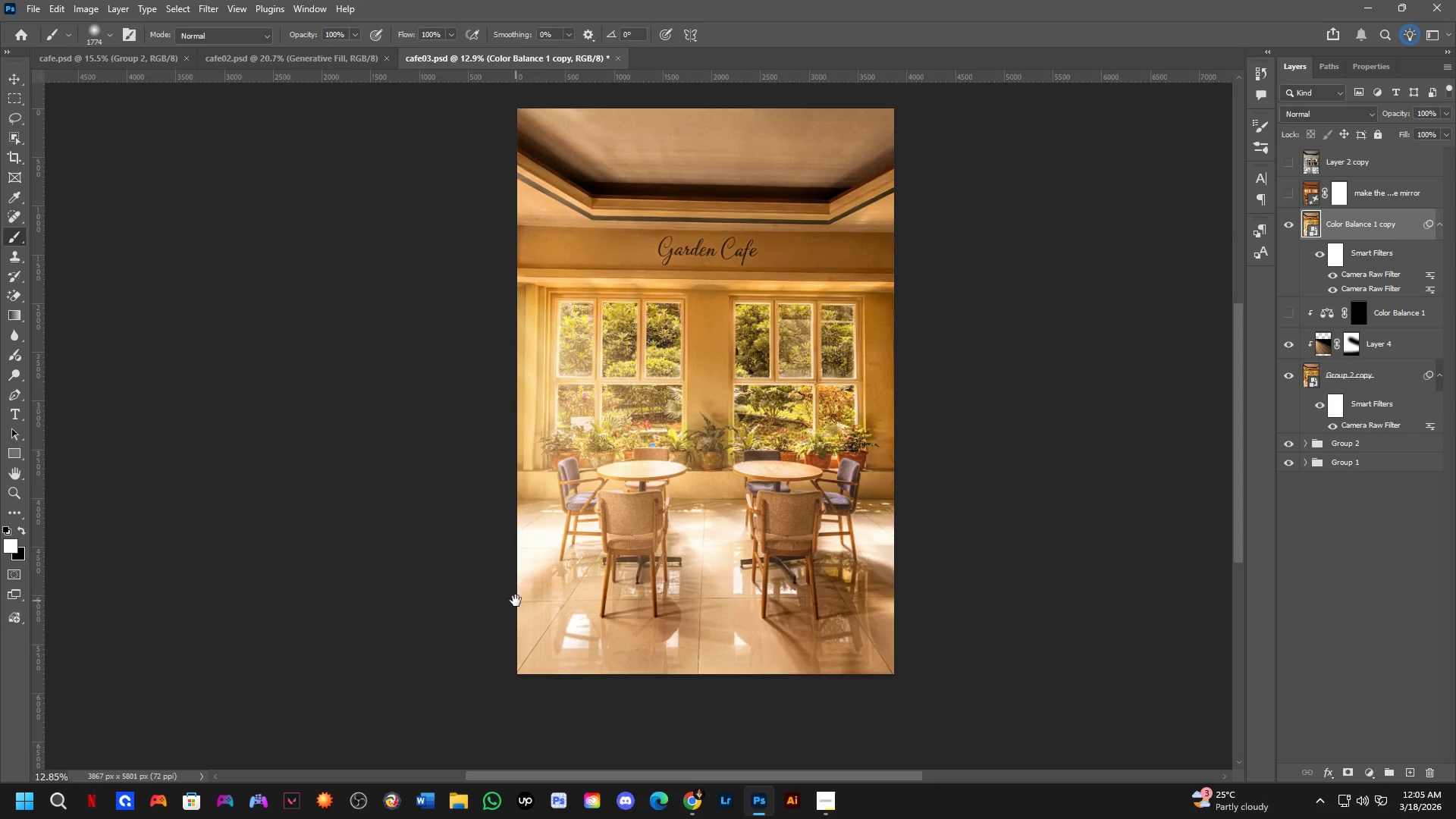 
left_click_drag(start_coordinate=[524, 594], to_coordinate=[516, 601])
 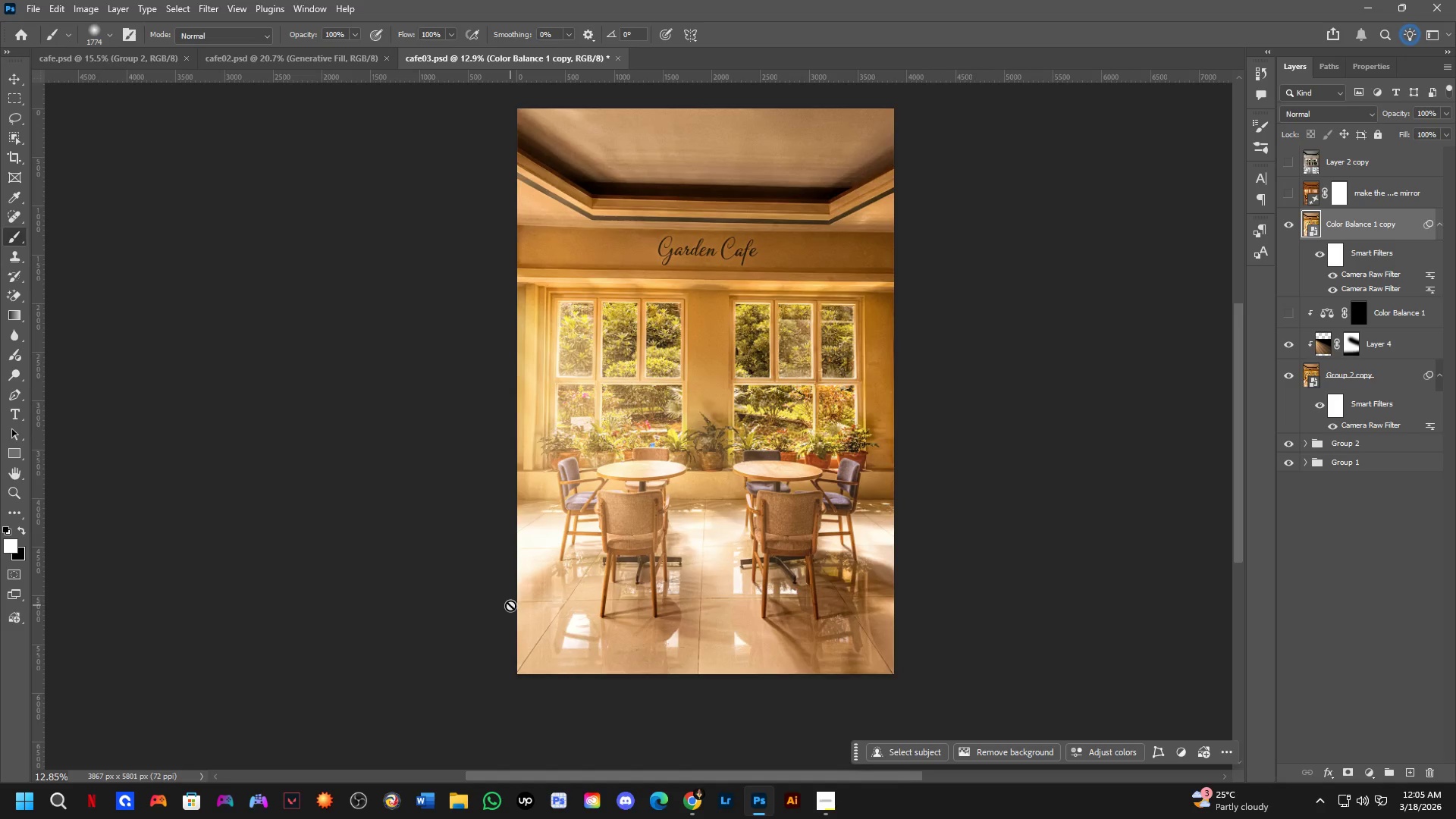 
scroll: coordinate [607, 522], scroll_direction: down, amount: 1.0
 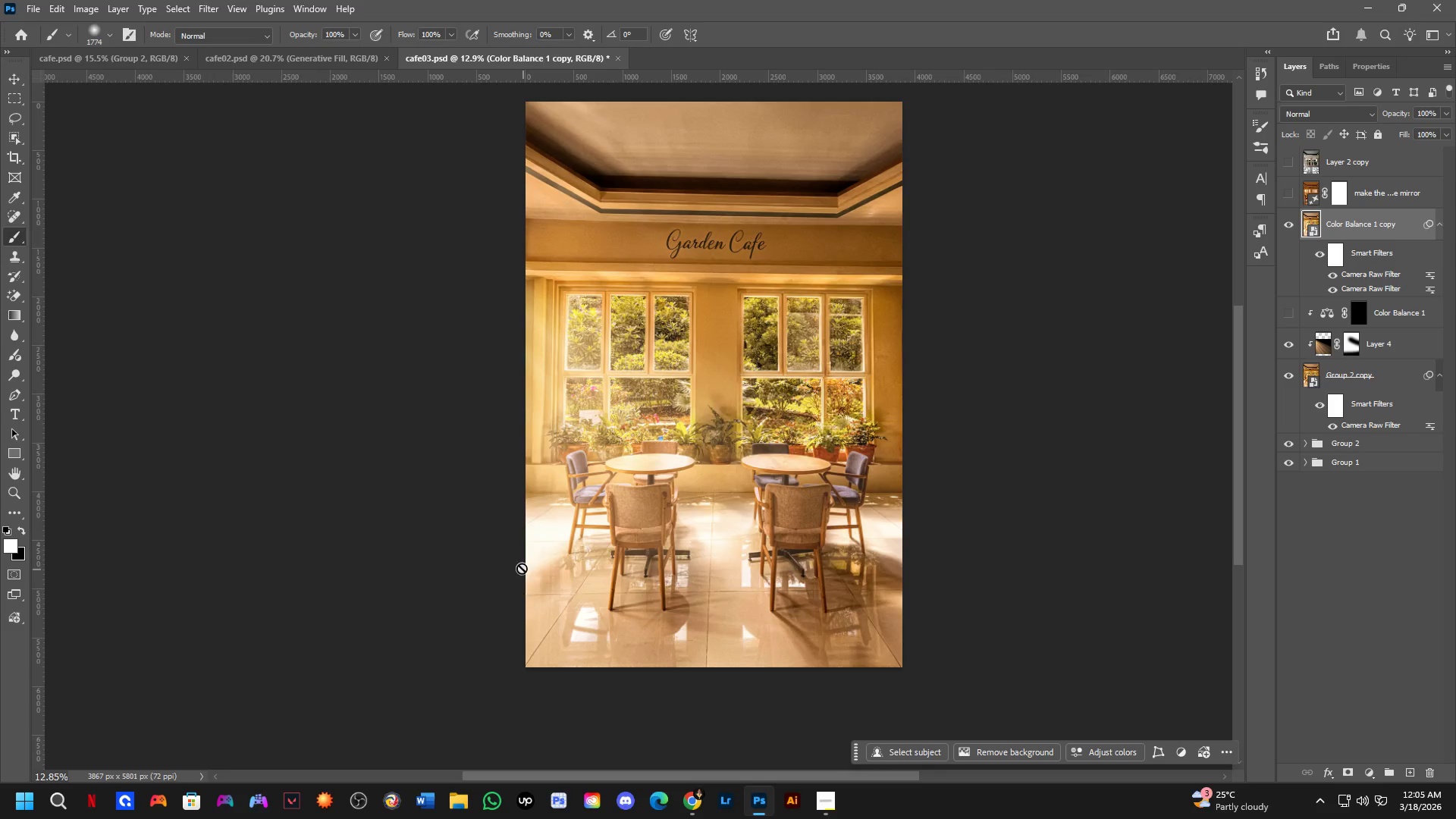 
scroll: coordinate [510, 605], scroll_direction: up, amount: 4.0
 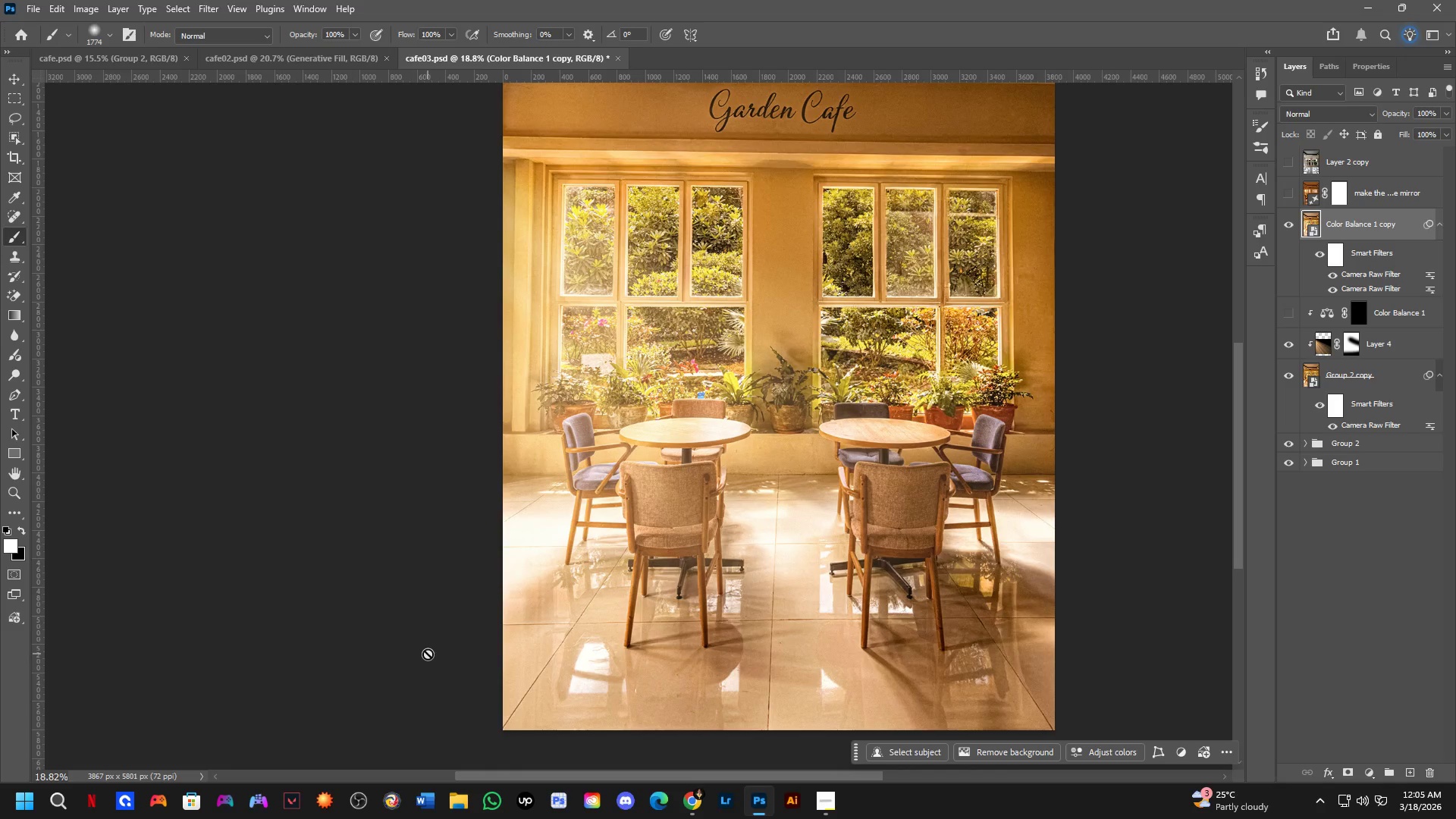 
wait(12.44)
 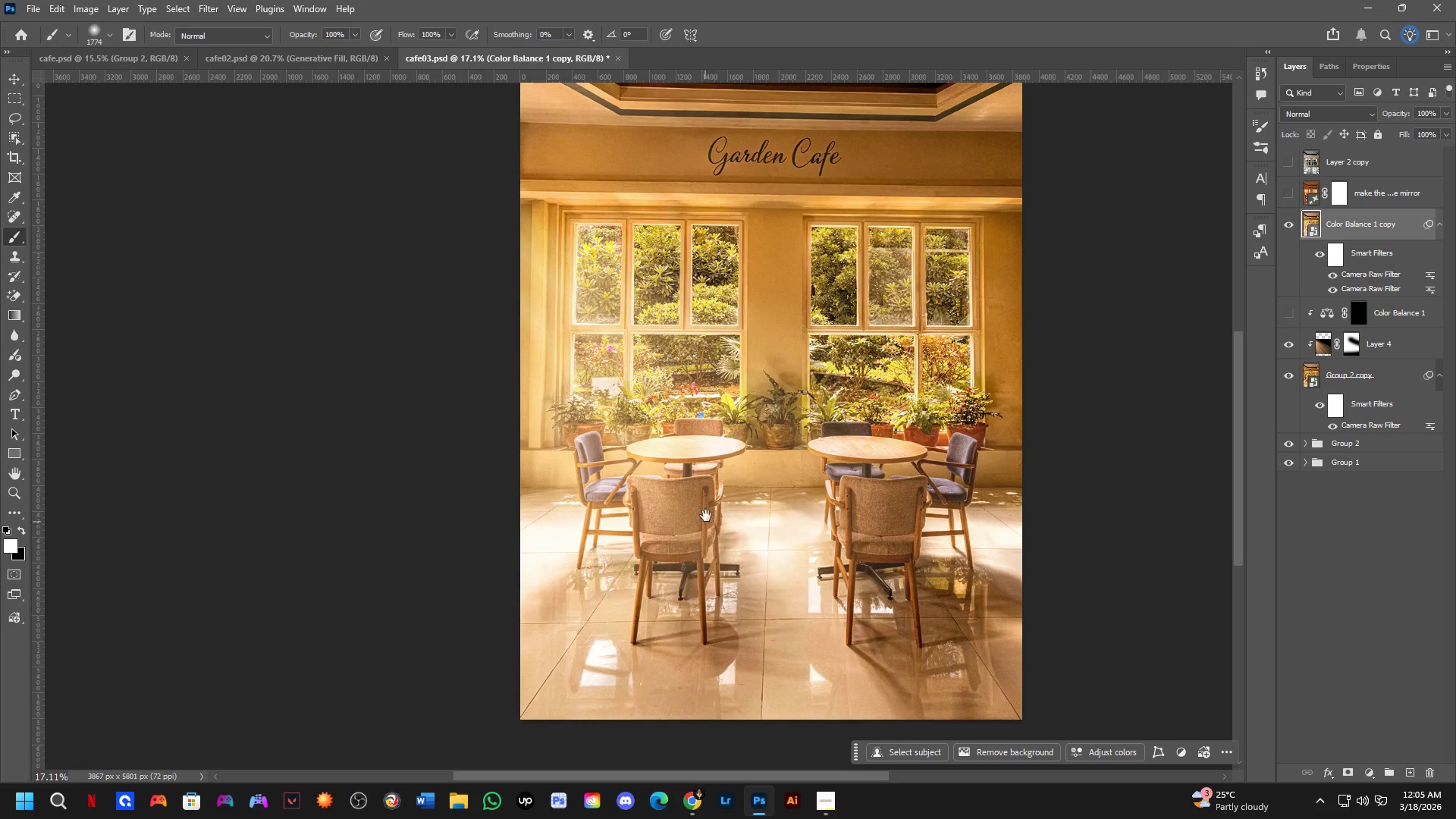 
hold_key(key=Space, duration=0.8)
 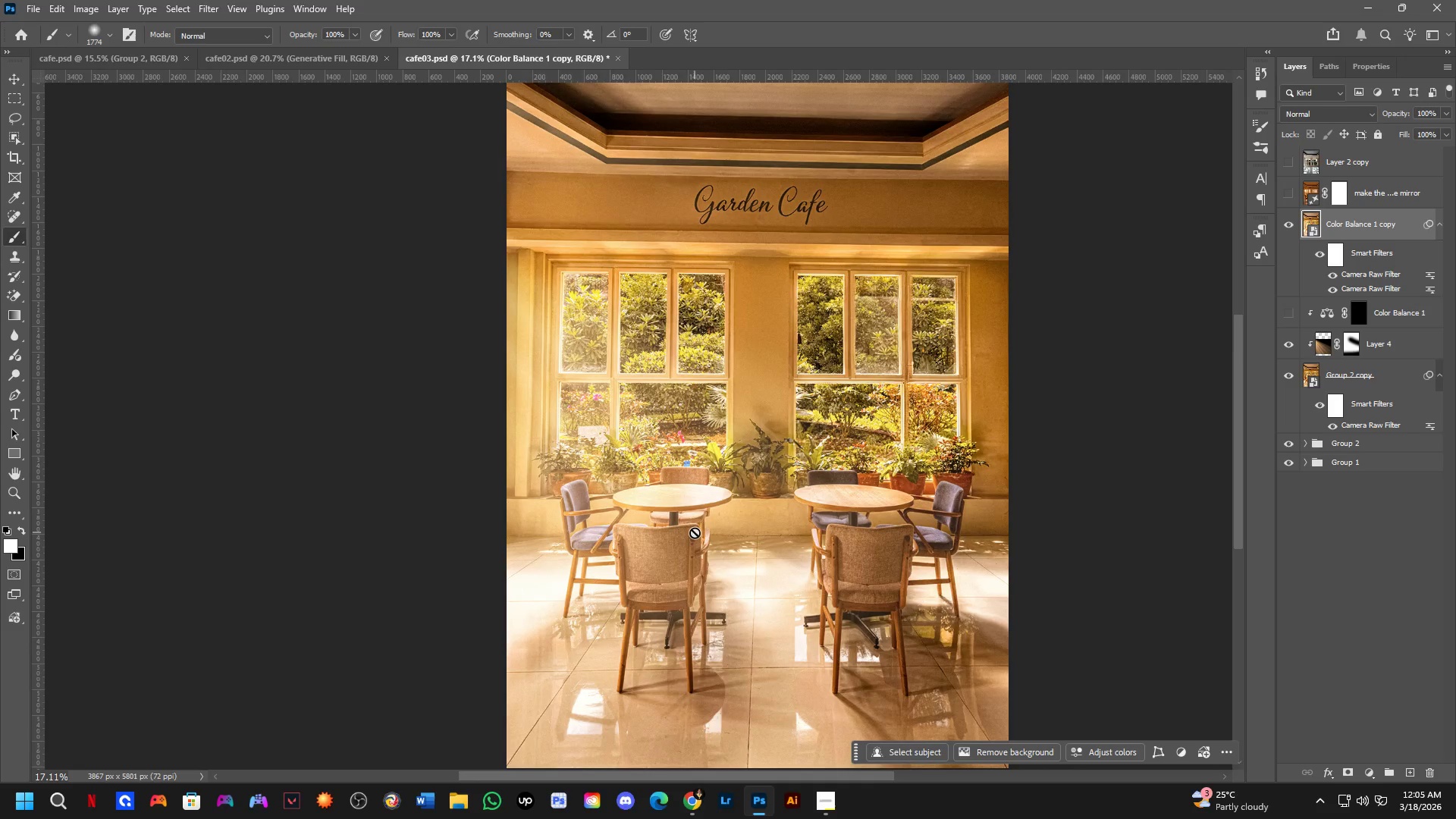 
left_click_drag(start_coordinate=[708, 484], to_coordinate=[695, 532])
 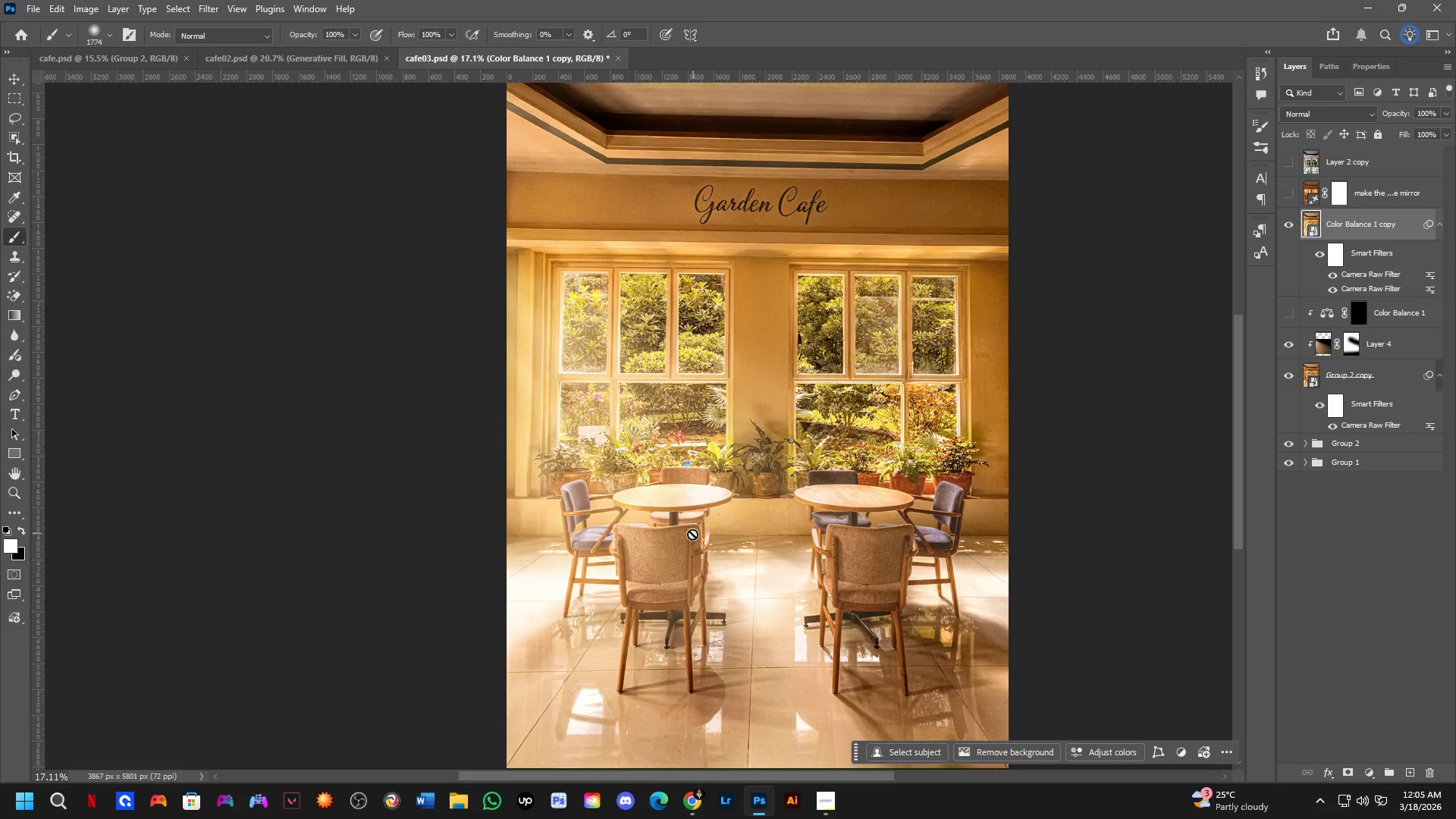 
scroll: coordinate [693, 610], scroll_direction: down, amount: 1.0
 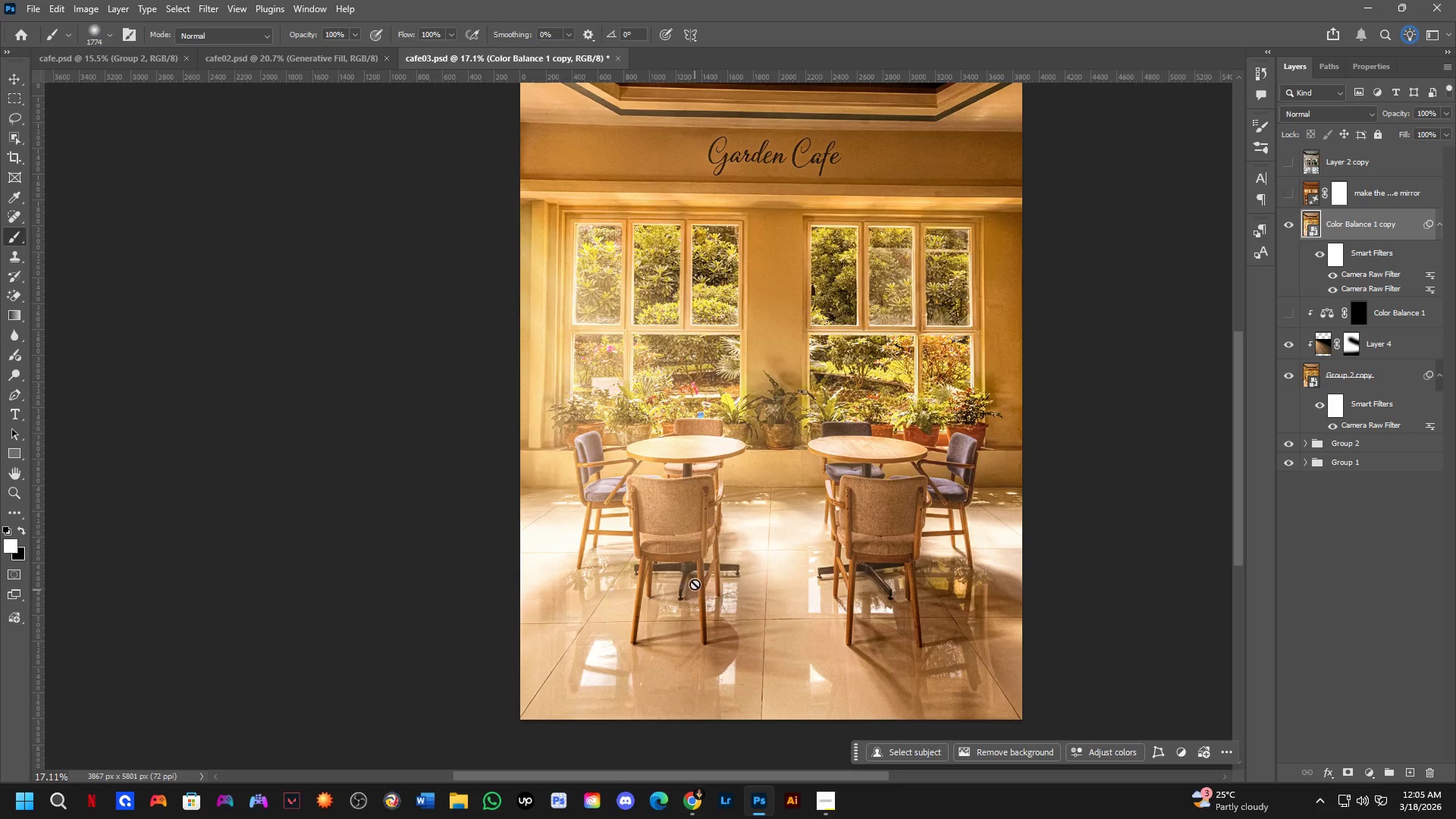 
hold_key(key=Space, duration=0.61)
 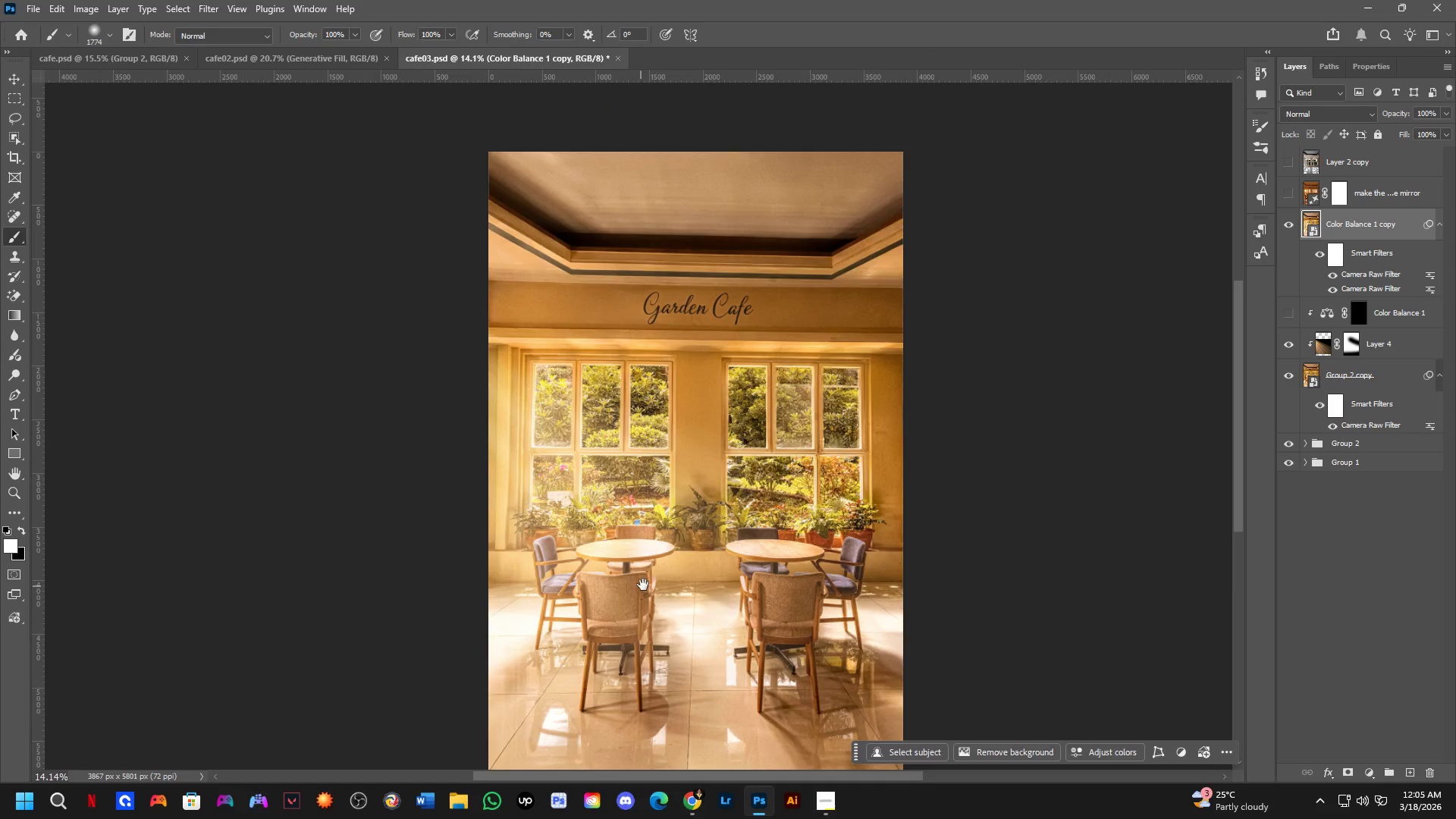 
left_click_drag(start_coordinate=[685, 540], to_coordinate=[635, 586])
 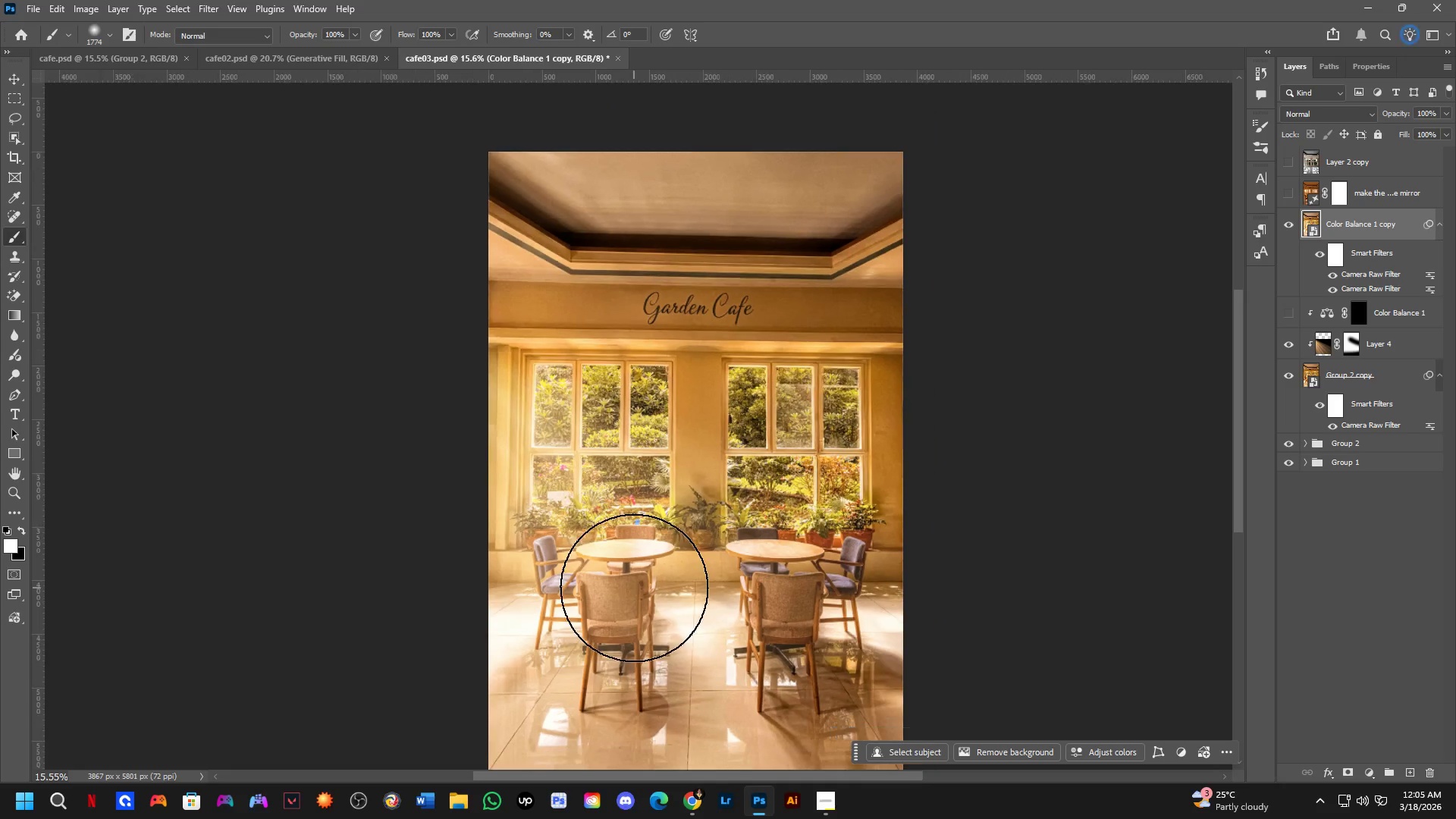 
scroll: coordinate [692, 534], scroll_direction: down, amount: 1.0
 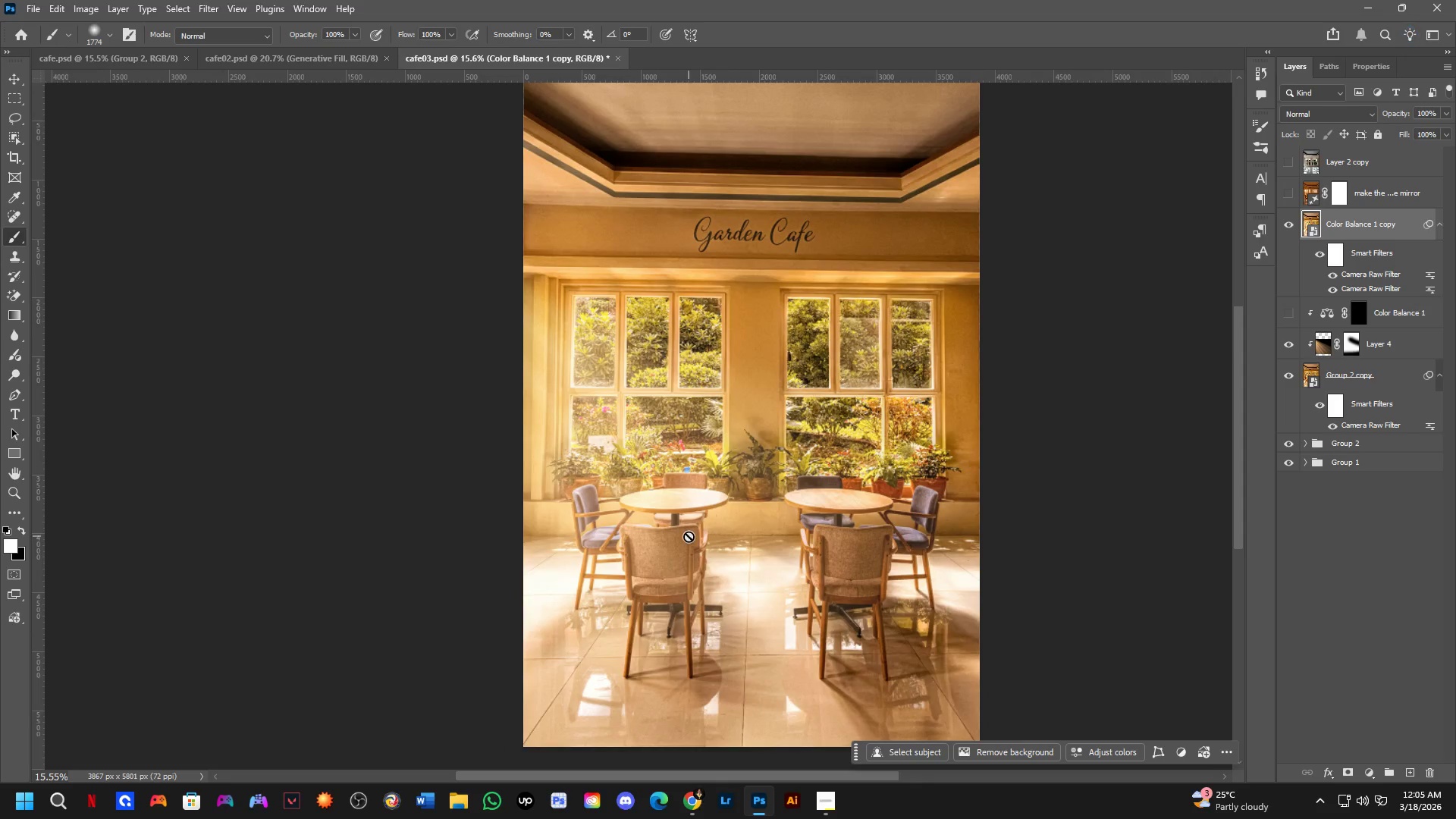 
hold_key(key=Space, duration=0.64)
 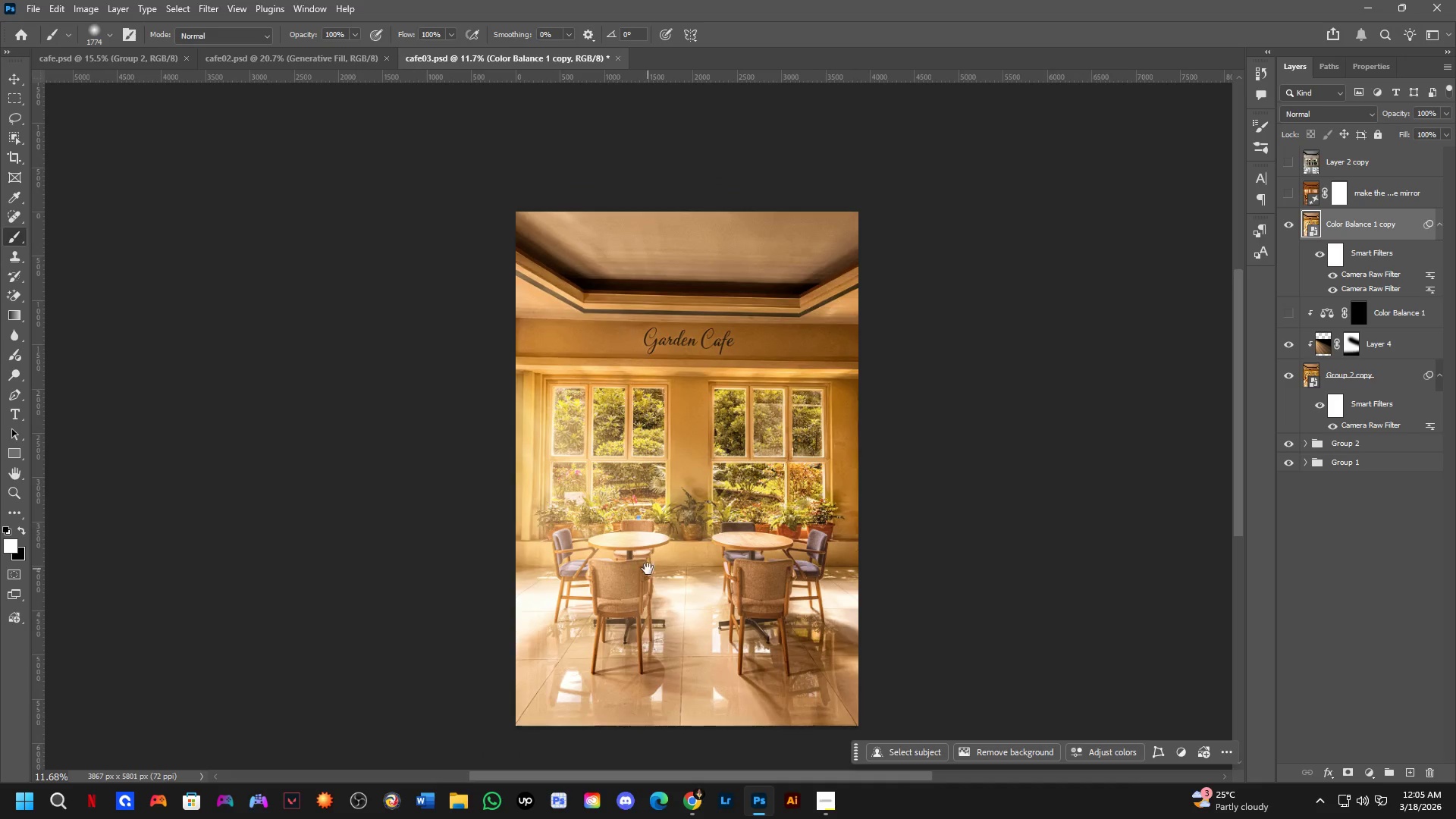 
left_click_drag(start_coordinate=[645, 584], to_coordinate=[645, 569])
 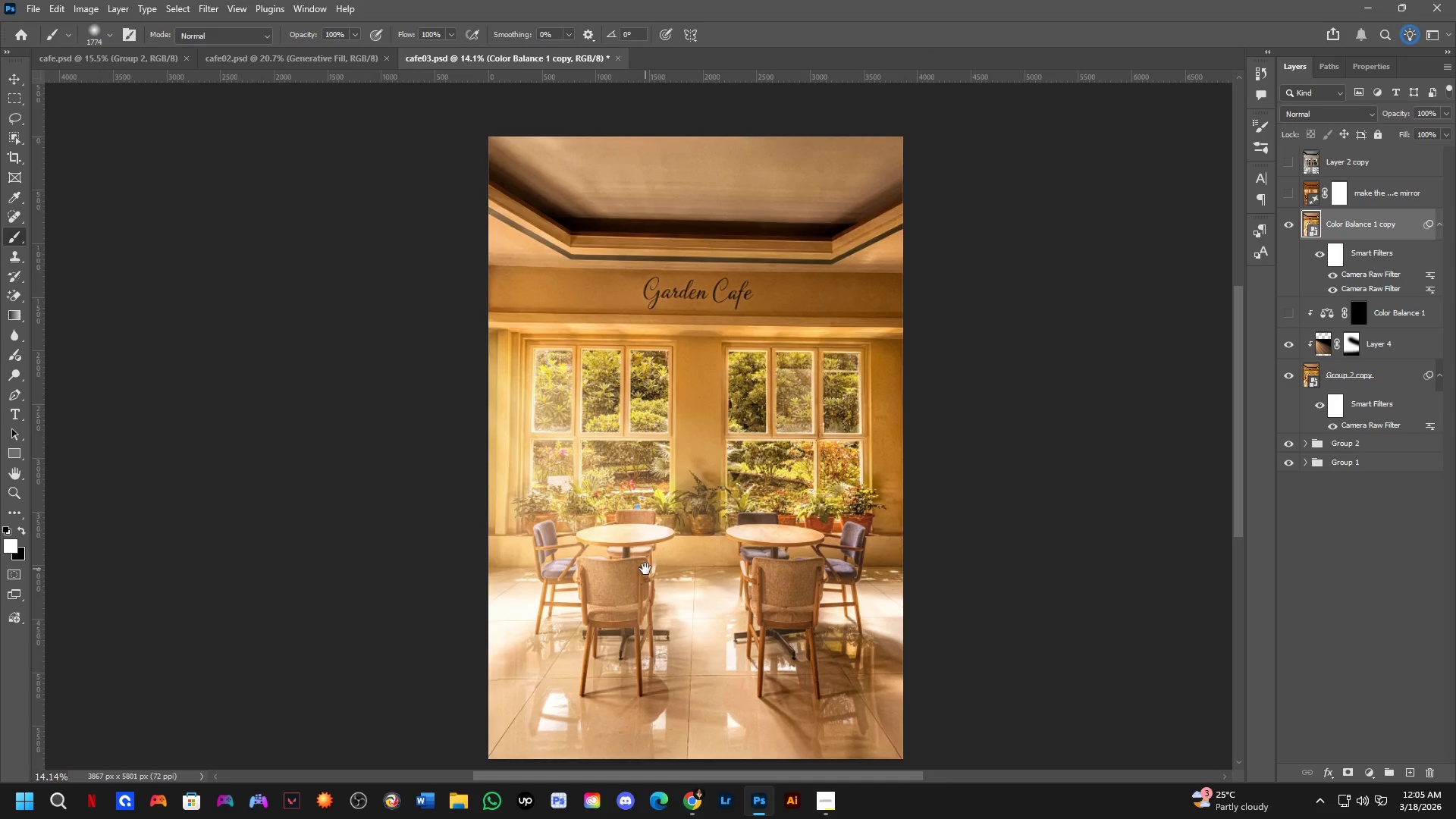 
scroll: coordinate [634, 588], scroll_direction: down, amount: 1.0
 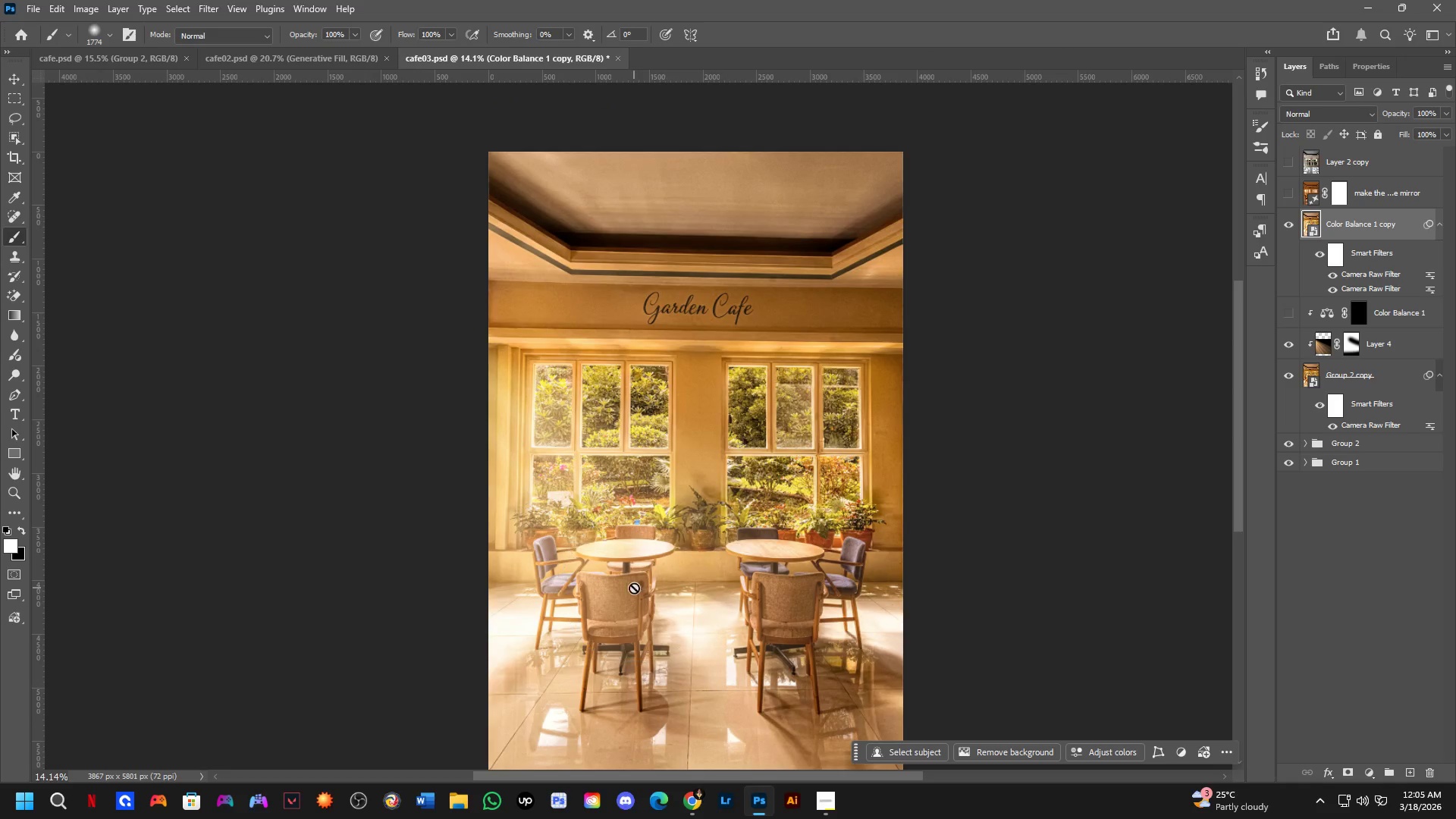 
hold_key(key=Space, duration=1.45)
 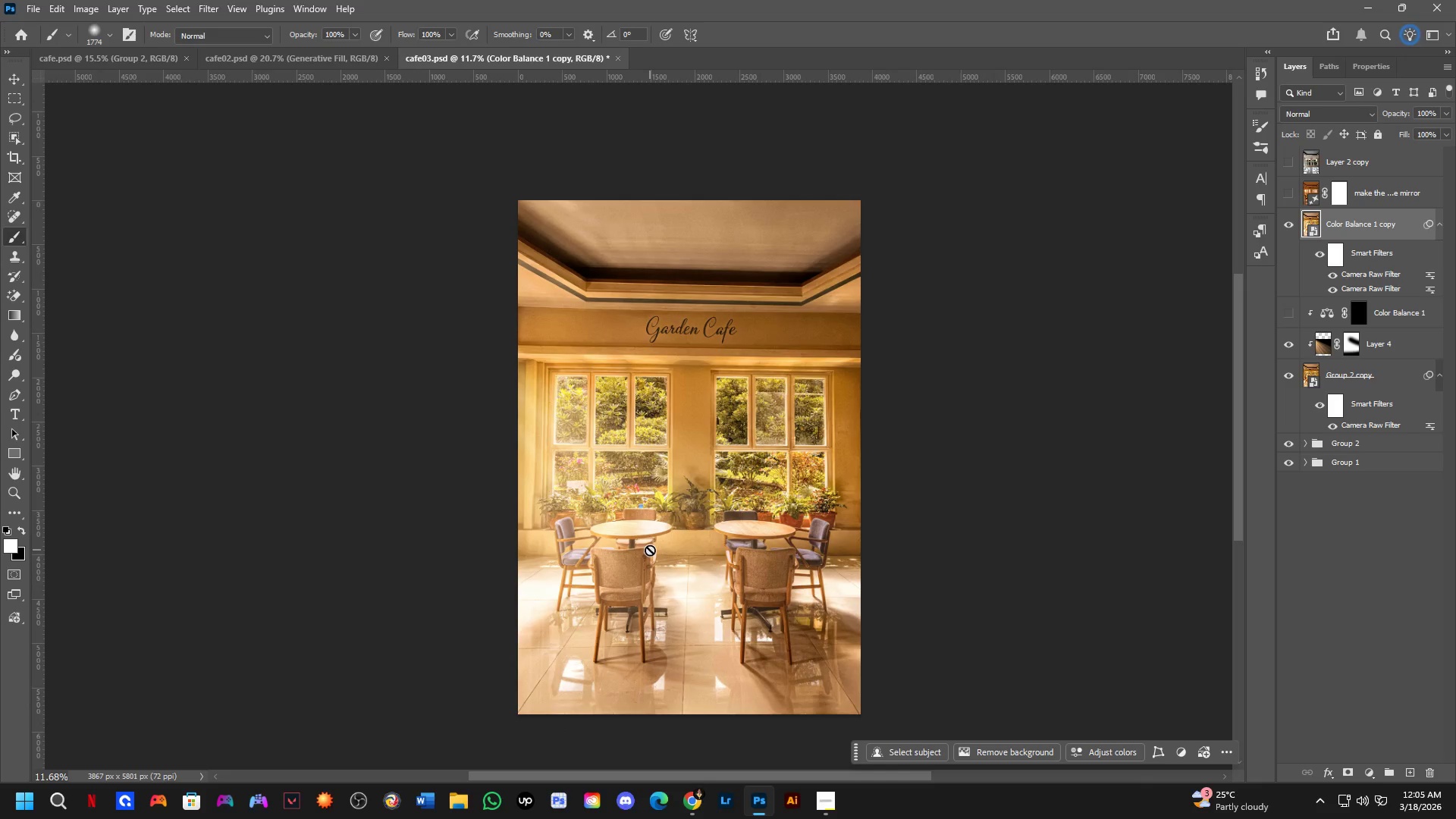 
left_click_drag(start_coordinate=[648, 569], to_coordinate=[650, 557])
 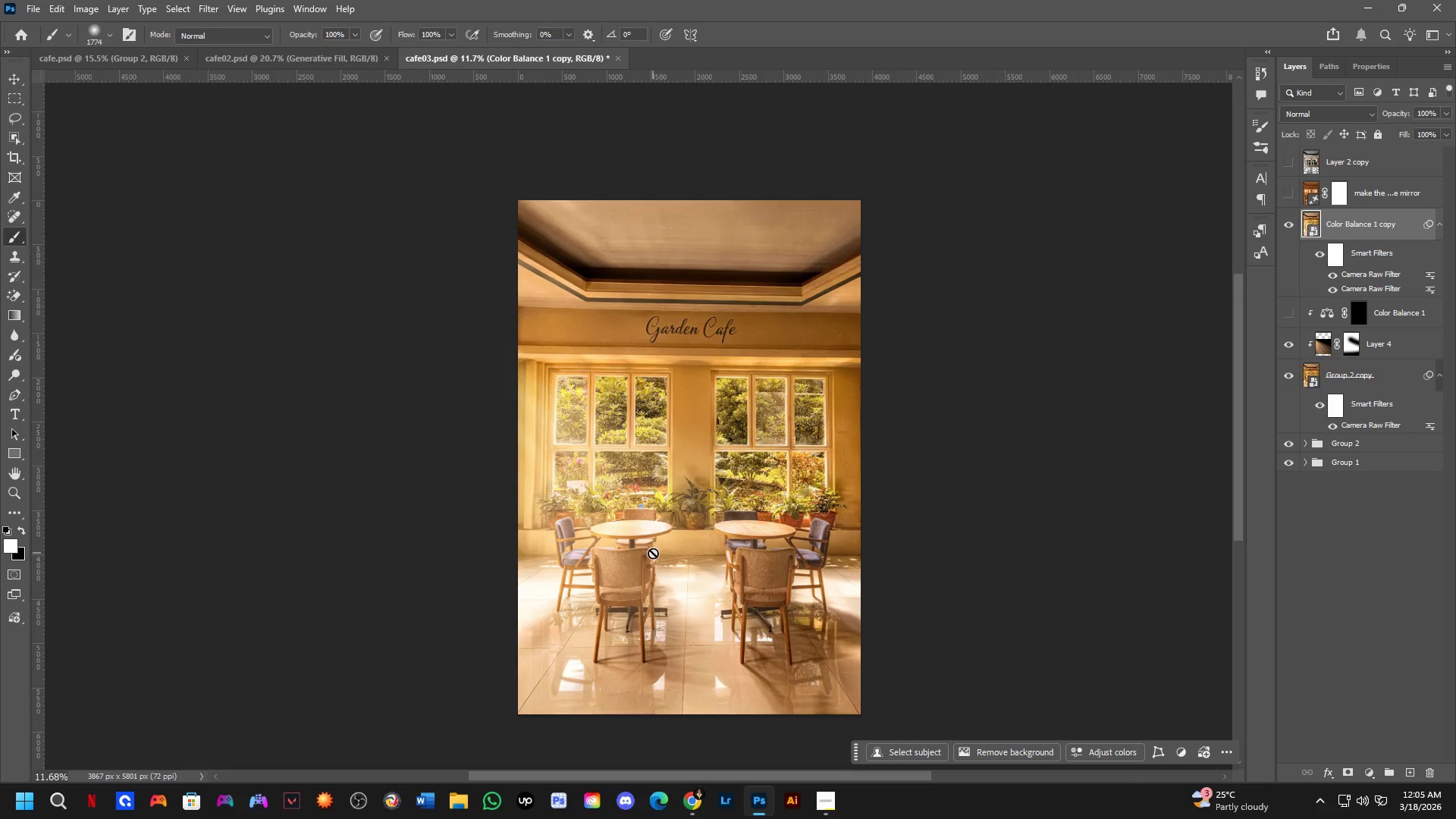 
scroll: coordinate [645, 569], scroll_direction: down, amount: 2.0
 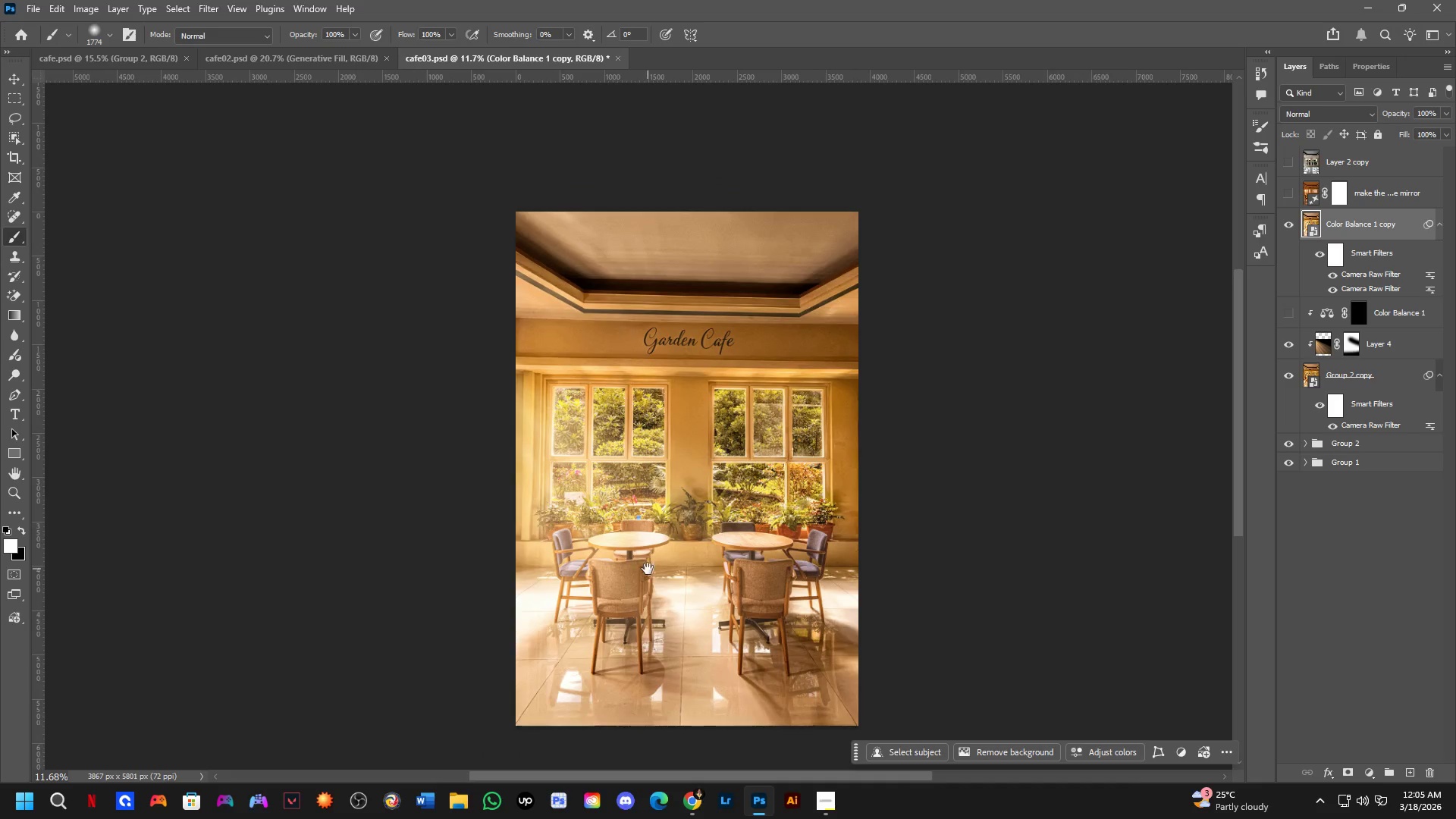 
hold_key(key=Space, duration=2.92)
 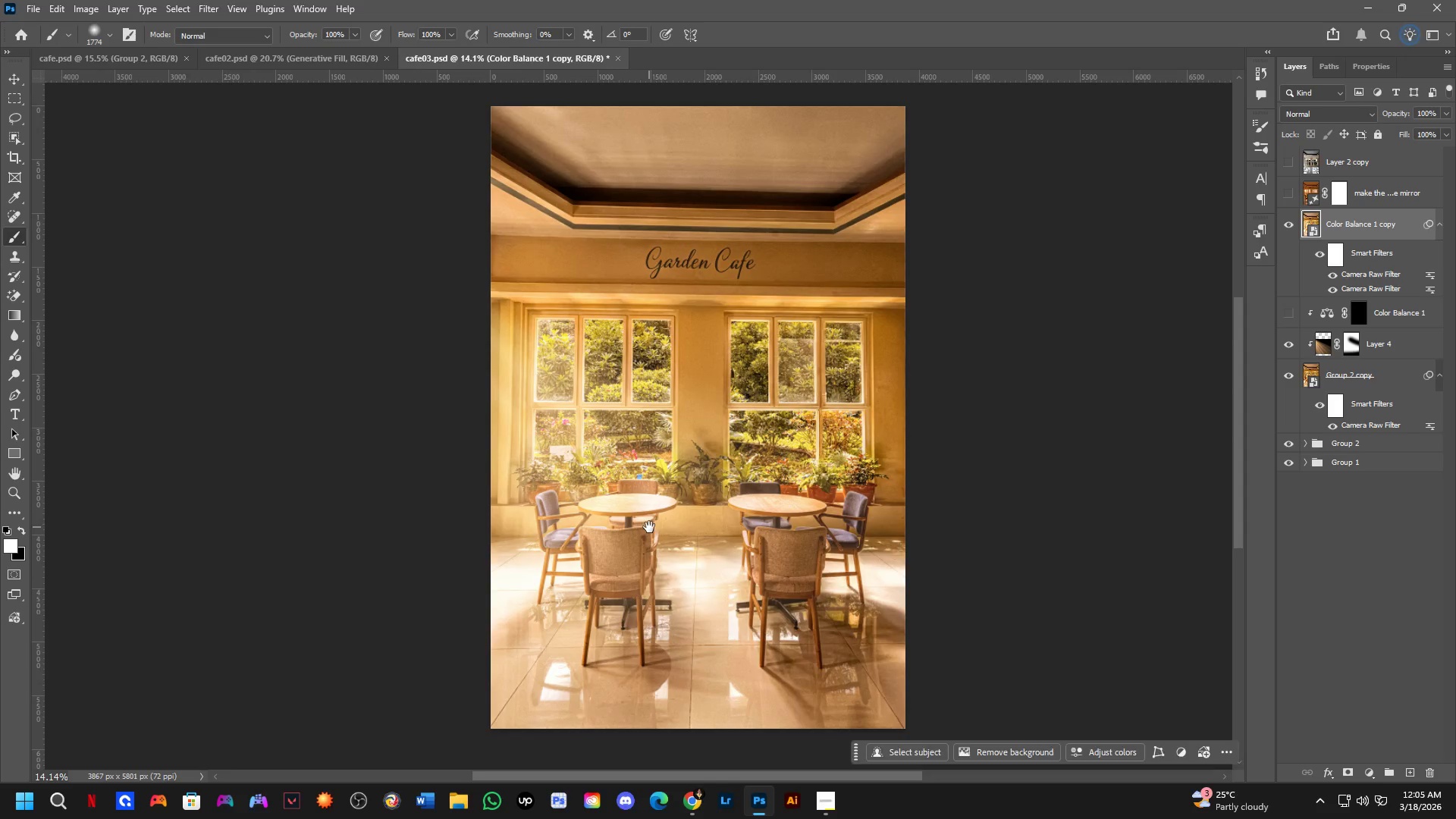 
hold_key(key=Space, duration=0.64)
 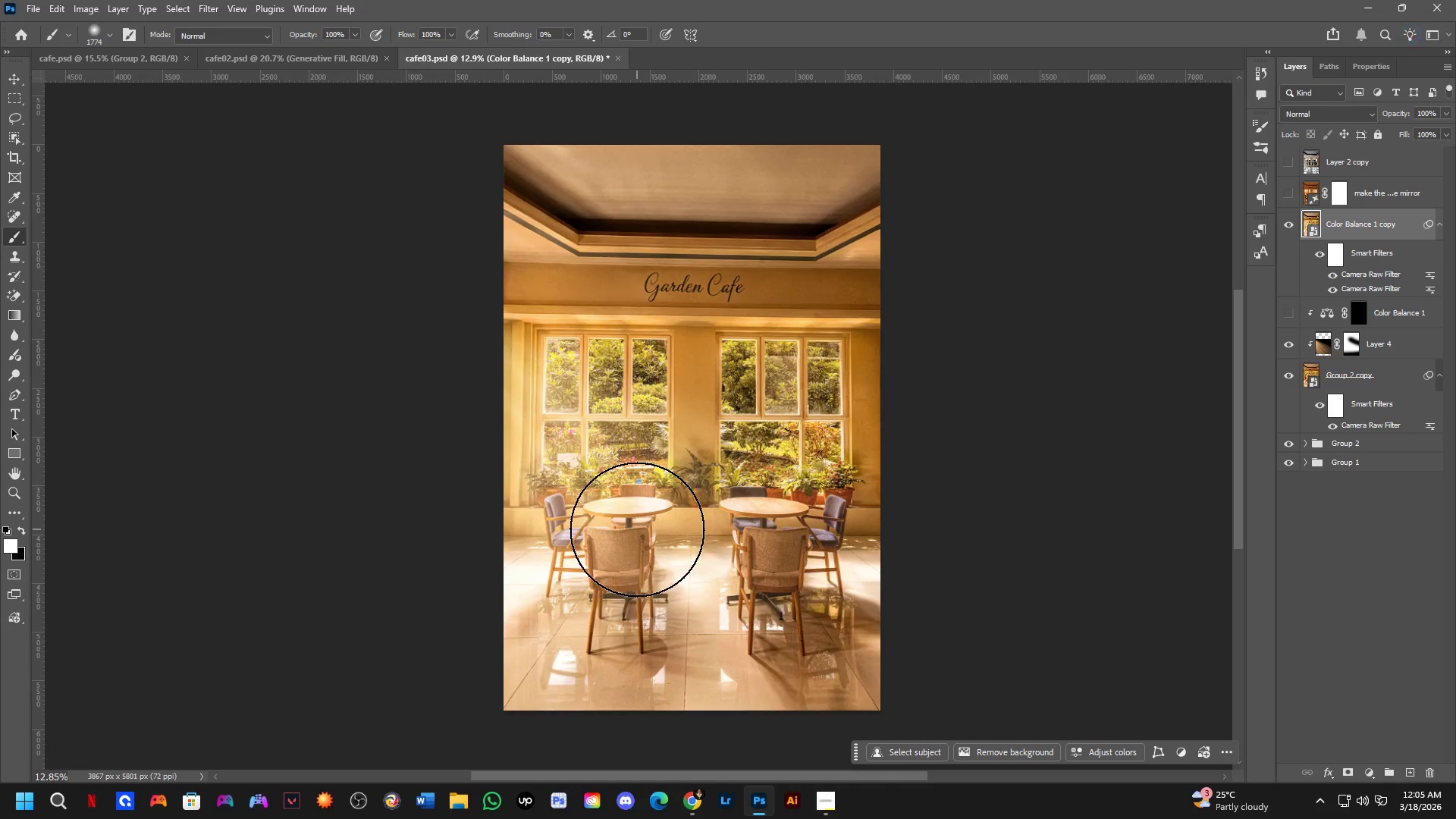 
left_click_drag(start_coordinate=[649, 548], to_coordinate=[649, 527])
 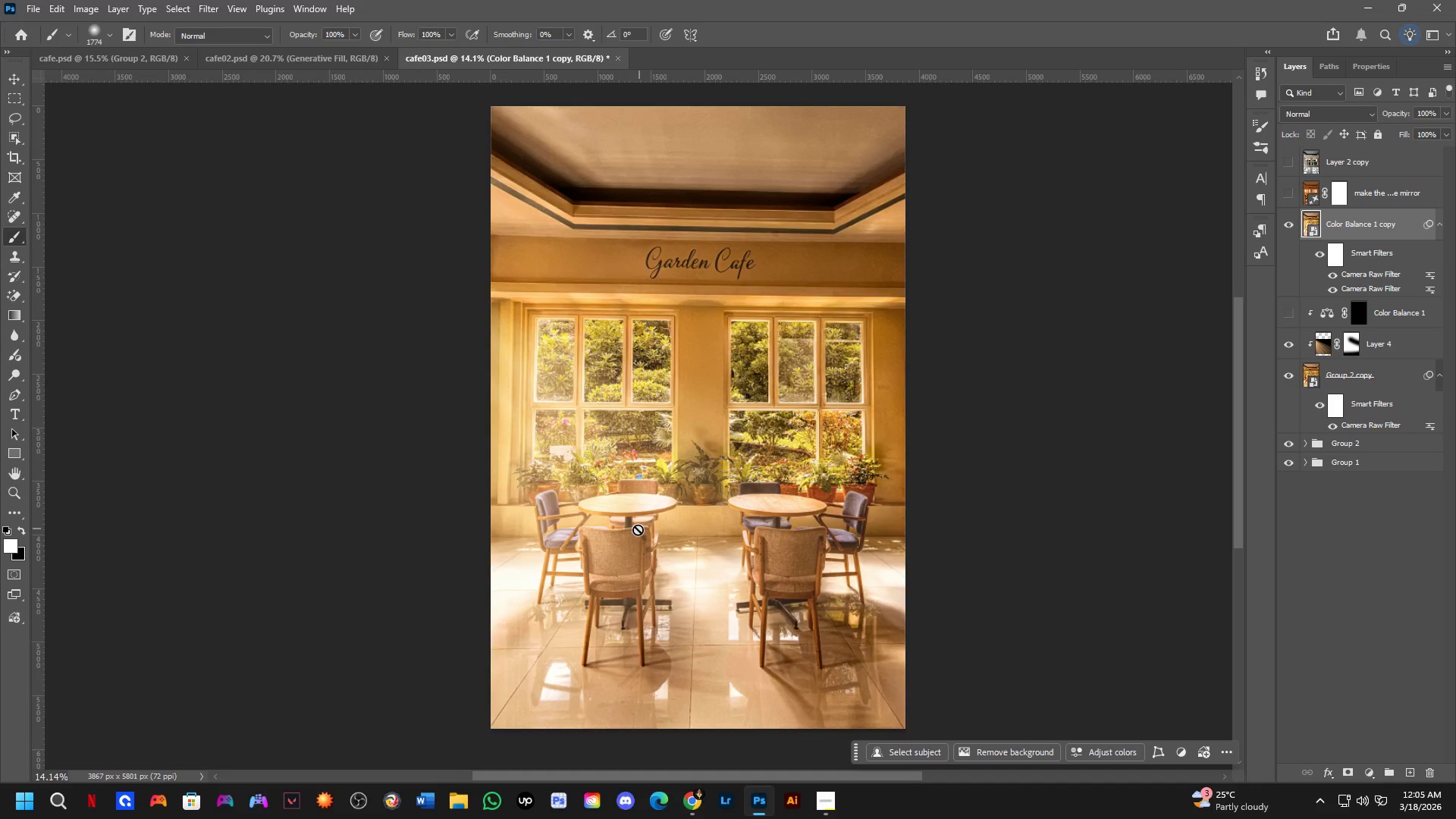 
scroll: coordinate [650, 548], scroll_direction: up, amount: 2.0
 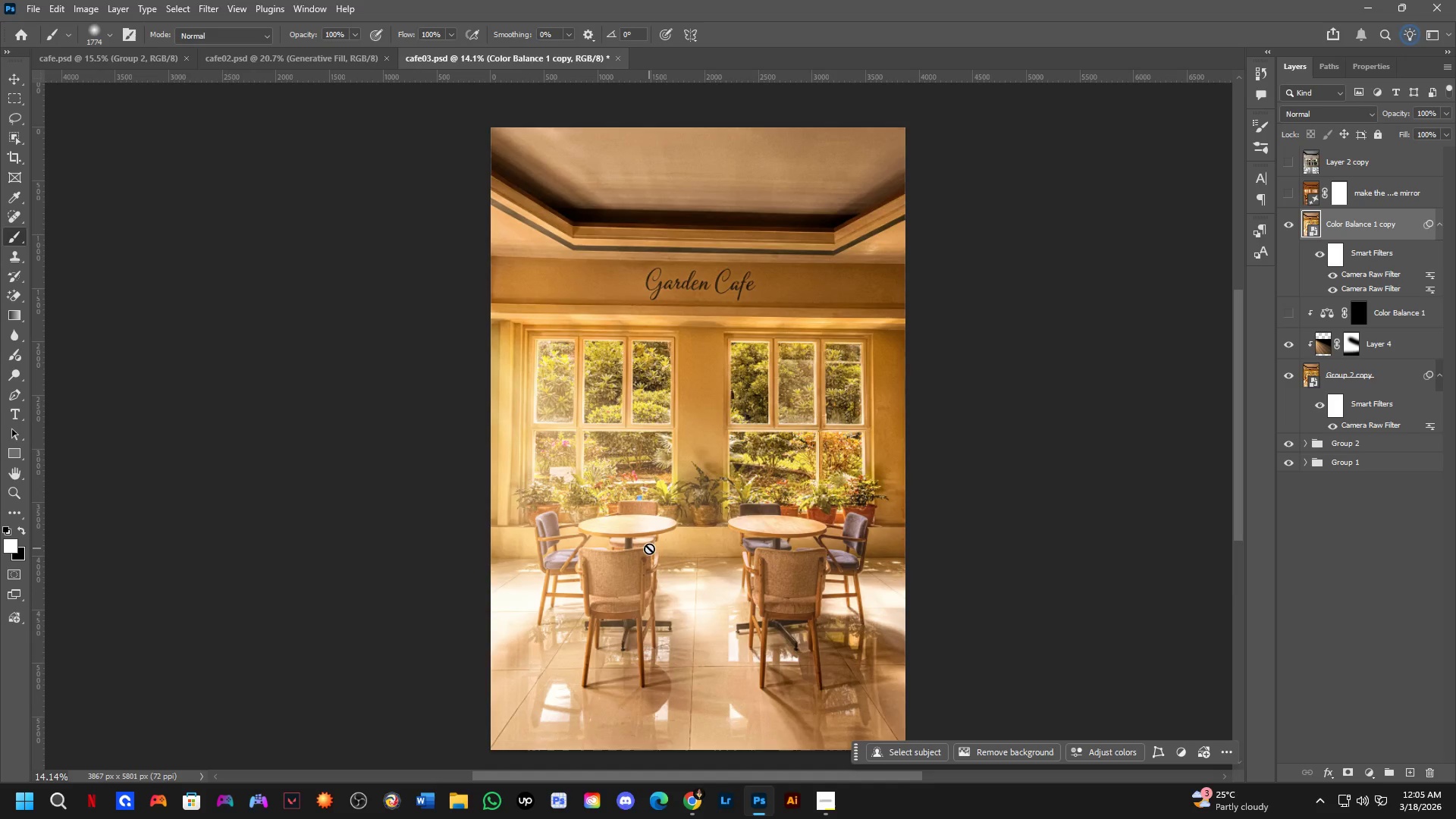 
hold_key(key=Space, duration=0.53)
 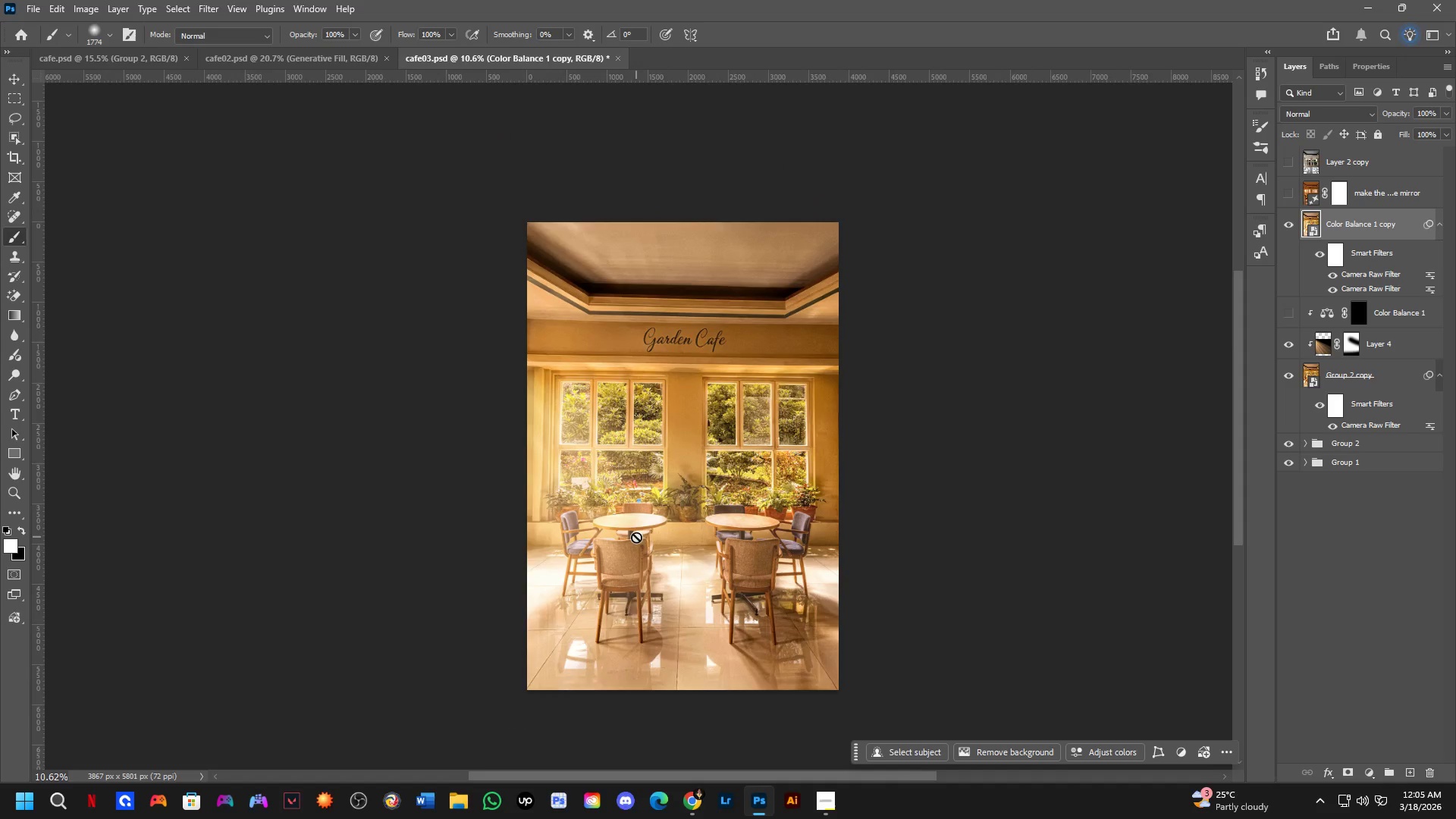 
left_click_drag(start_coordinate=[636, 526], to_coordinate=[636, 537])
 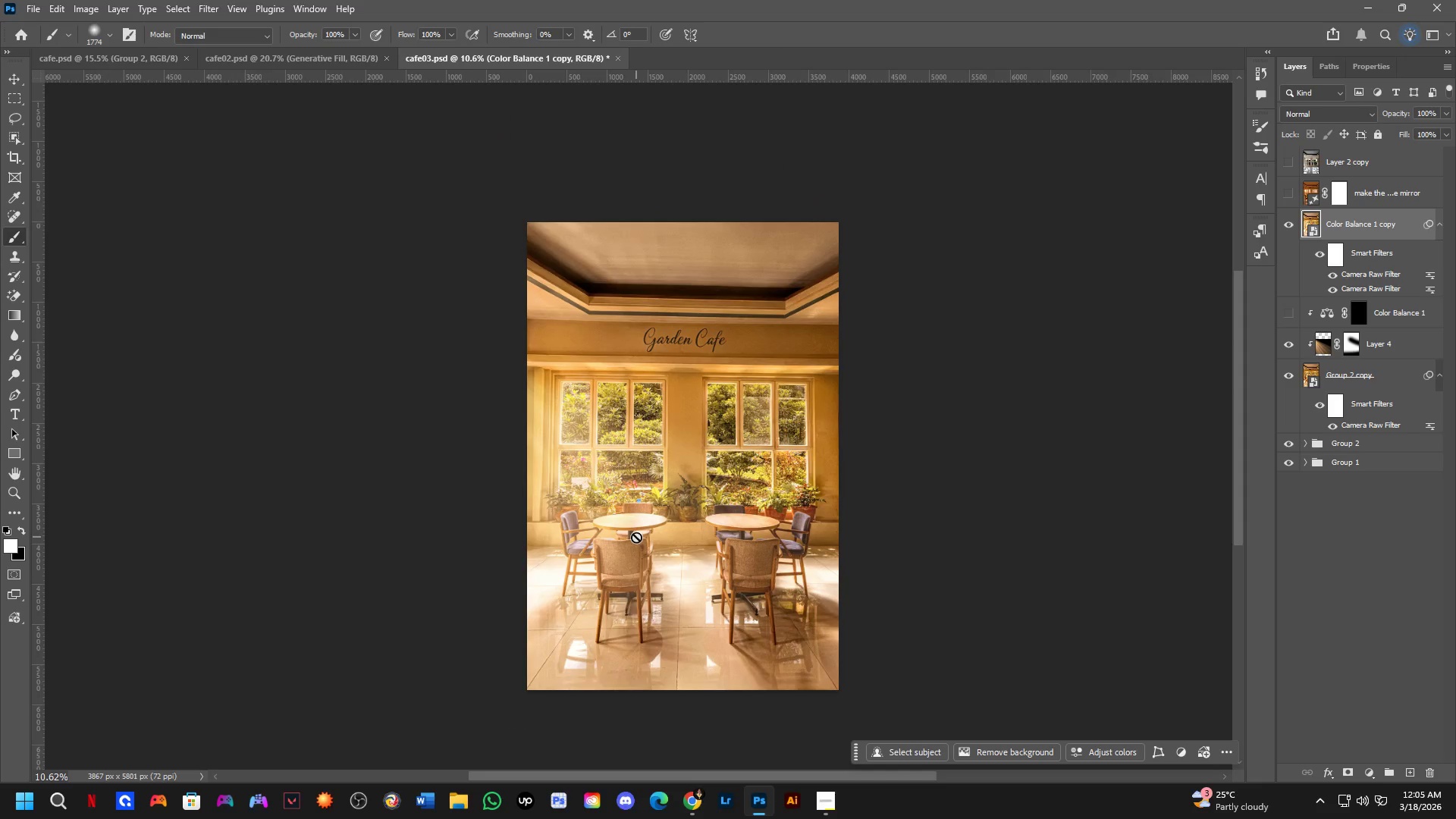 
scroll: coordinate [637, 529], scroll_direction: down, amount: 3.0
 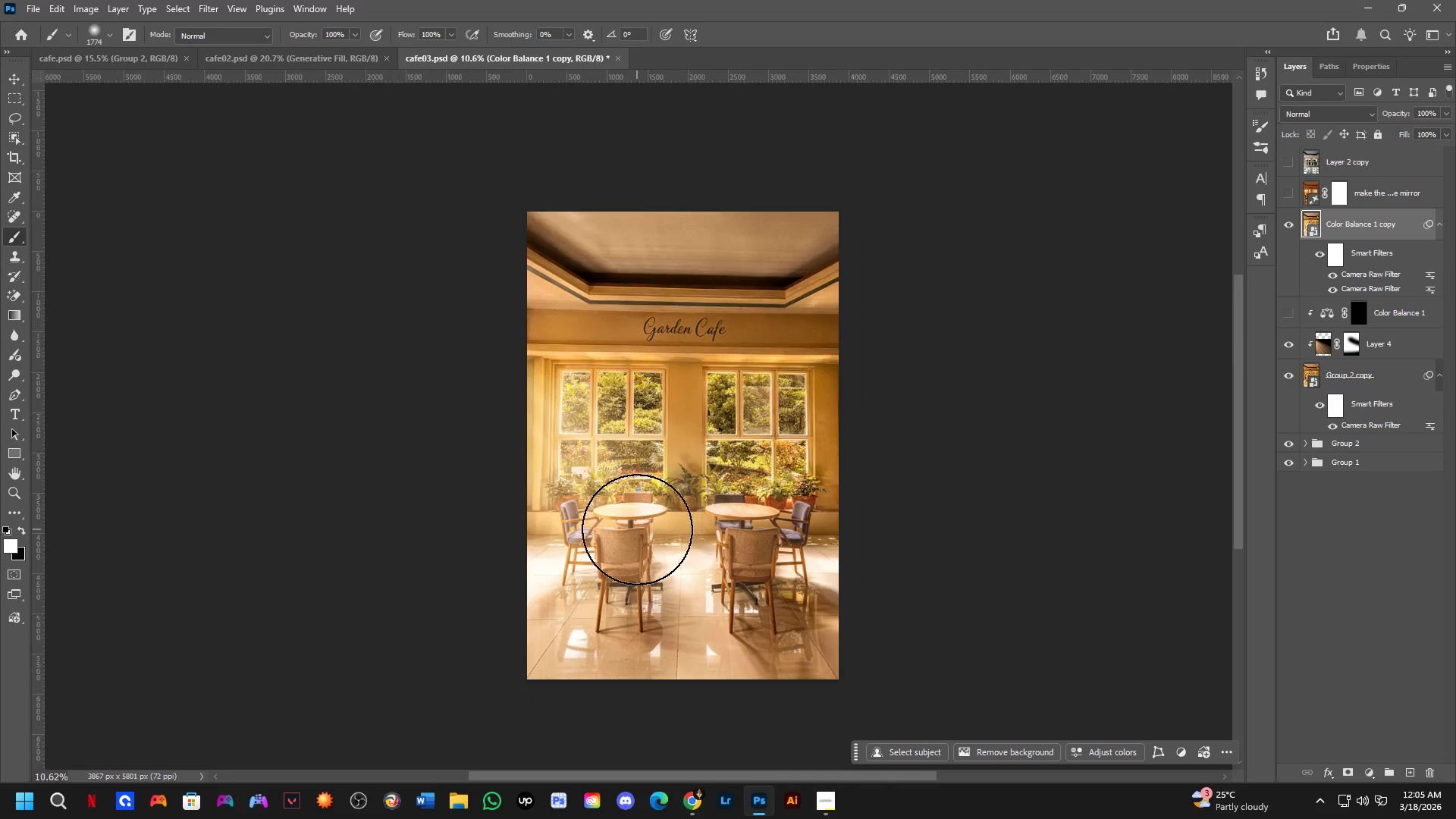 
hold_key(key=Space, duration=0.62)
 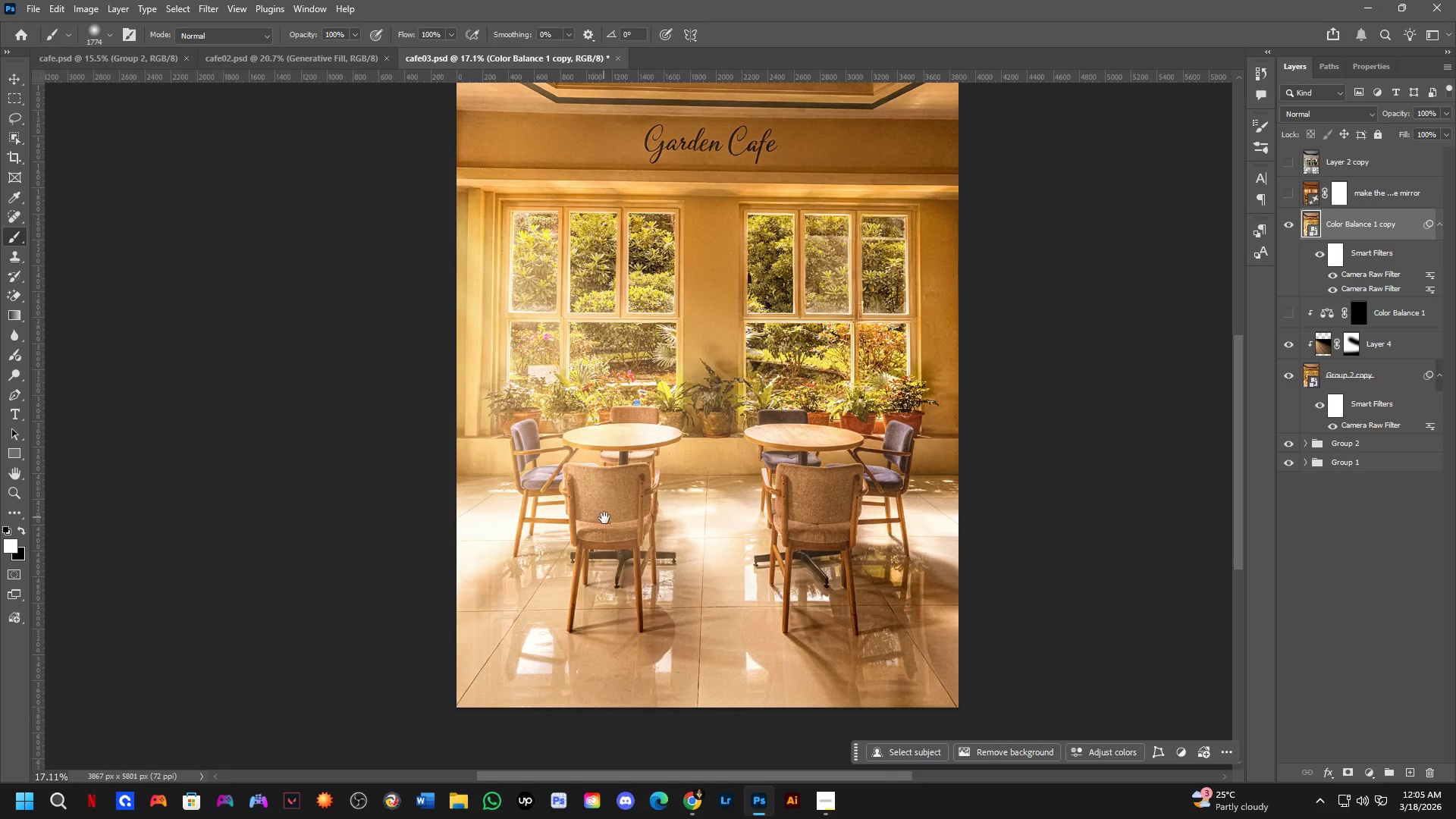 
left_click_drag(start_coordinate=[610, 551], to_coordinate=[601, 470])
 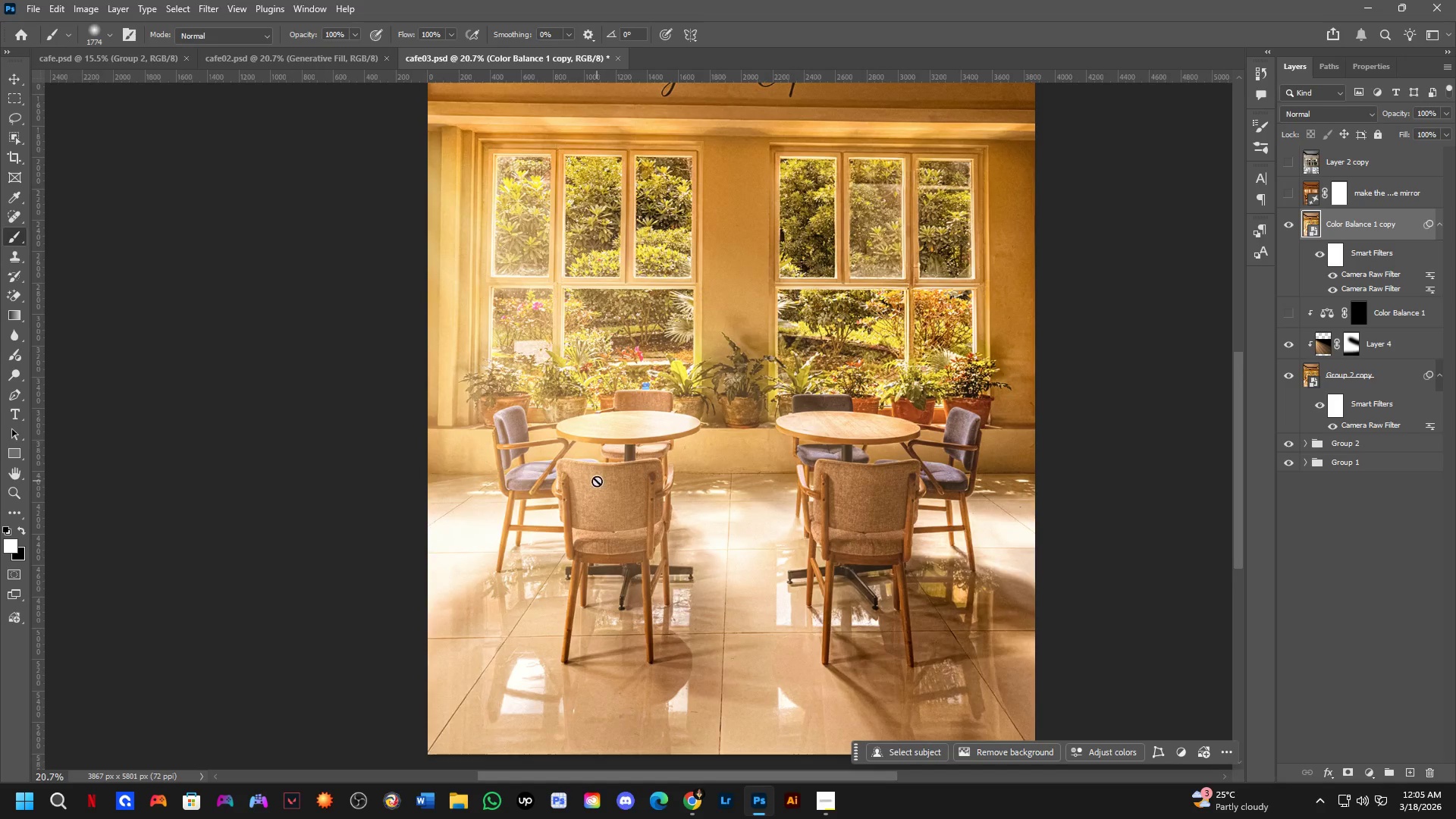 
scroll: coordinate [610, 541], scroll_direction: up, amount: 7.0
 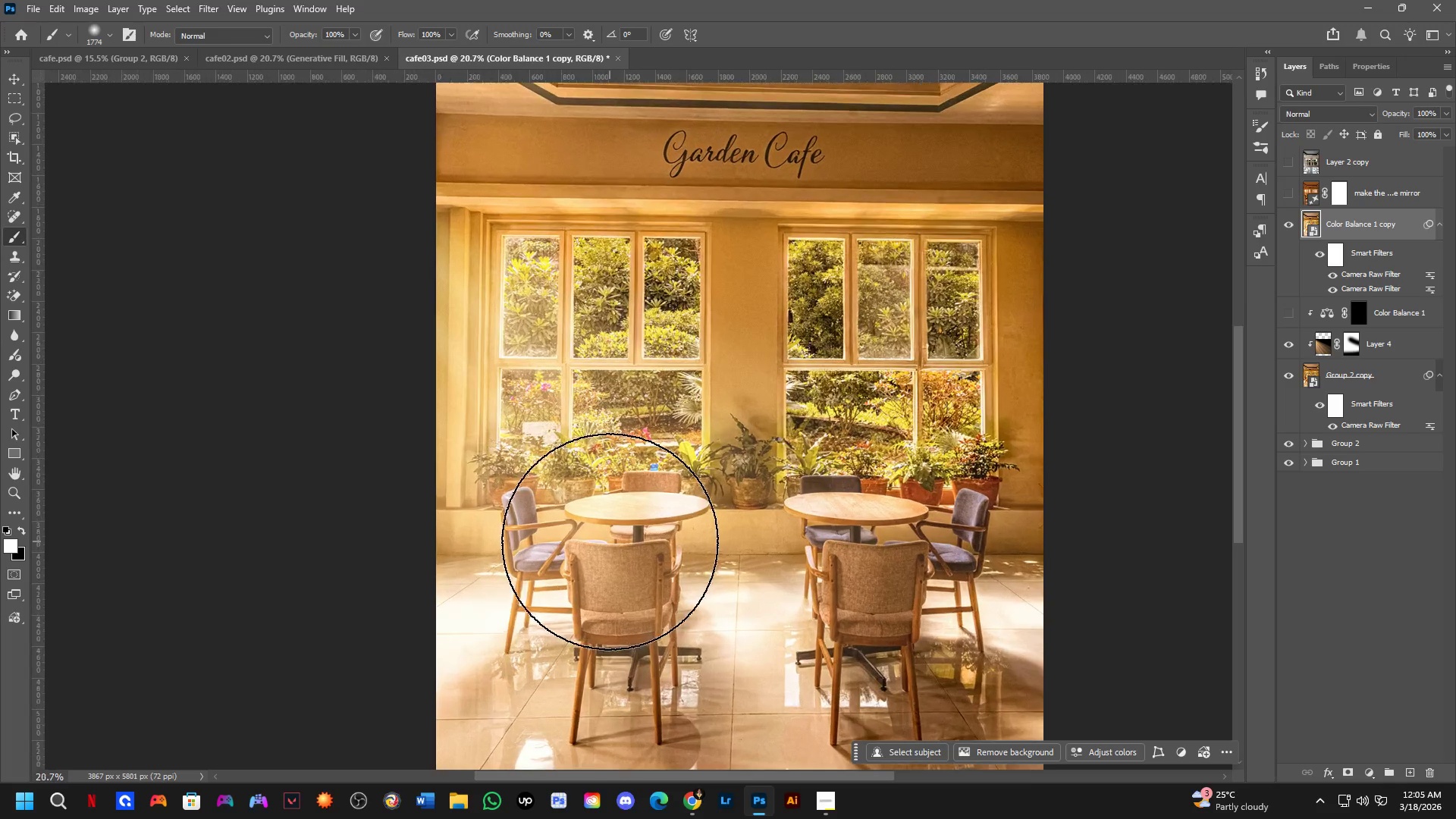 
hold_key(key=Space, duration=0.91)
 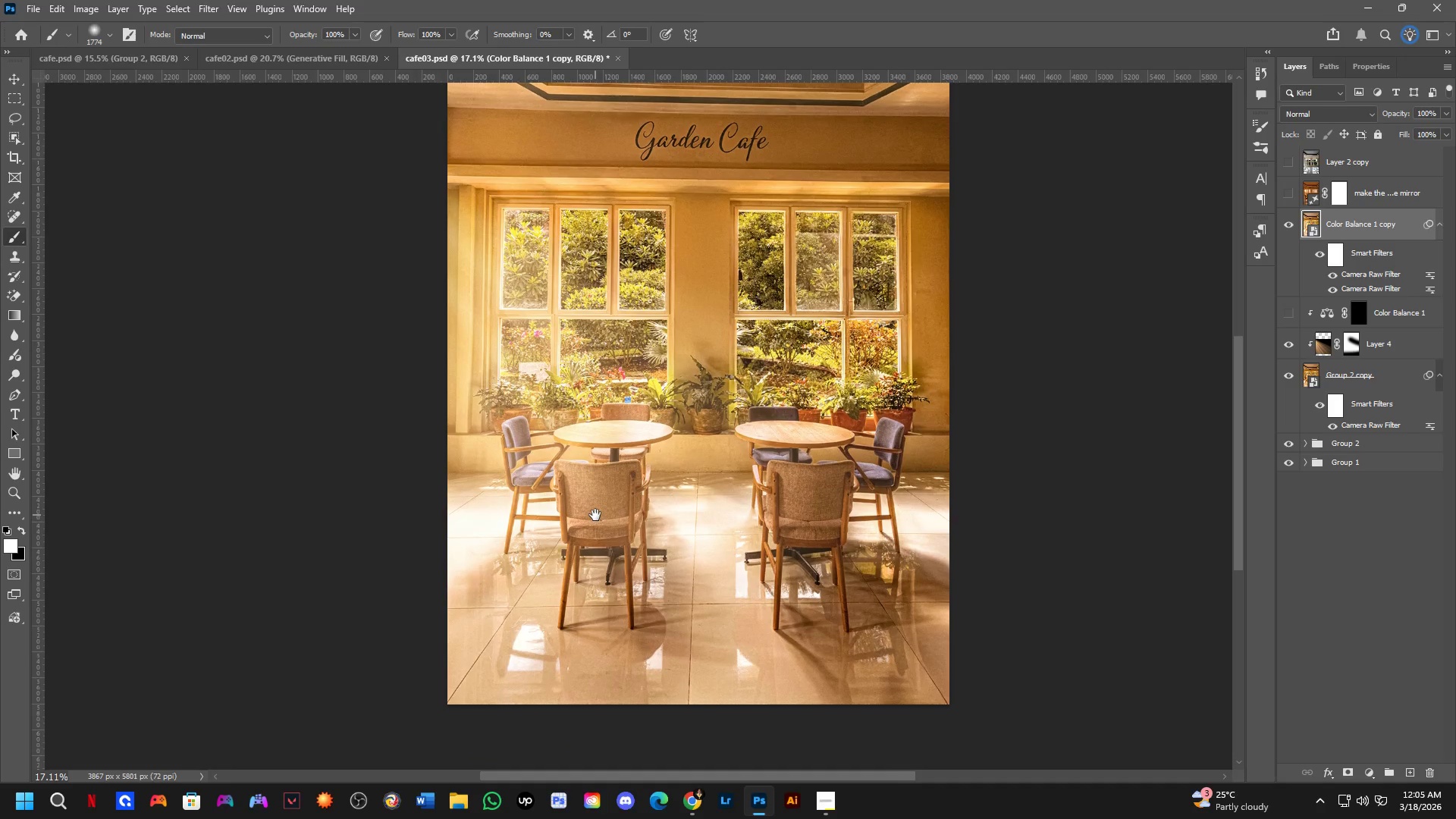 
left_click_drag(start_coordinate=[604, 518], to_coordinate=[593, 530])
 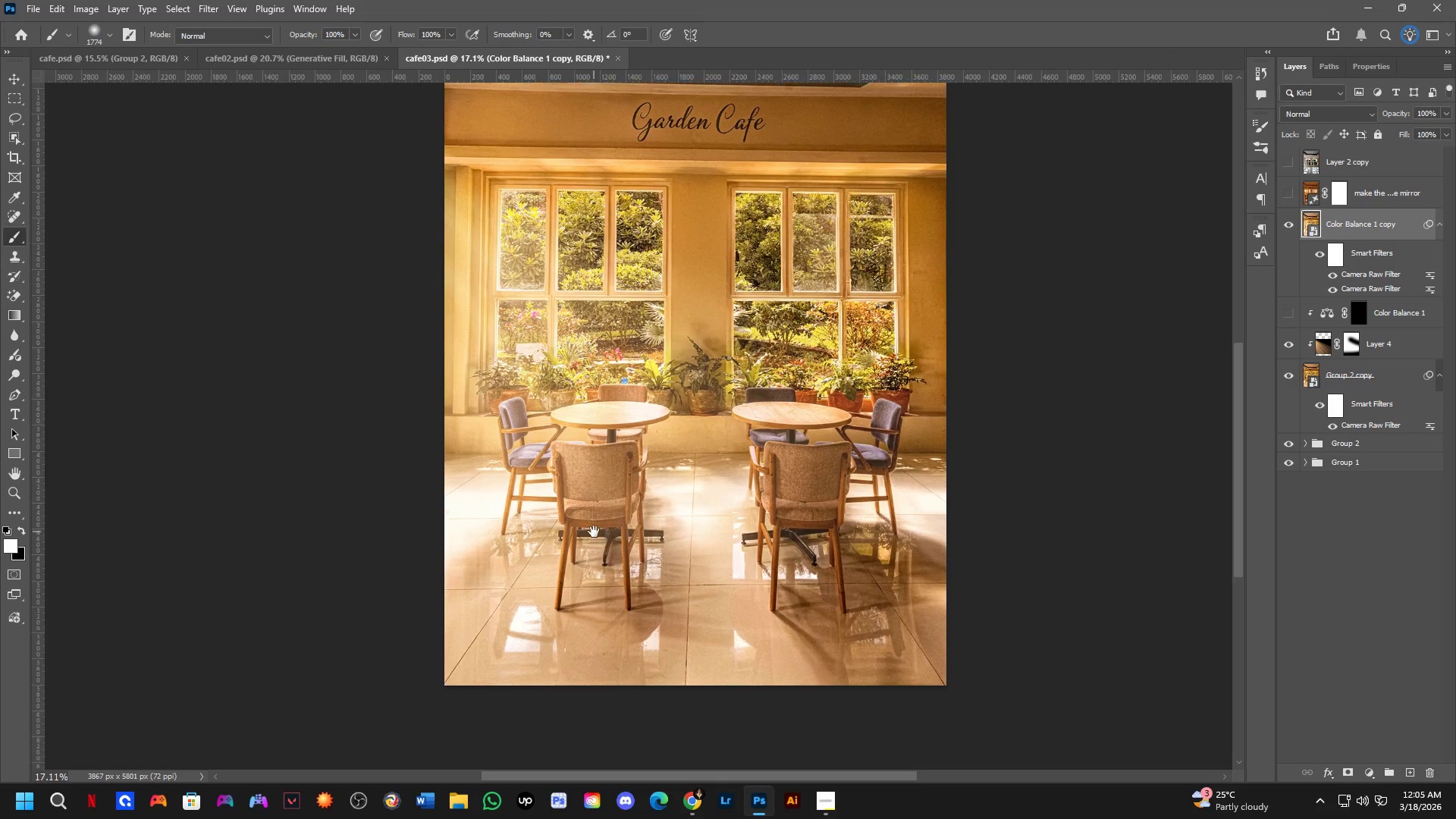 
scroll: coordinate [596, 484], scroll_direction: down, amount: 2.0
 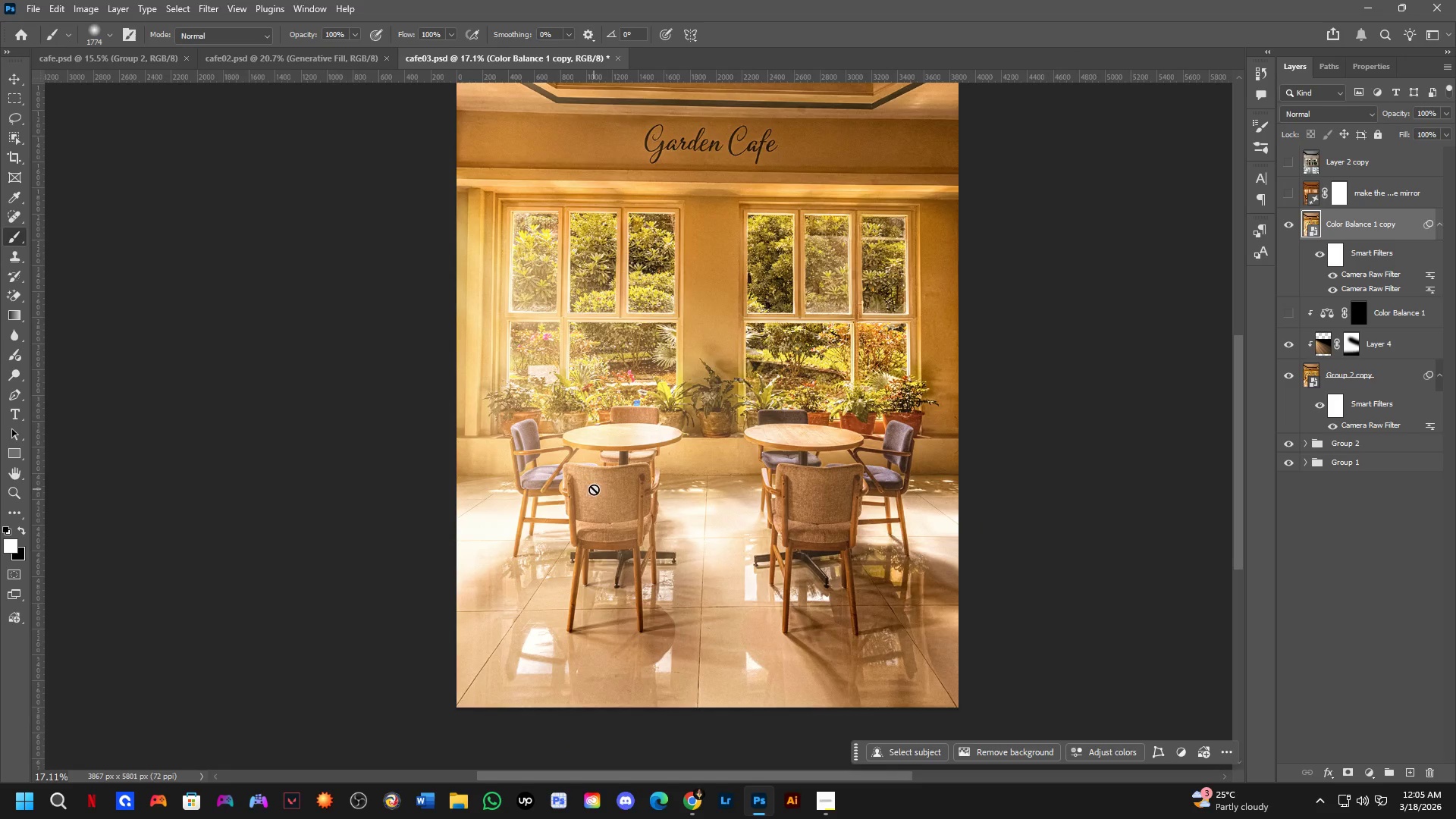 
hold_key(key=Space, duration=1.81)
 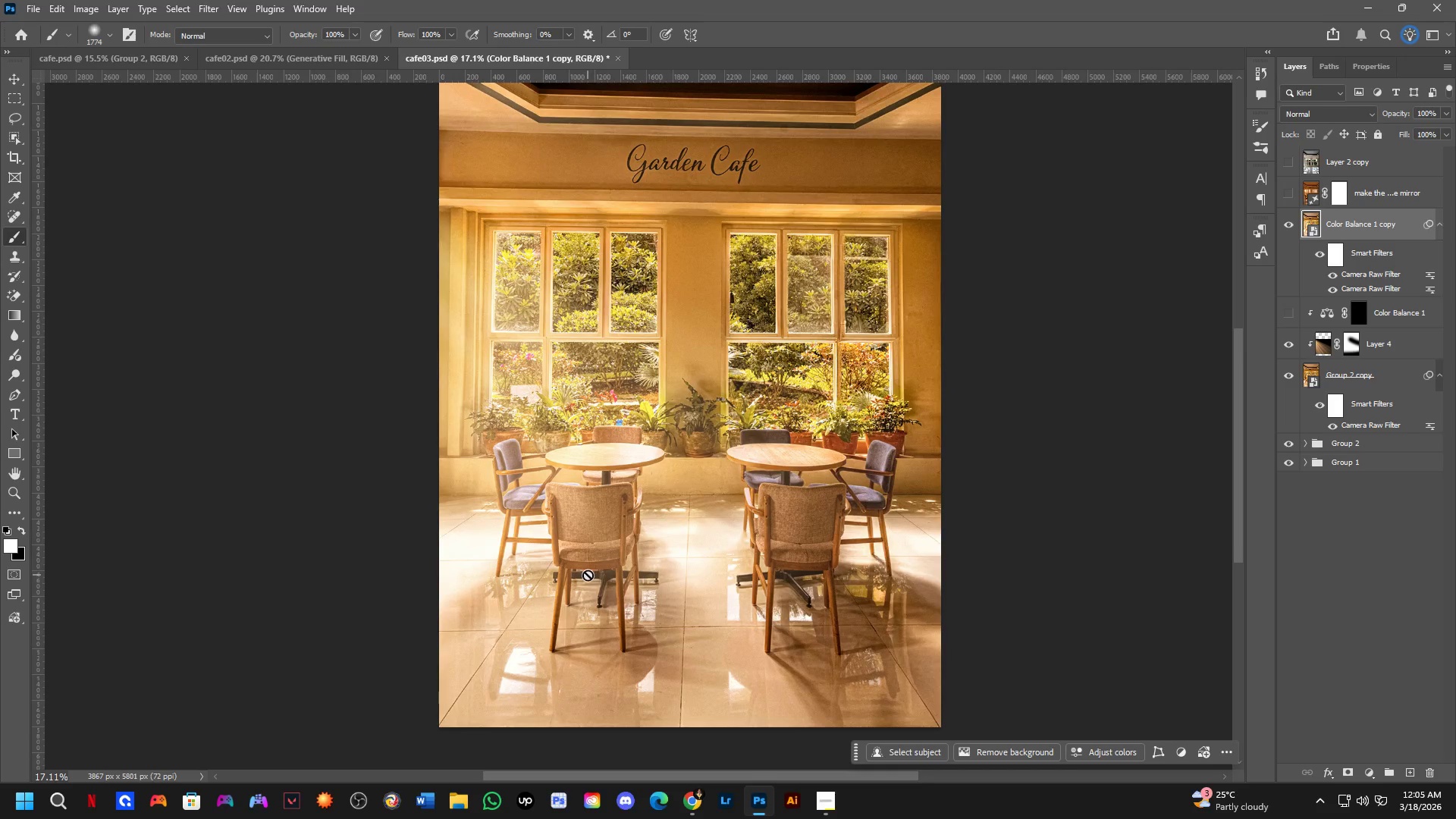 
left_click_drag(start_coordinate=[595, 566], to_coordinate=[588, 573])
 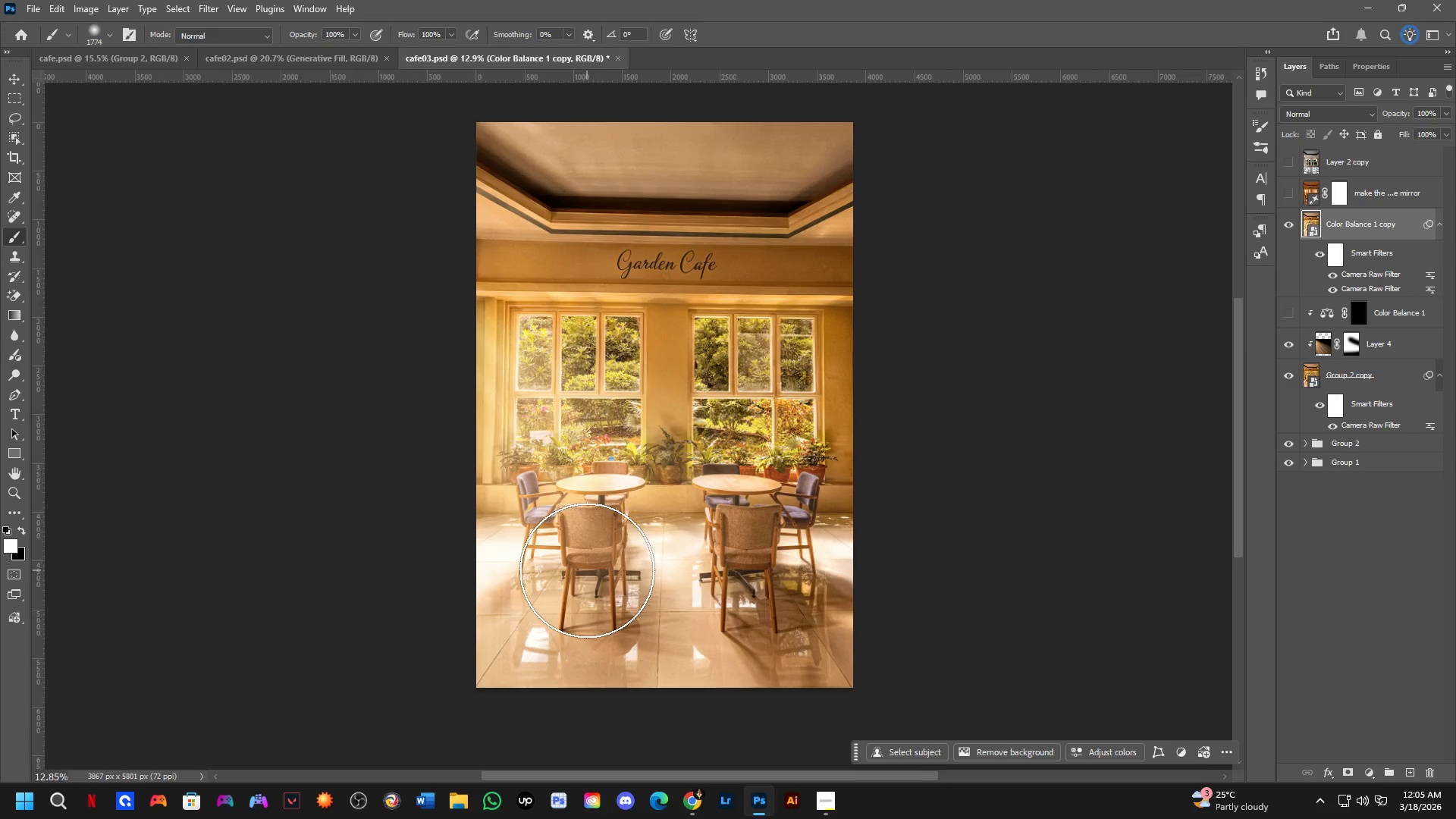 
hold_key(key=Space, duration=0.41)
 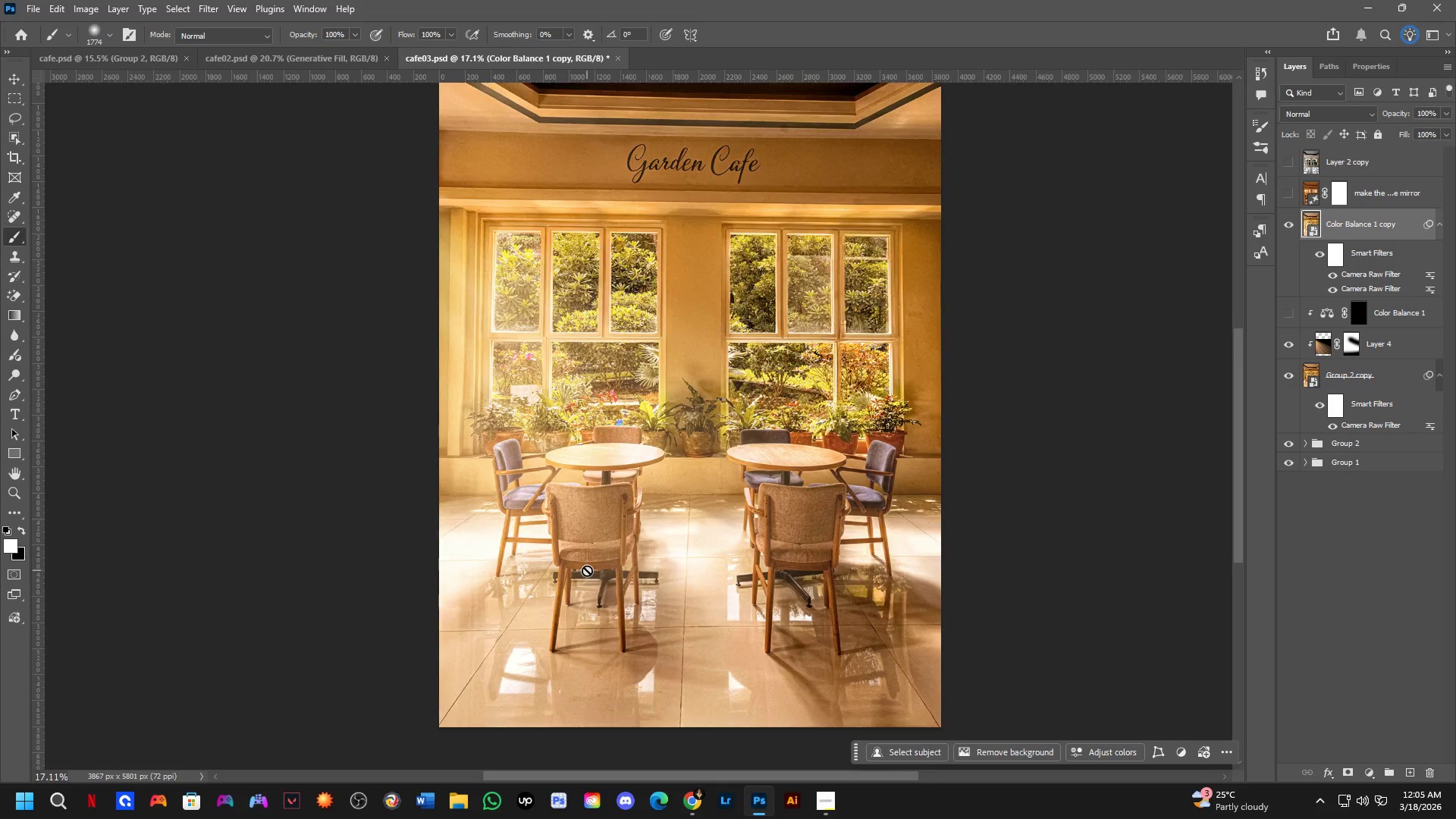 
hold_key(key=Space, duration=0.62)
 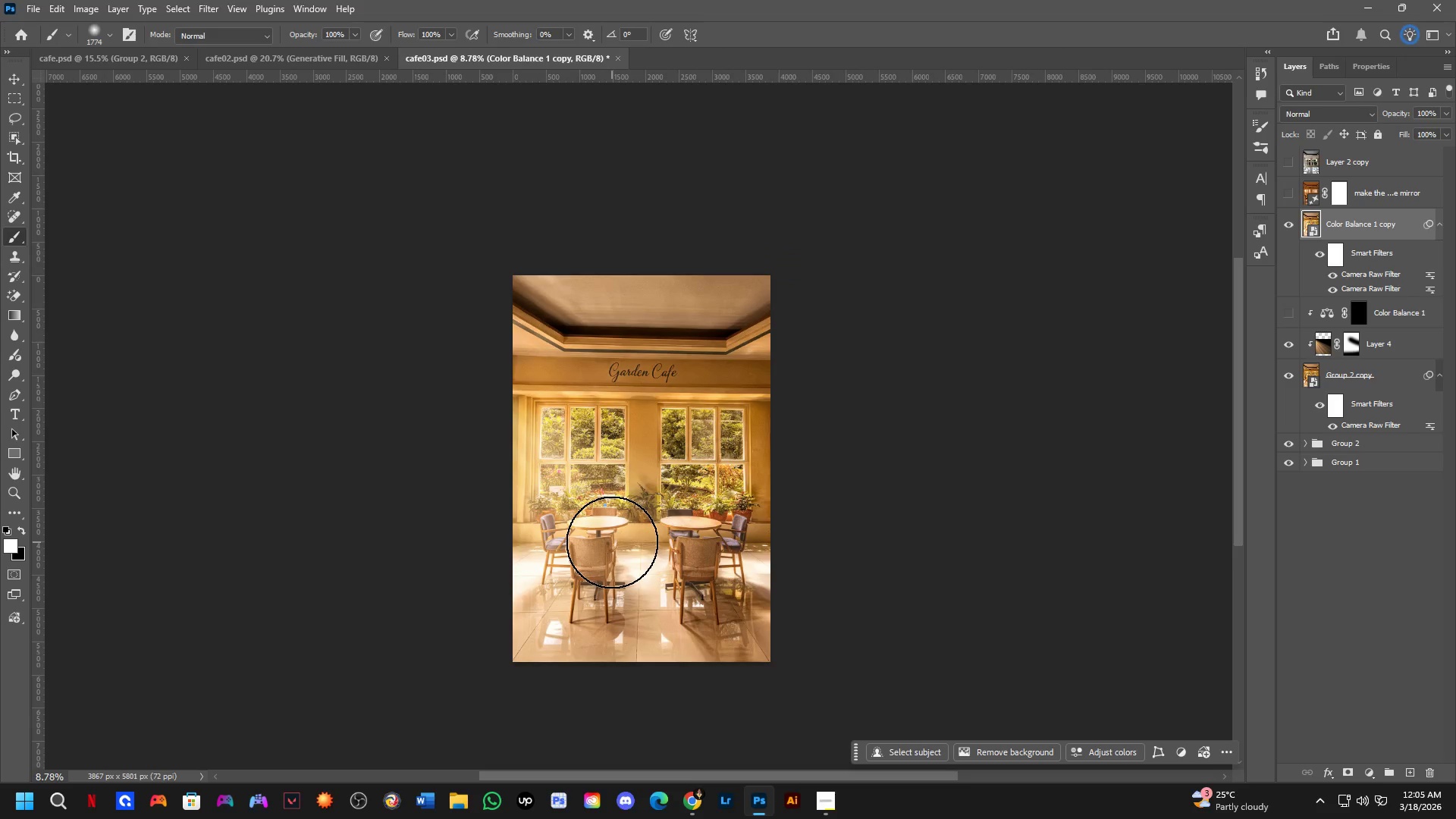 
left_click_drag(start_coordinate=[615, 522], to_coordinate=[612, 542])
 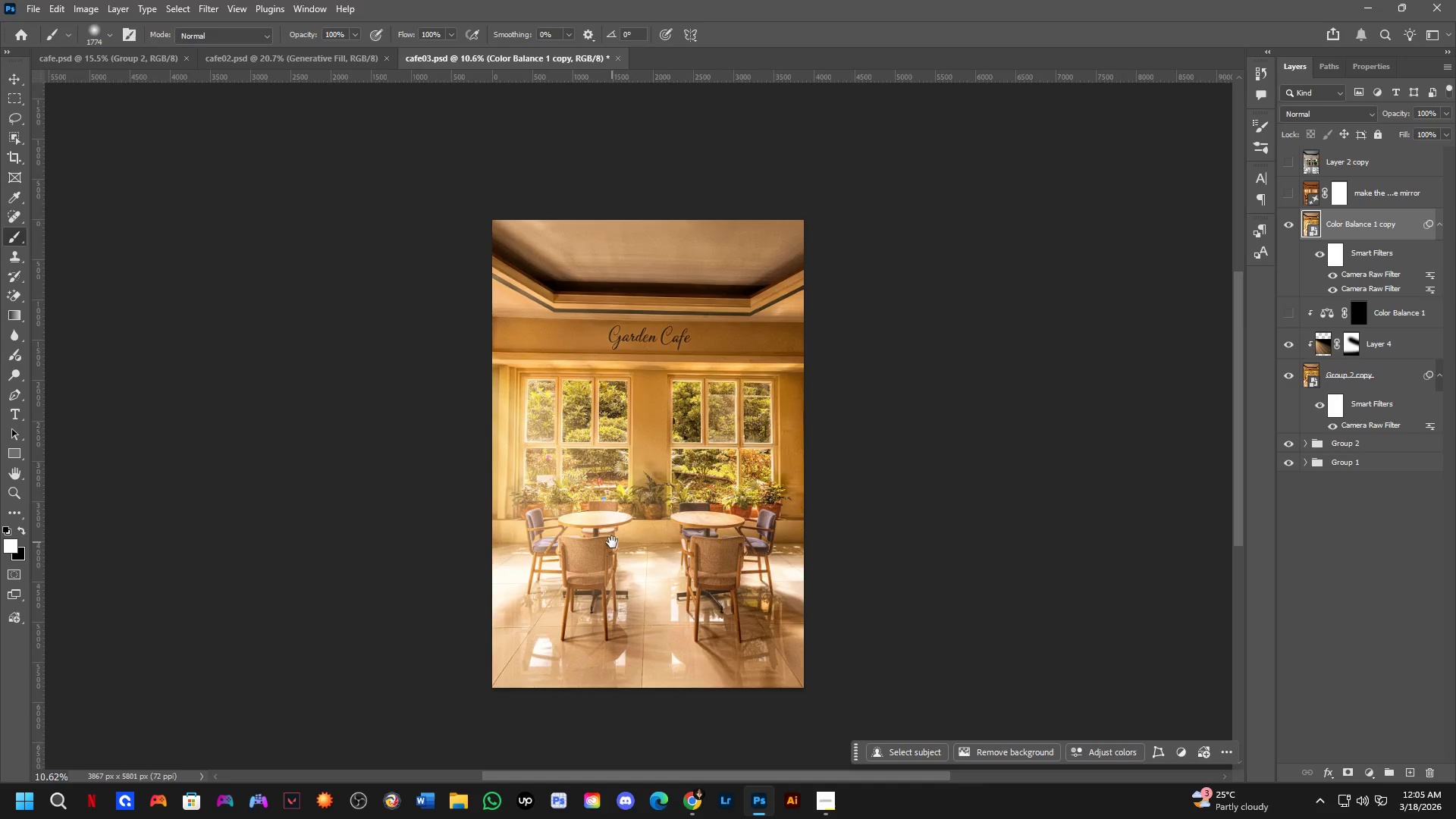 
hold_key(key=Space, duration=1.28)
 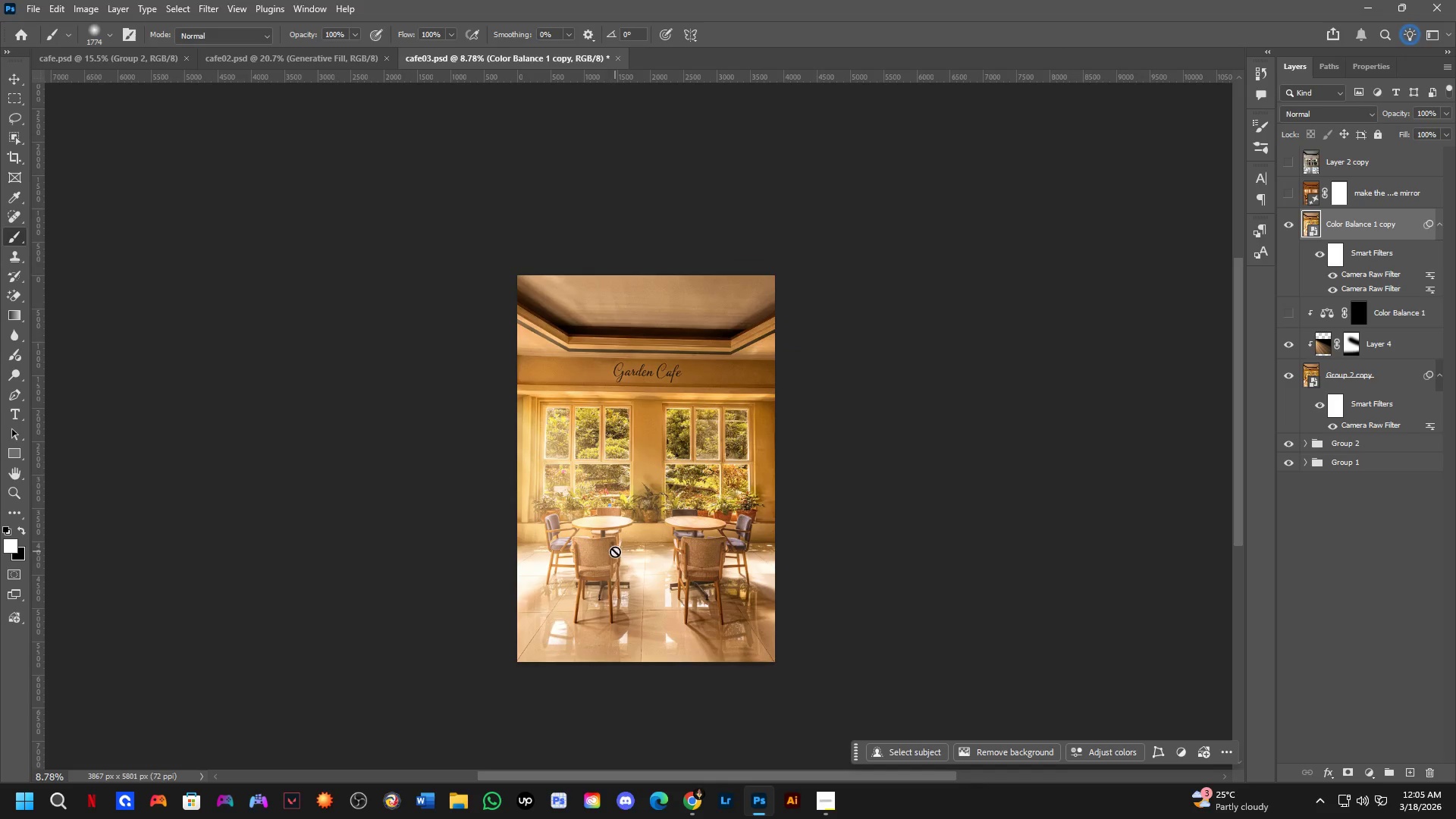 
scroll: coordinate [587, 570], scroll_direction: down, amount: 5.0
 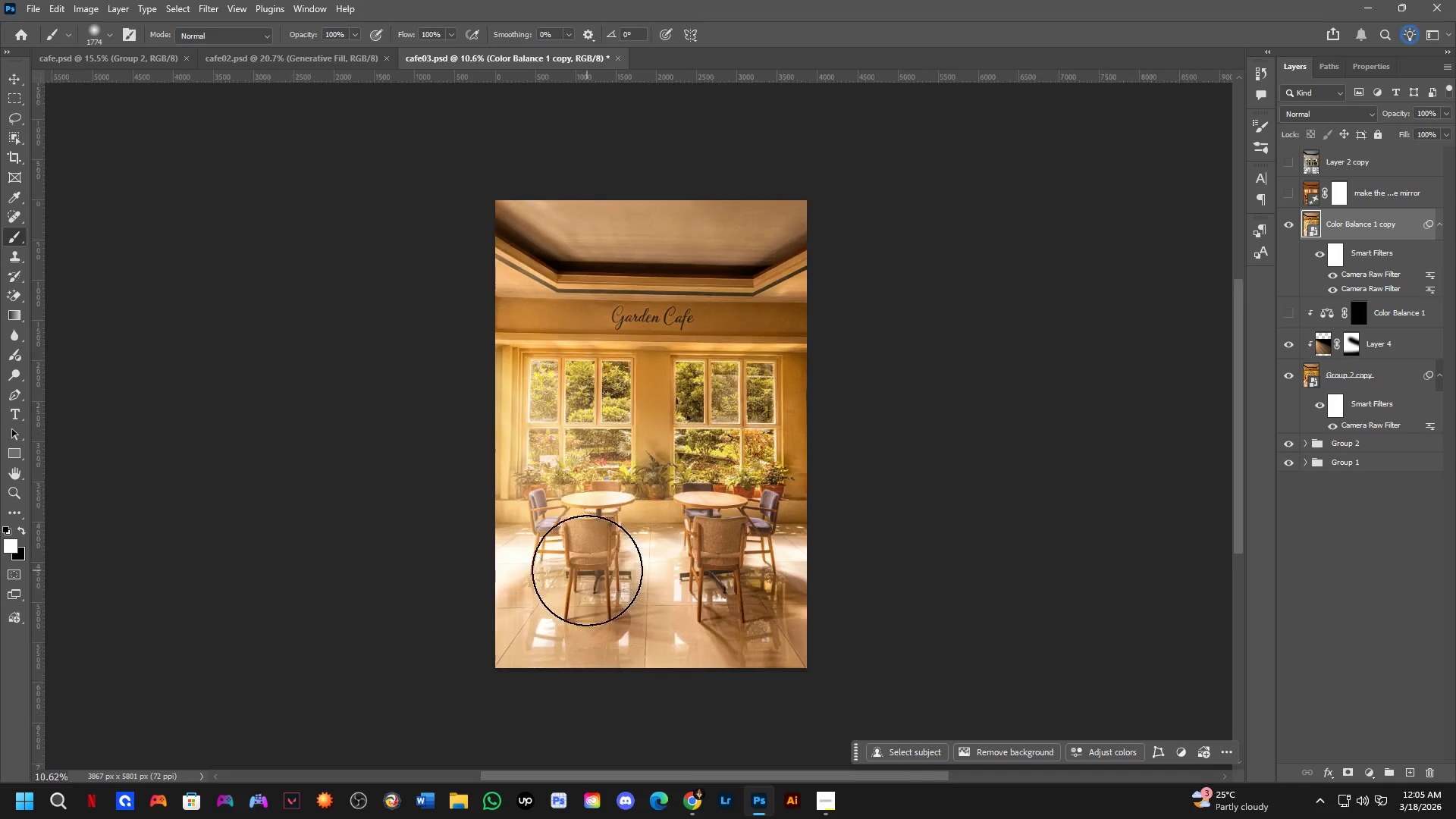 
left_click_drag(start_coordinate=[612, 538], to_coordinate=[617, 538])
 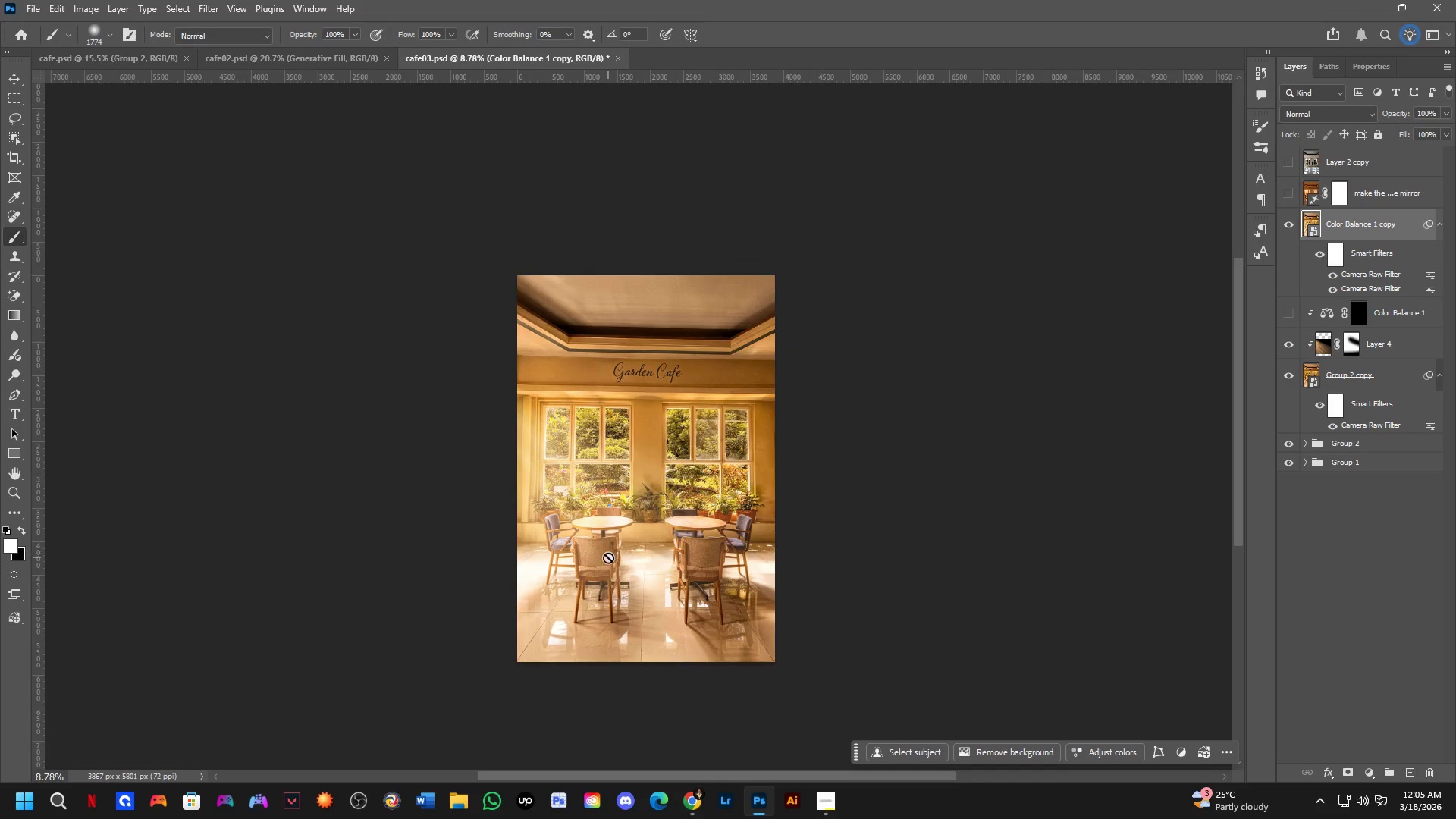 
scroll: coordinate [612, 542], scroll_direction: down, amount: 2.0
 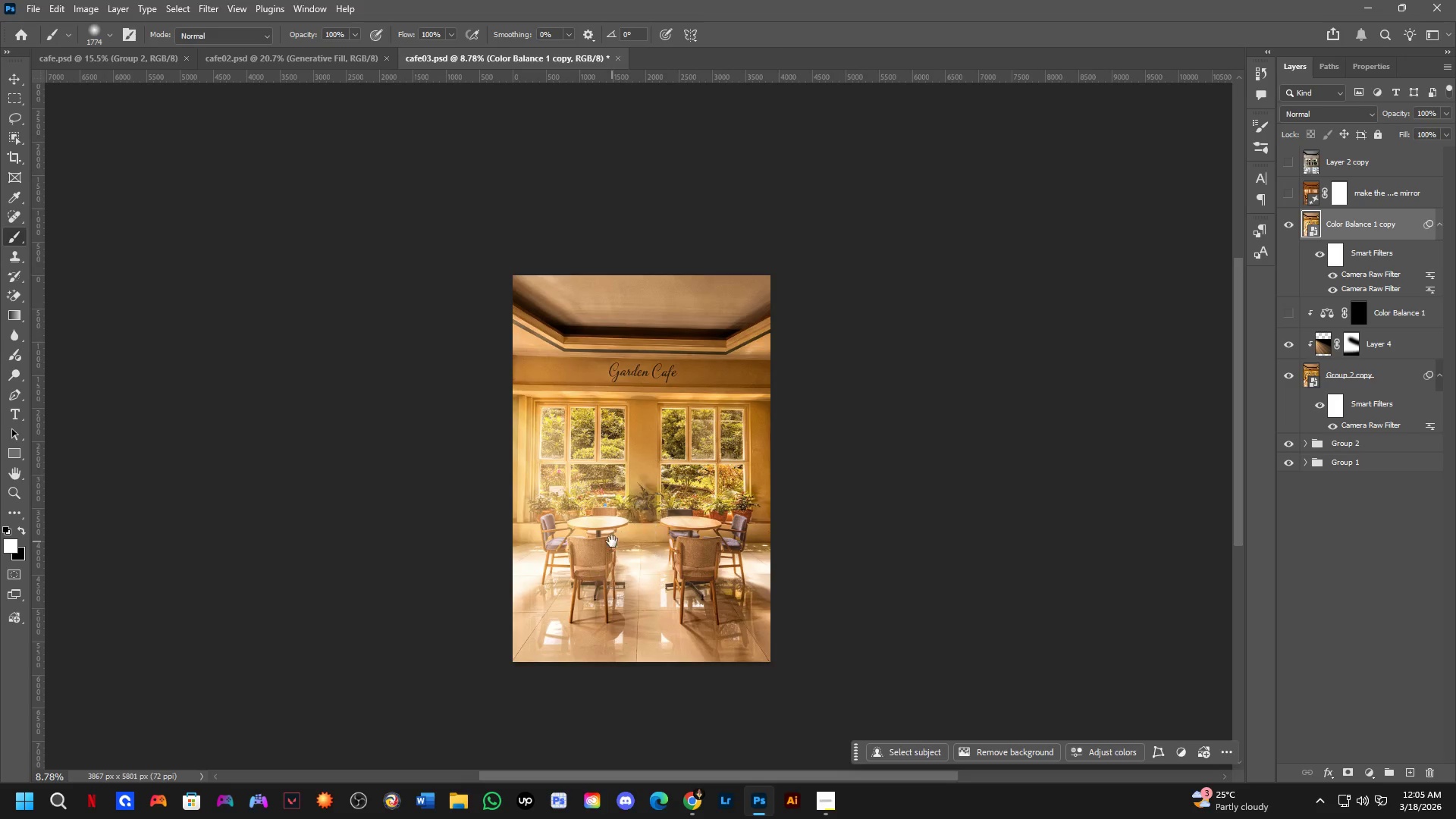 
hold_key(key=Space, duration=0.61)
 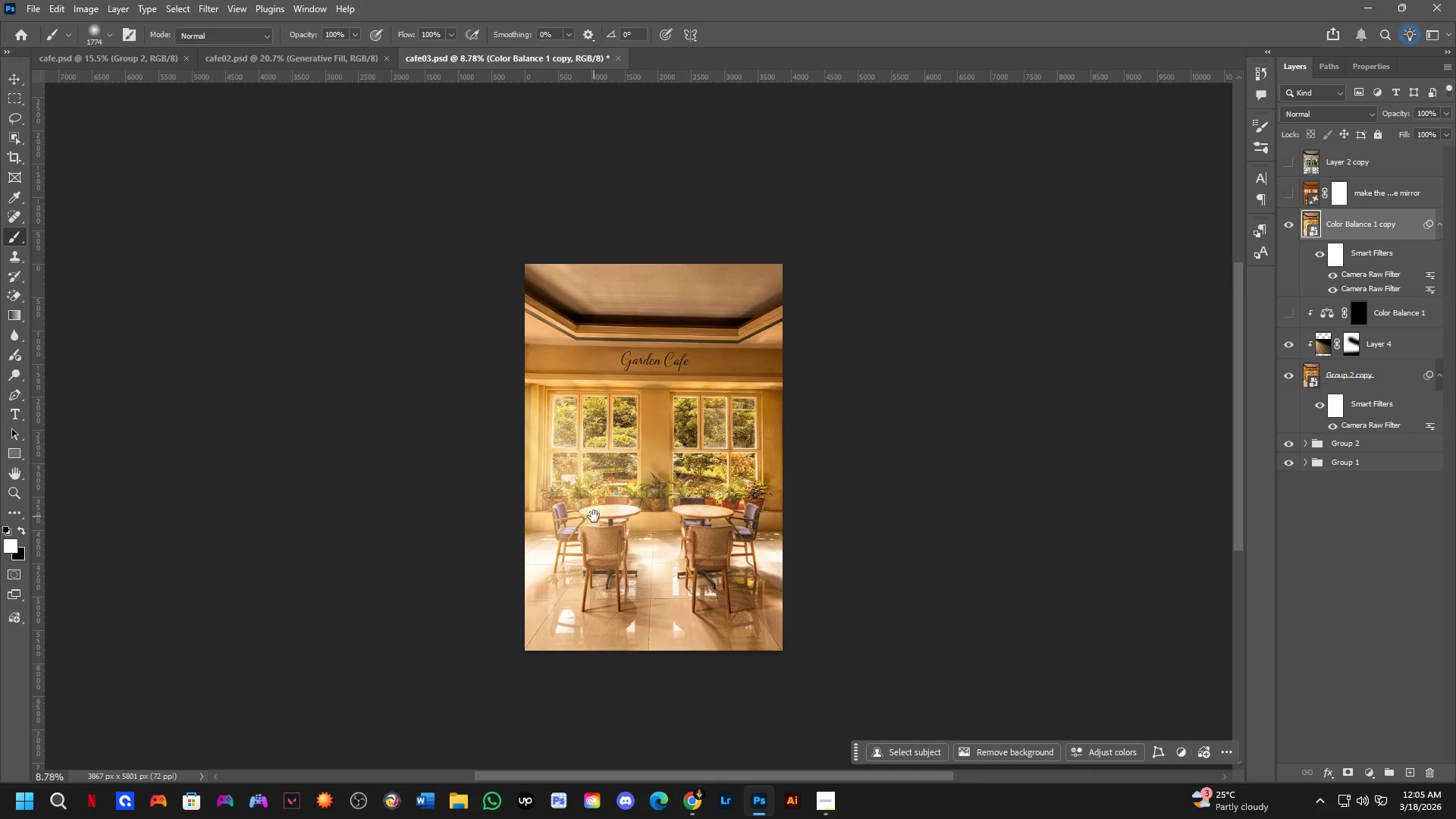 
left_click_drag(start_coordinate=[607, 548], to_coordinate=[615, 537])
 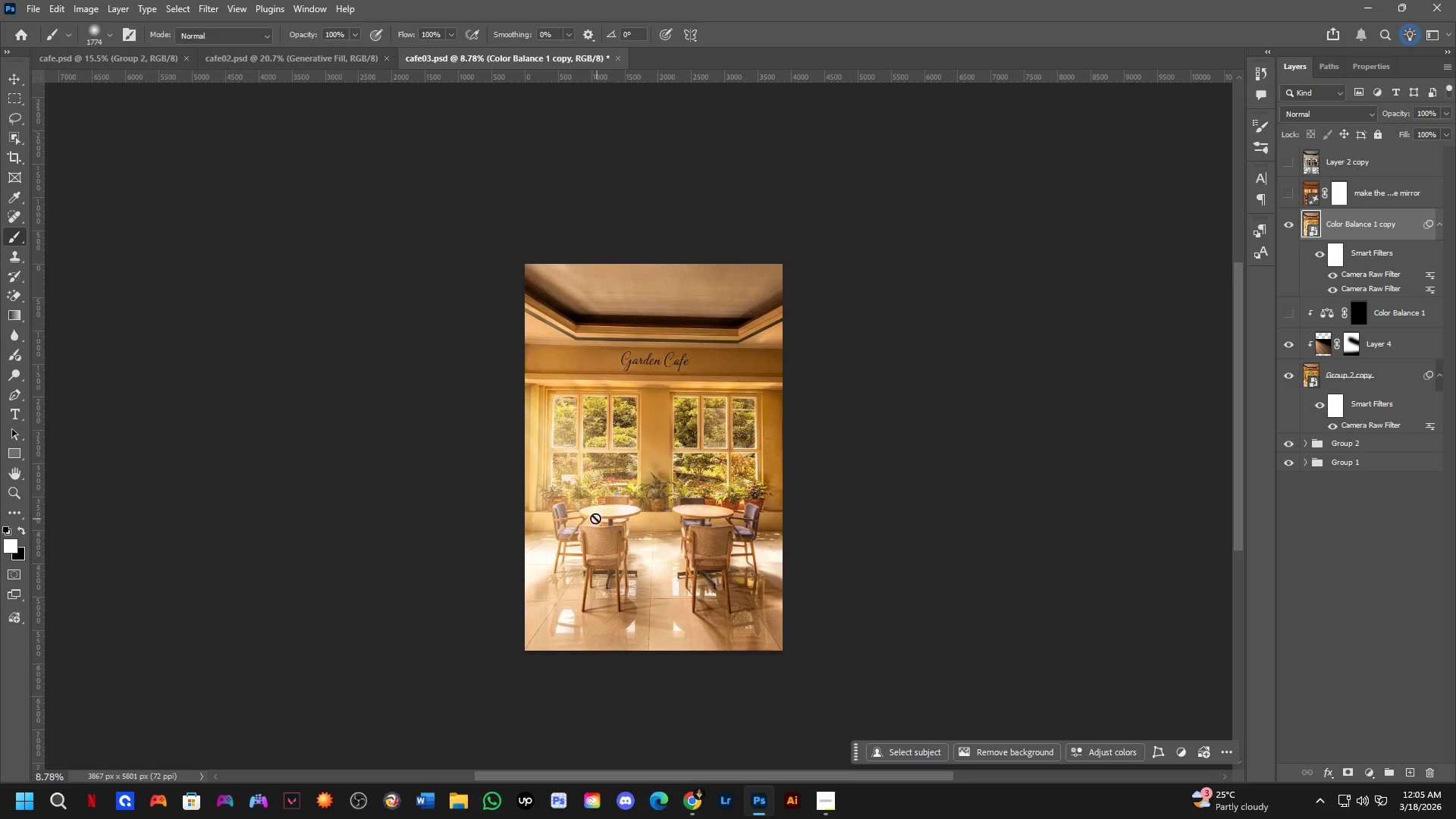 
hold_key(key=Space, duration=1.0)
 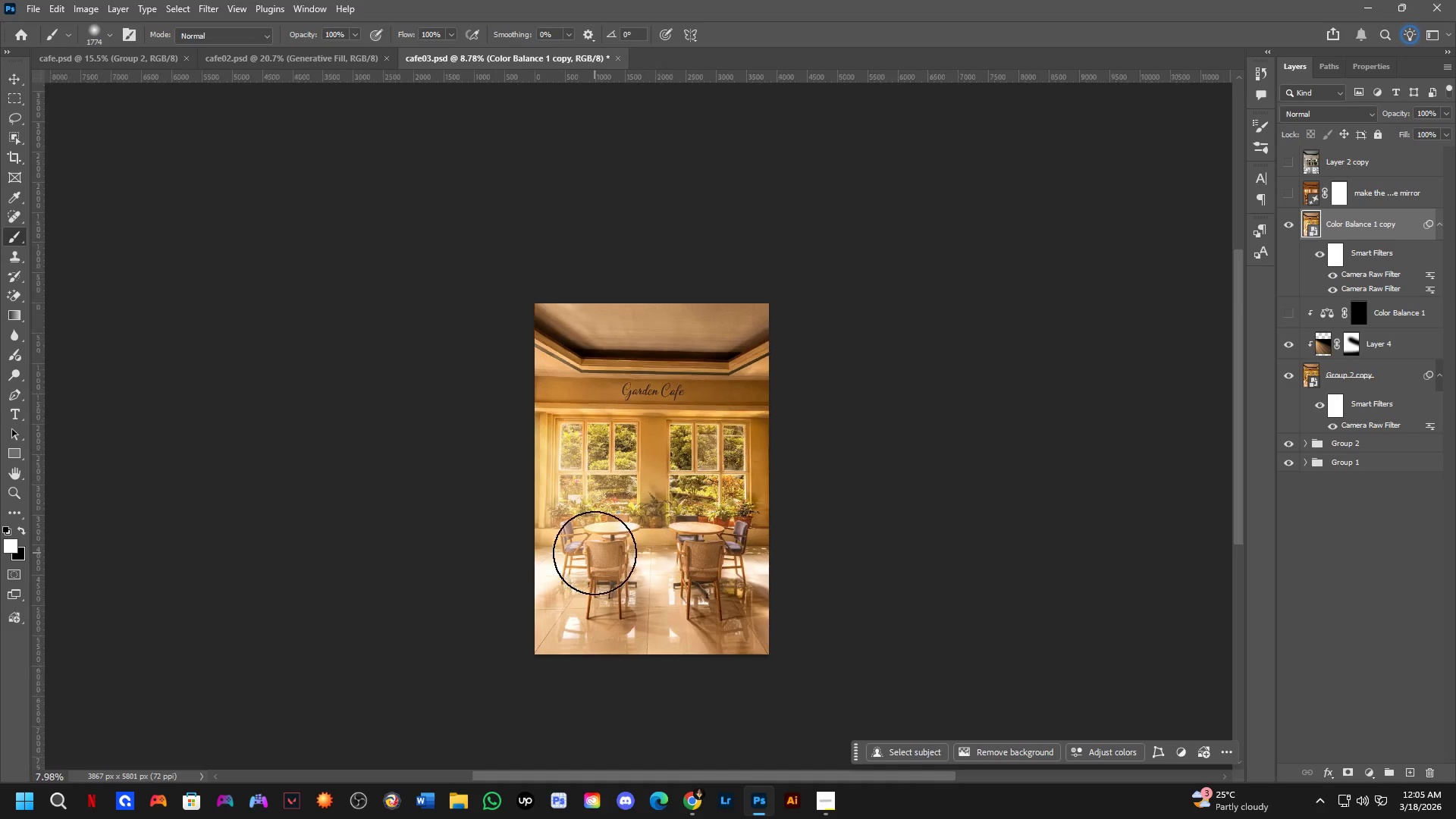 
left_click_drag(start_coordinate=[592, 530], to_coordinate=[595, 544])
 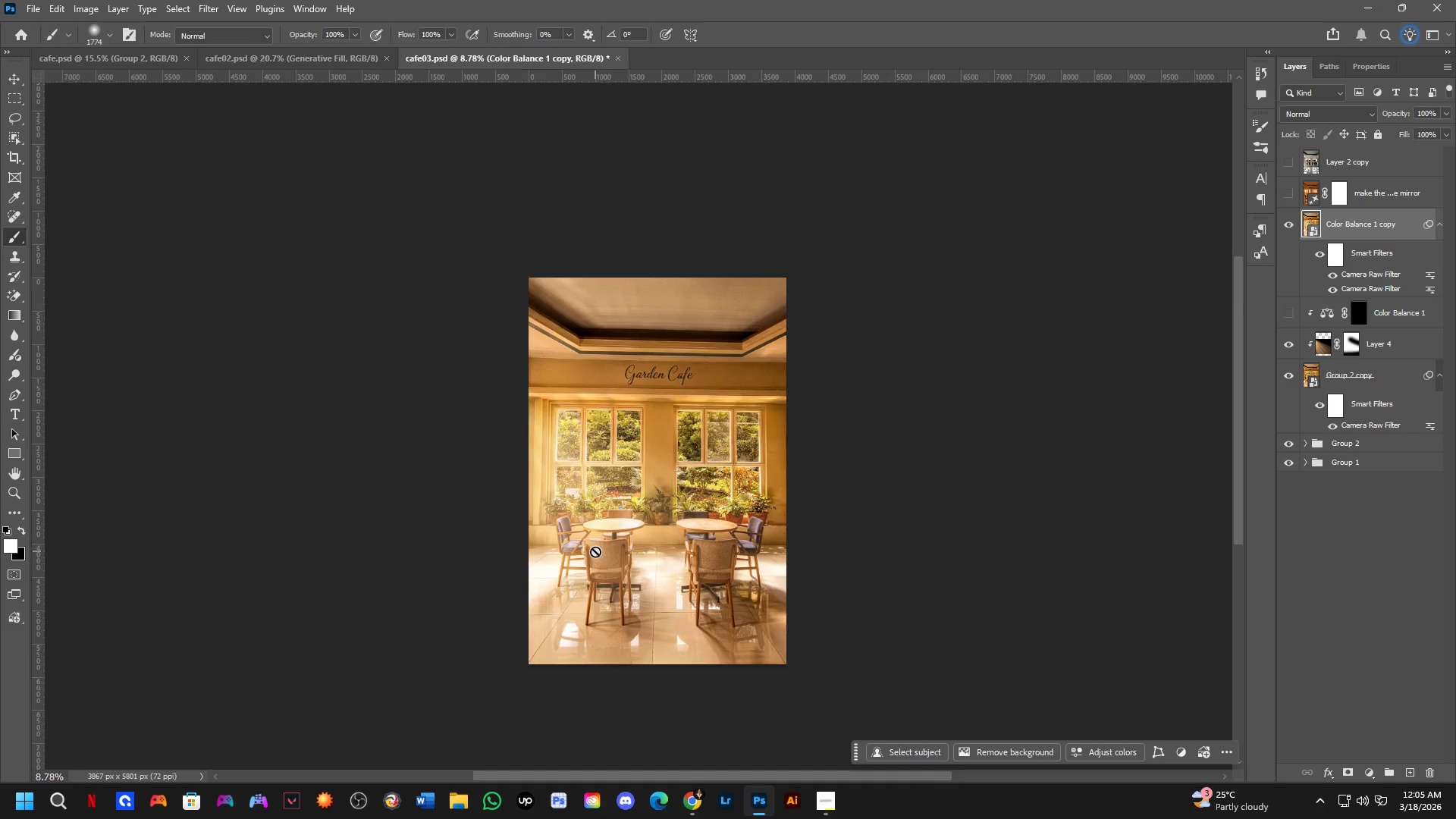 
hold_key(key=Space, duration=1.11)
 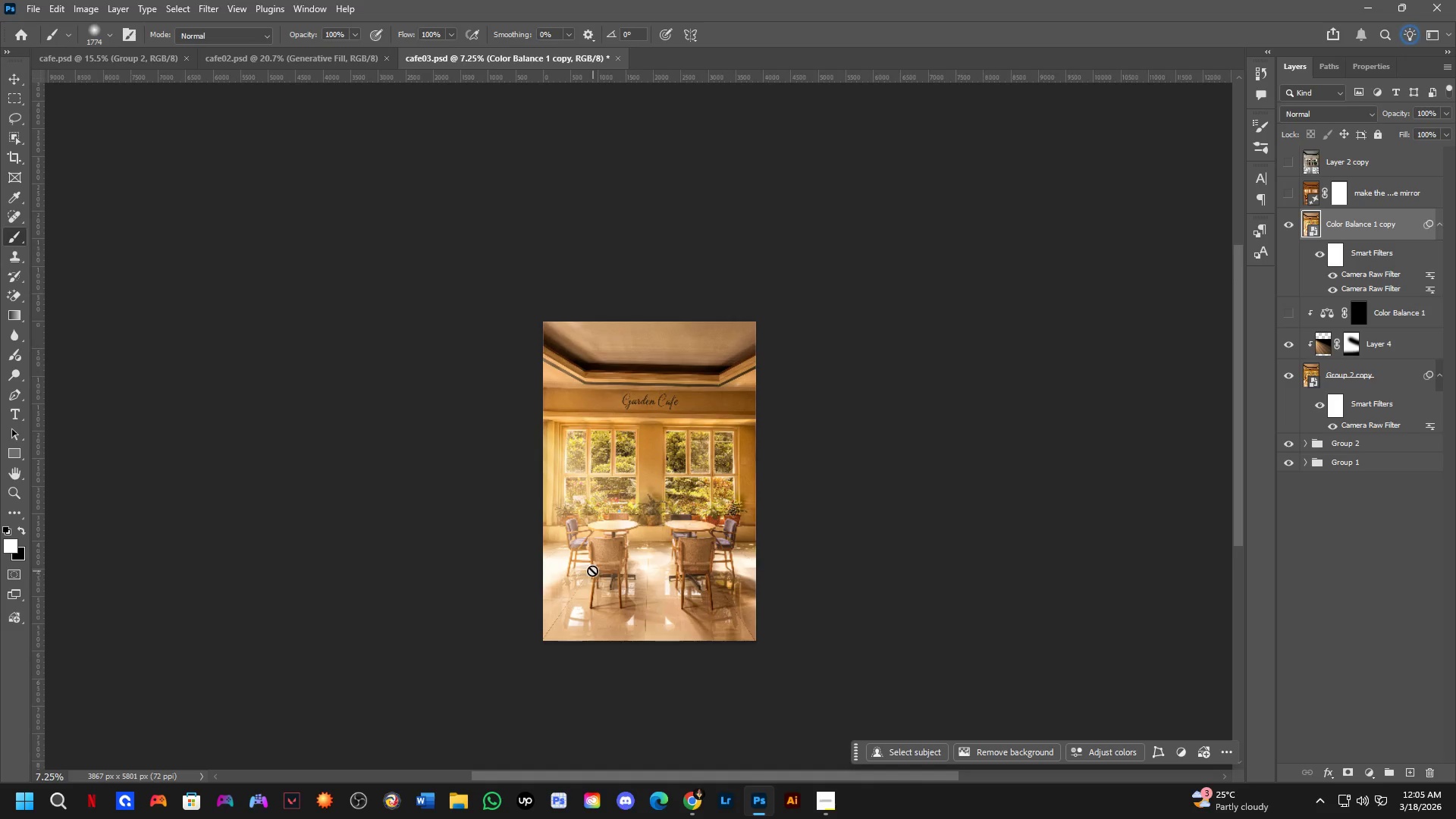 
left_click_drag(start_coordinate=[588, 570], to_coordinate=[591, 565])
 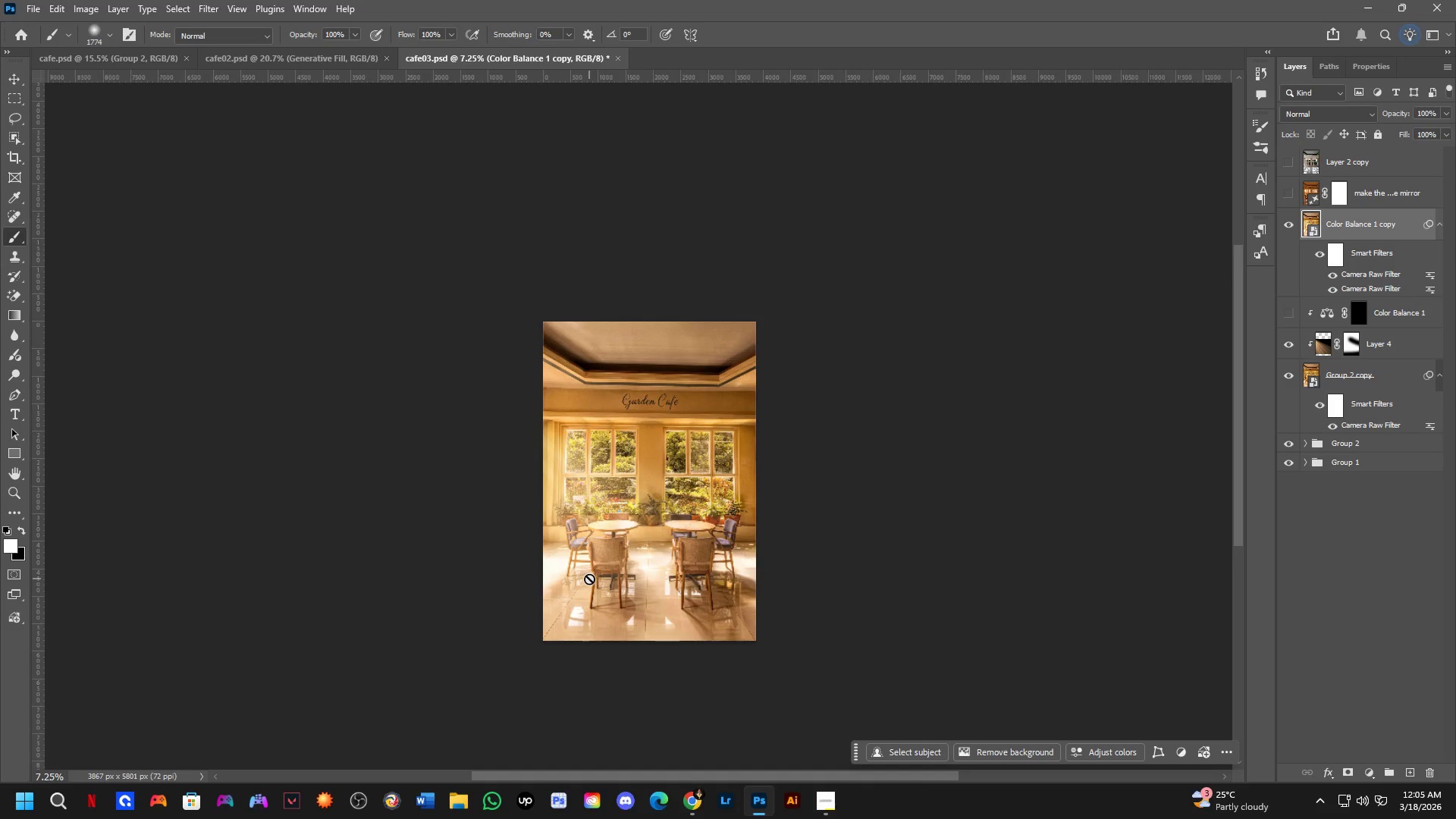 
scroll: coordinate [595, 553], scroll_direction: down, amount: 2.0
 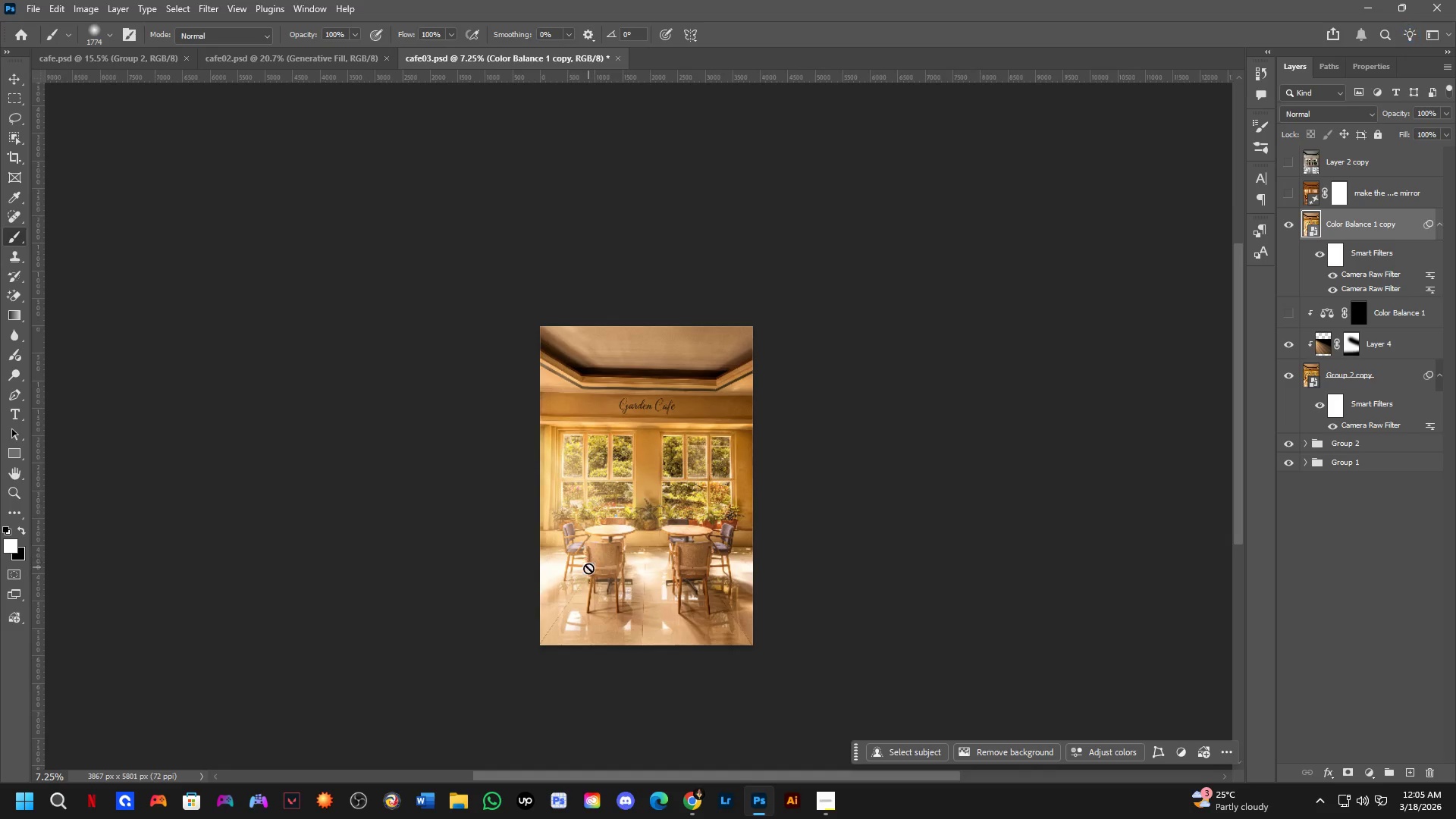 
wait(11.09)
 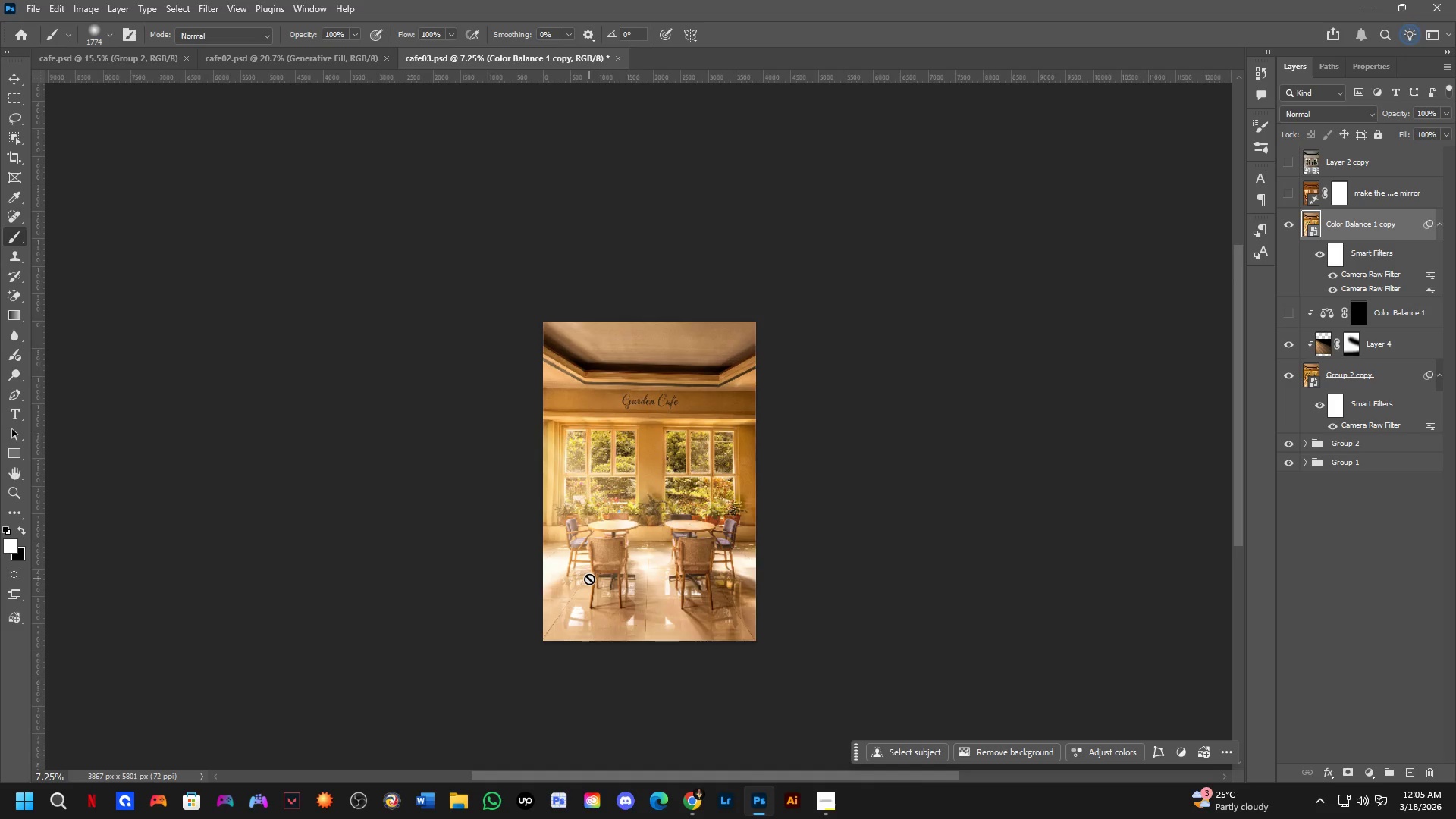 
hold_key(key=Space, duration=0.8)
 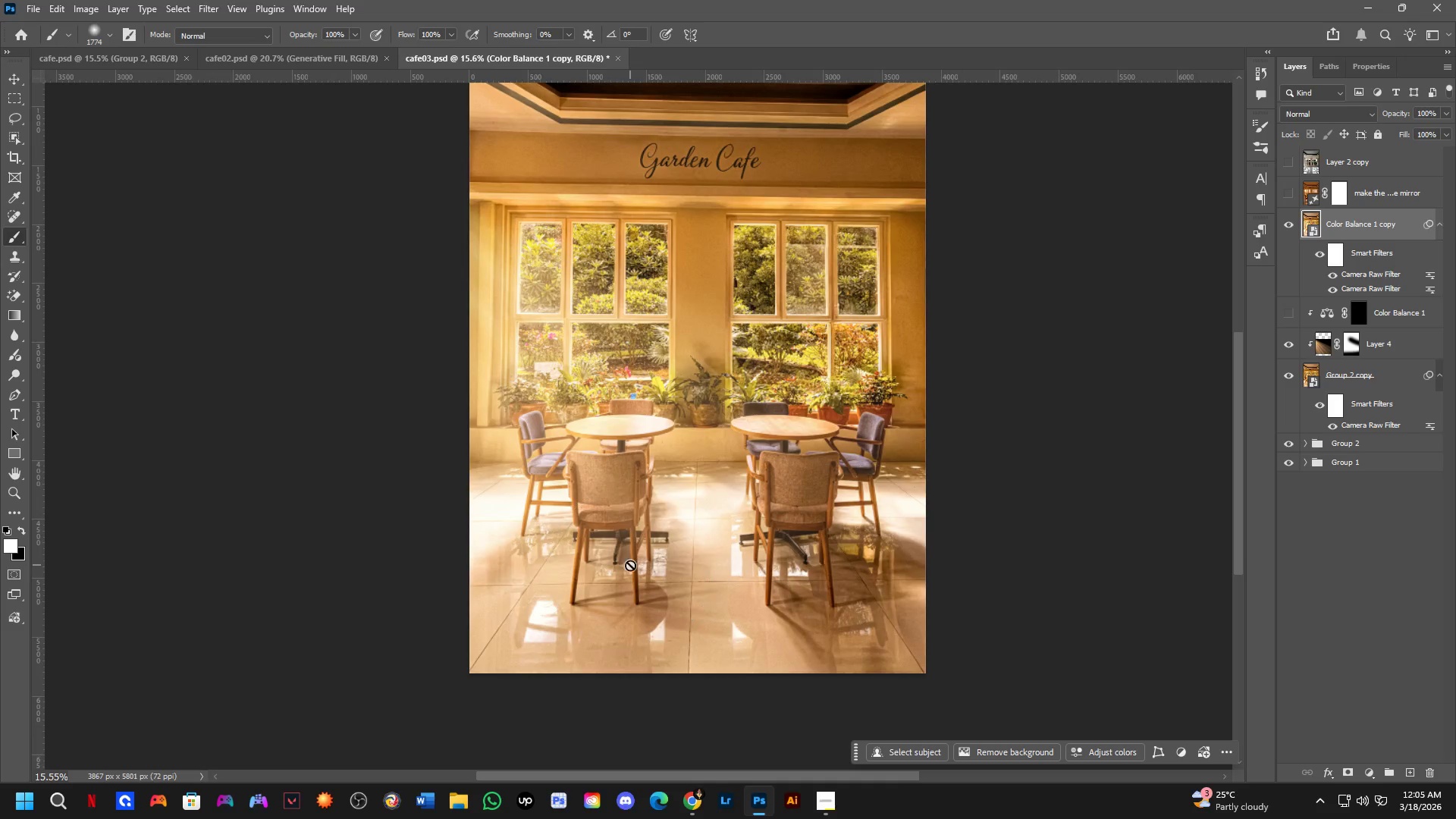 
left_click_drag(start_coordinate=[559, 590], to_coordinate=[565, 570])
 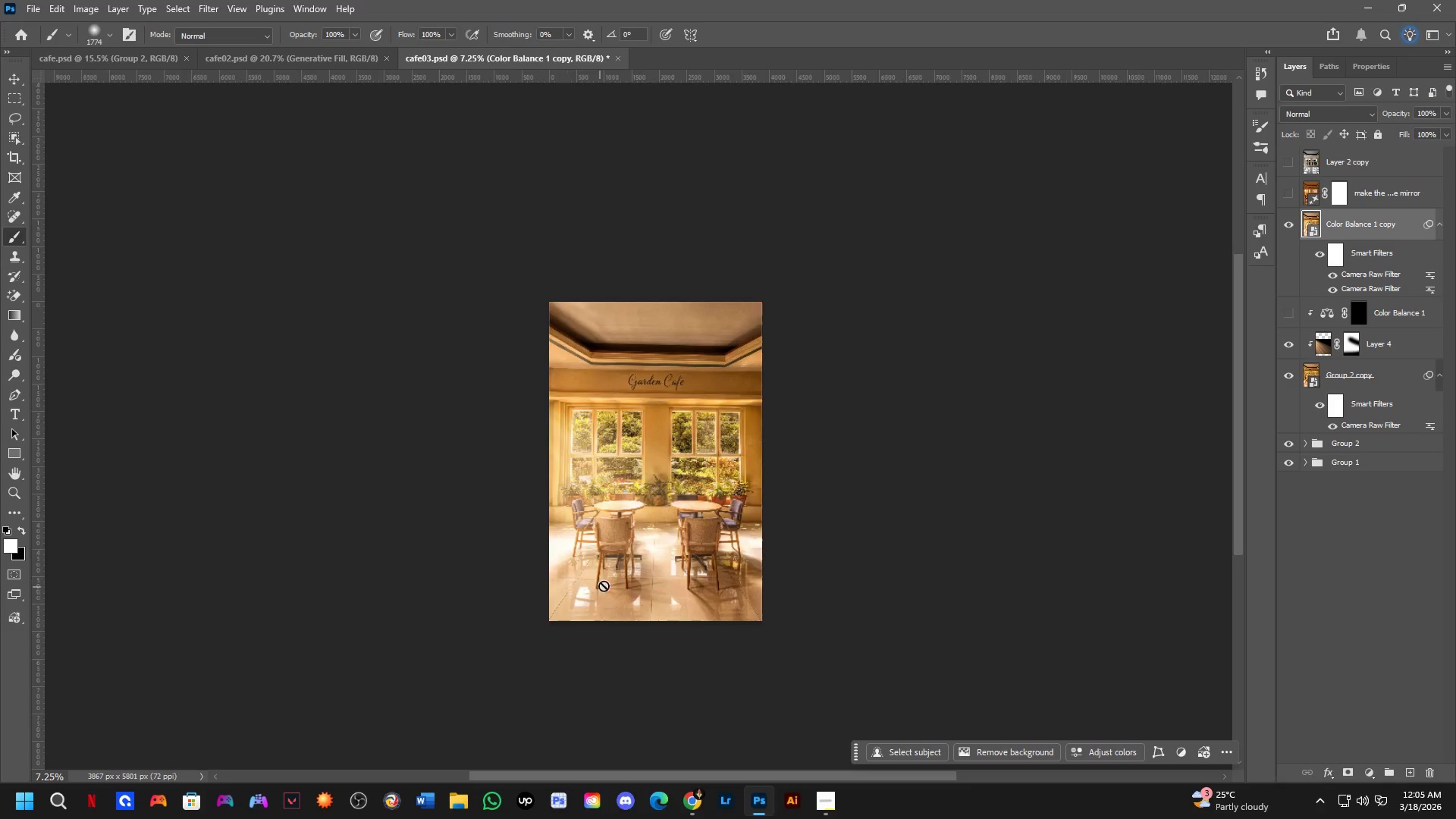 
hold_key(key=Space, duration=0.39)
 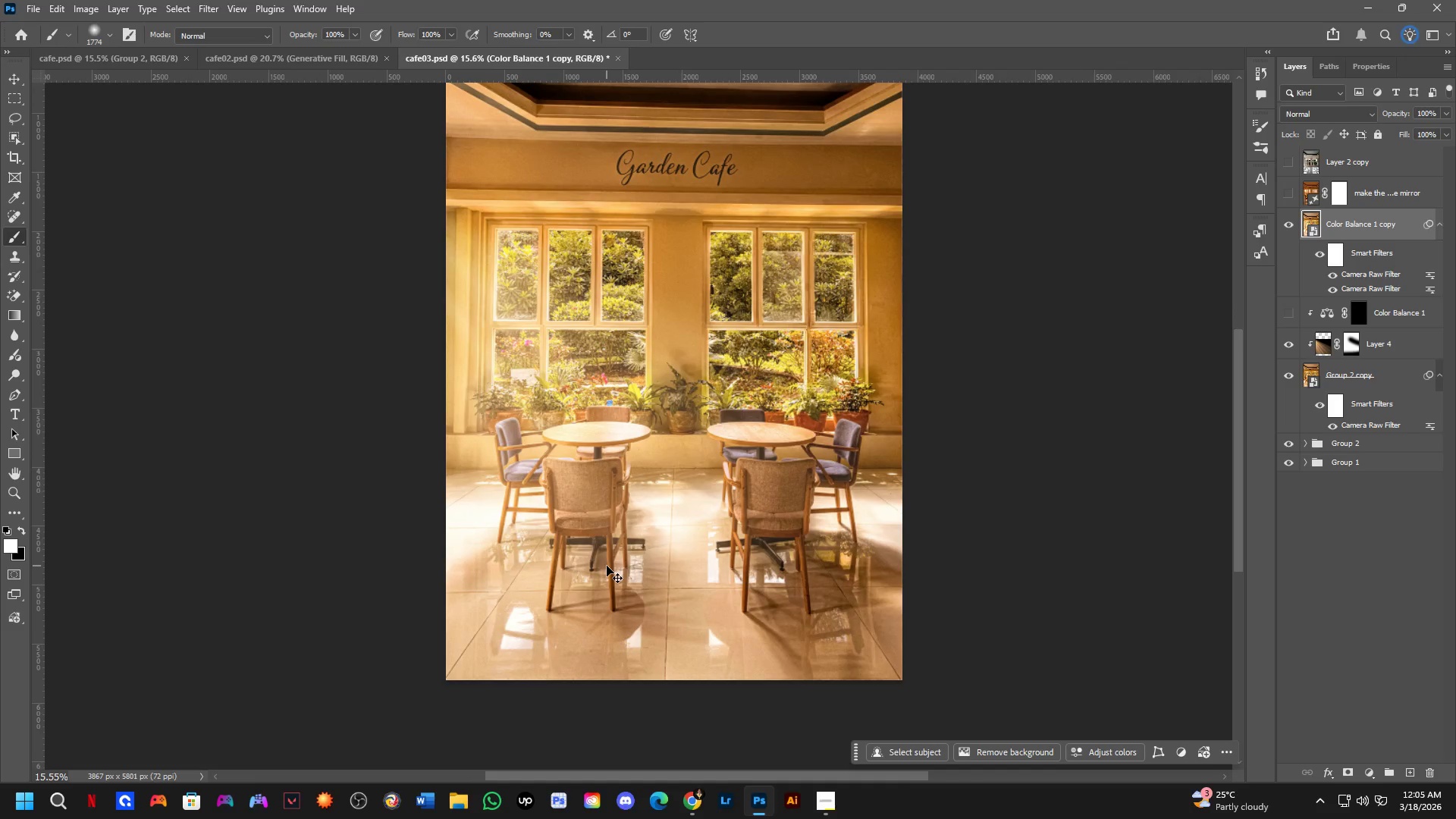 
left_click_drag(start_coordinate=[630, 558], to_coordinate=[607, 565])
 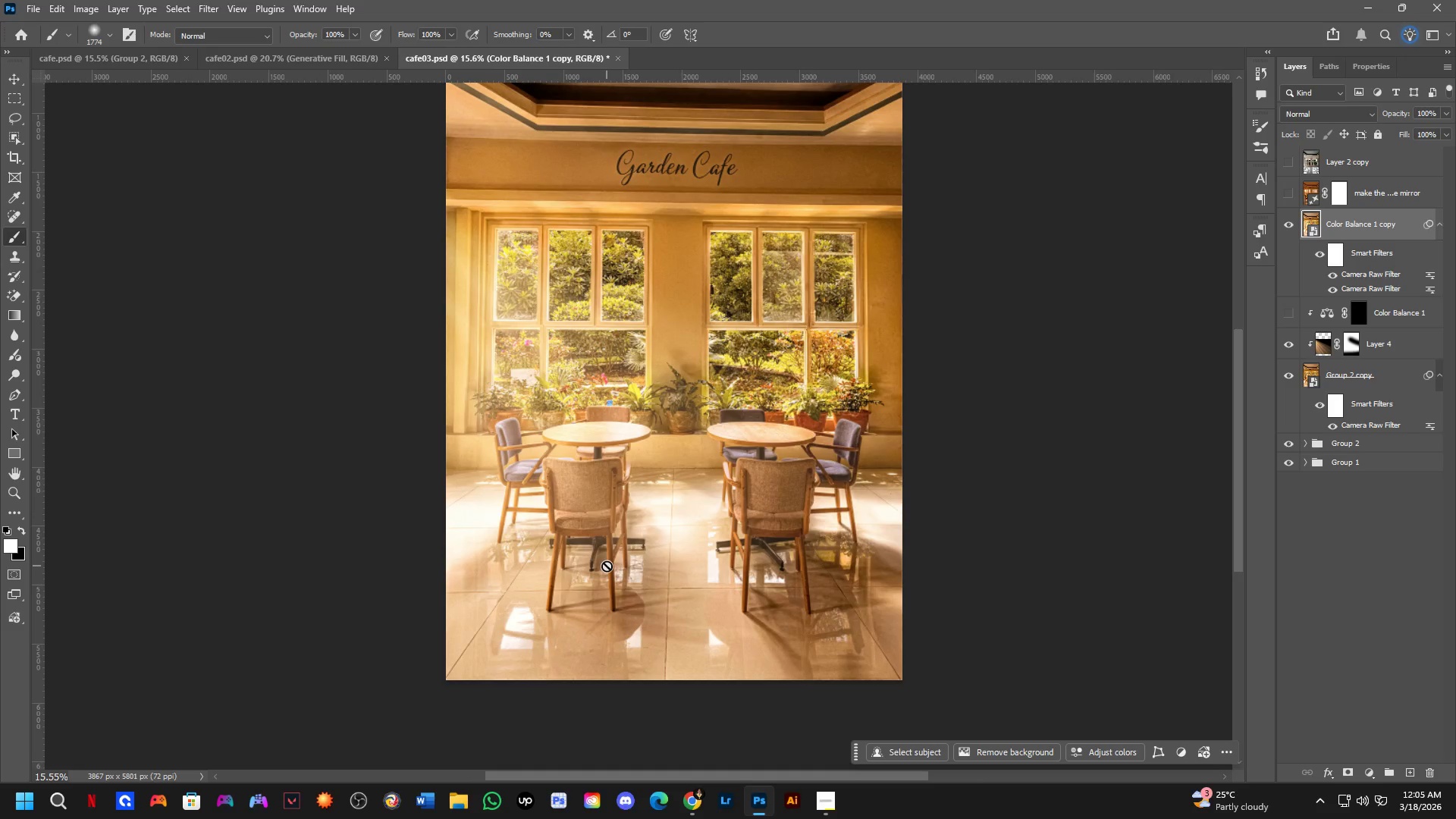 
scroll: coordinate [629, 568], scroll_direction: up, amount: 8.0
 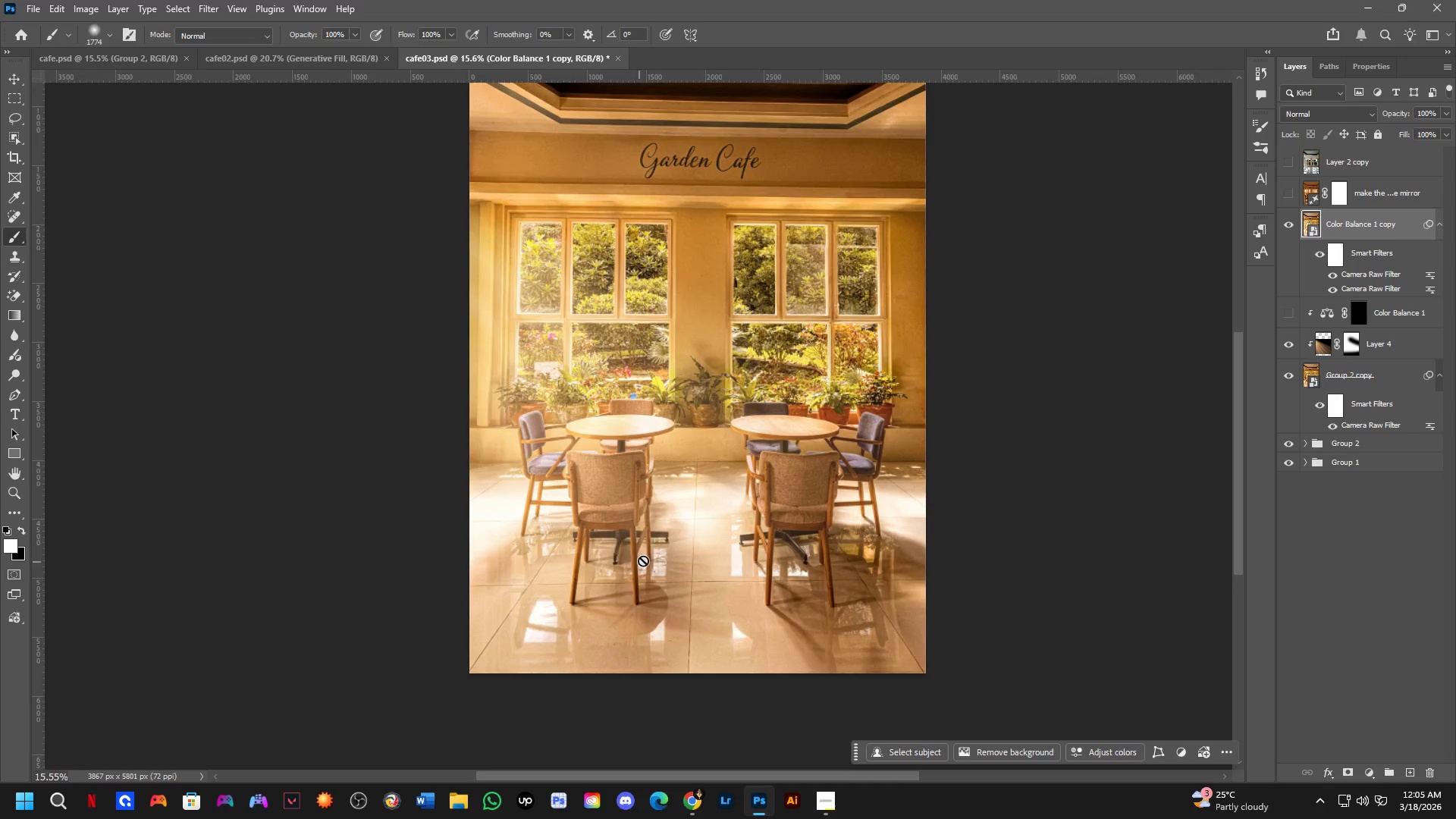 
key(Control+Shift+A)
 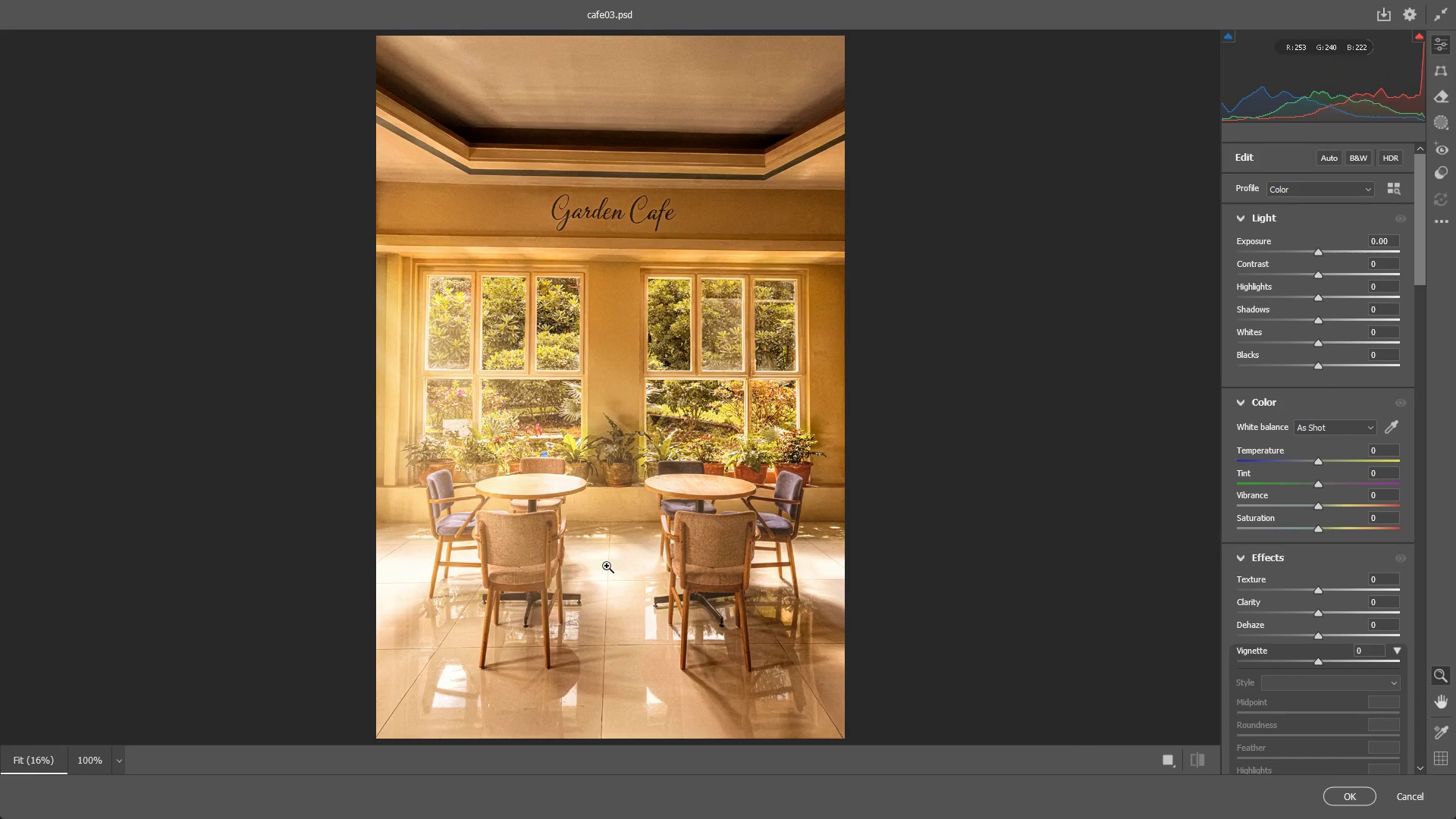 
wait(36.09)
 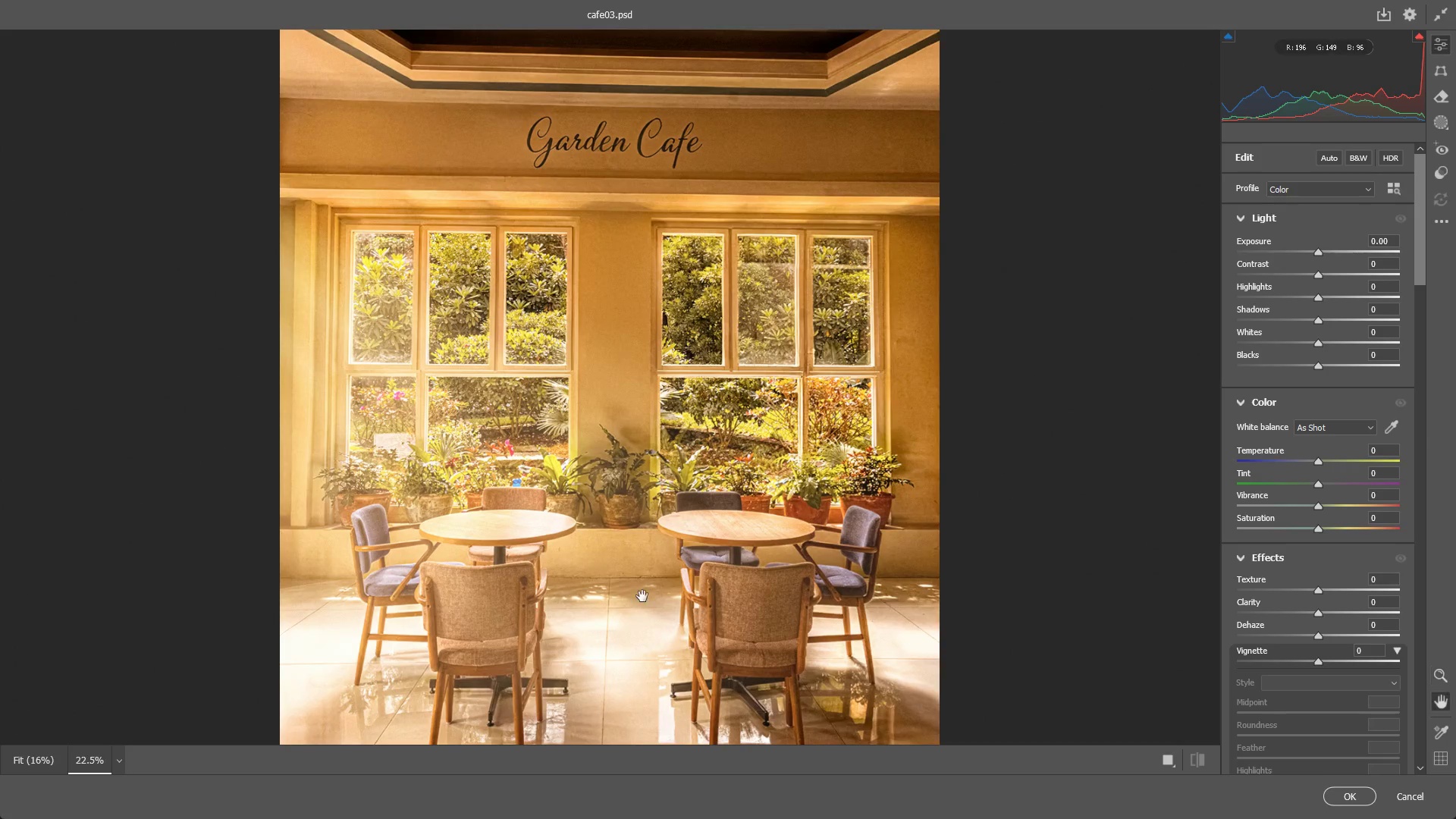 
hold_key(key=Space, duration=0.58)
 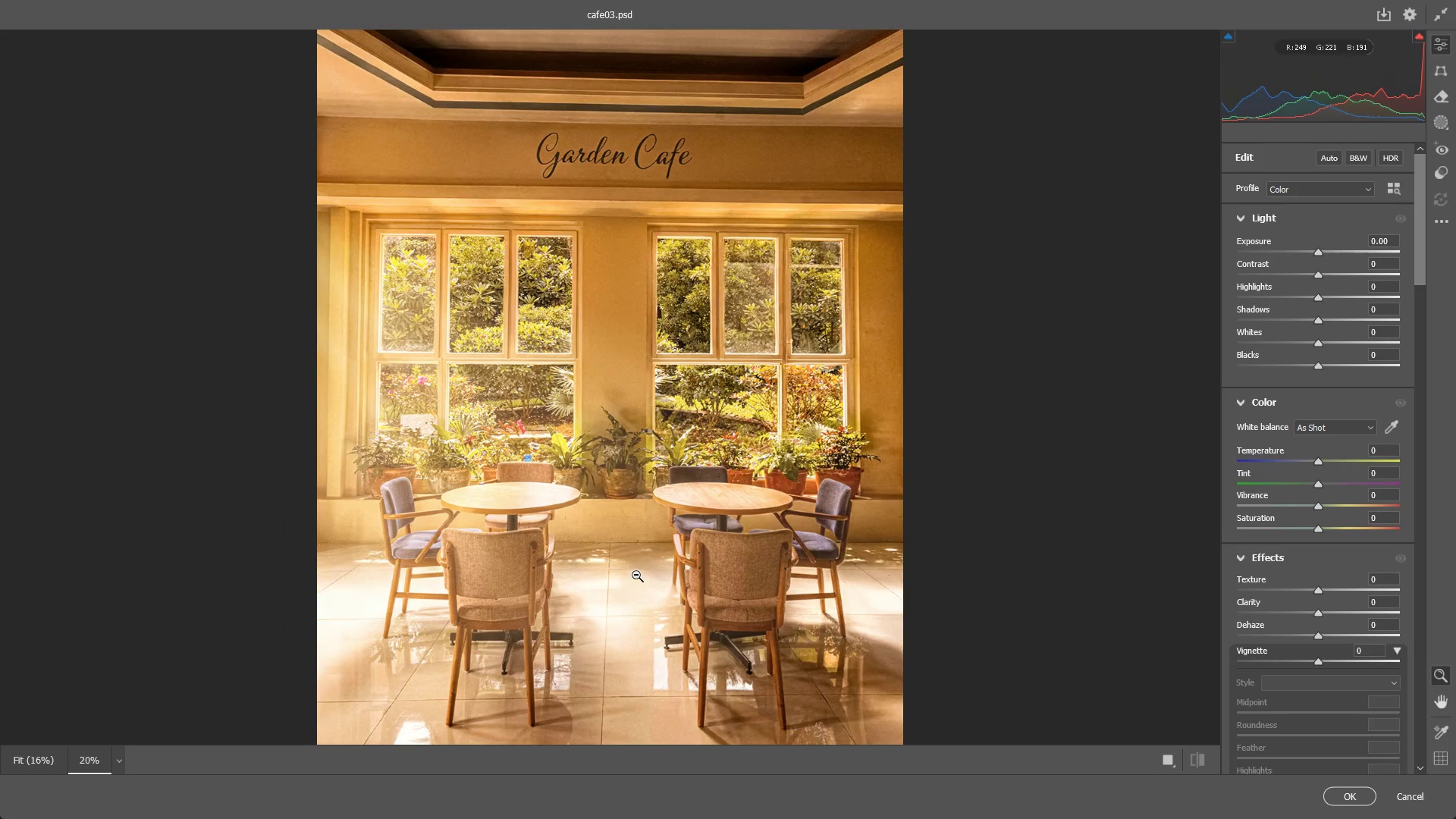 
left_click_drag(start_coordinate=[643, 595], to_coordinate=[639, 579])
 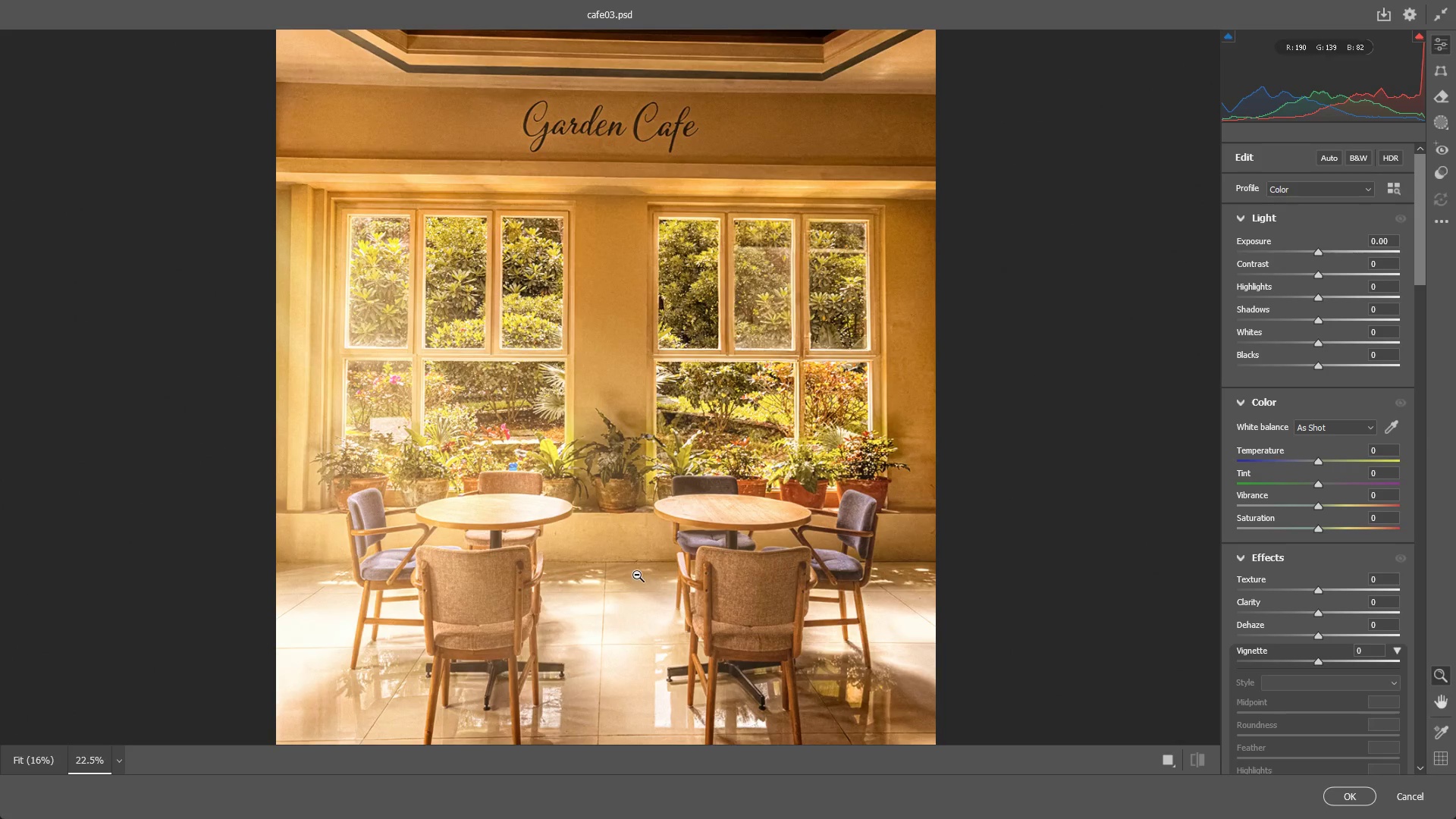 
scroll: coordinate [582, 574], scroll_direction: up, amount: 5.0
 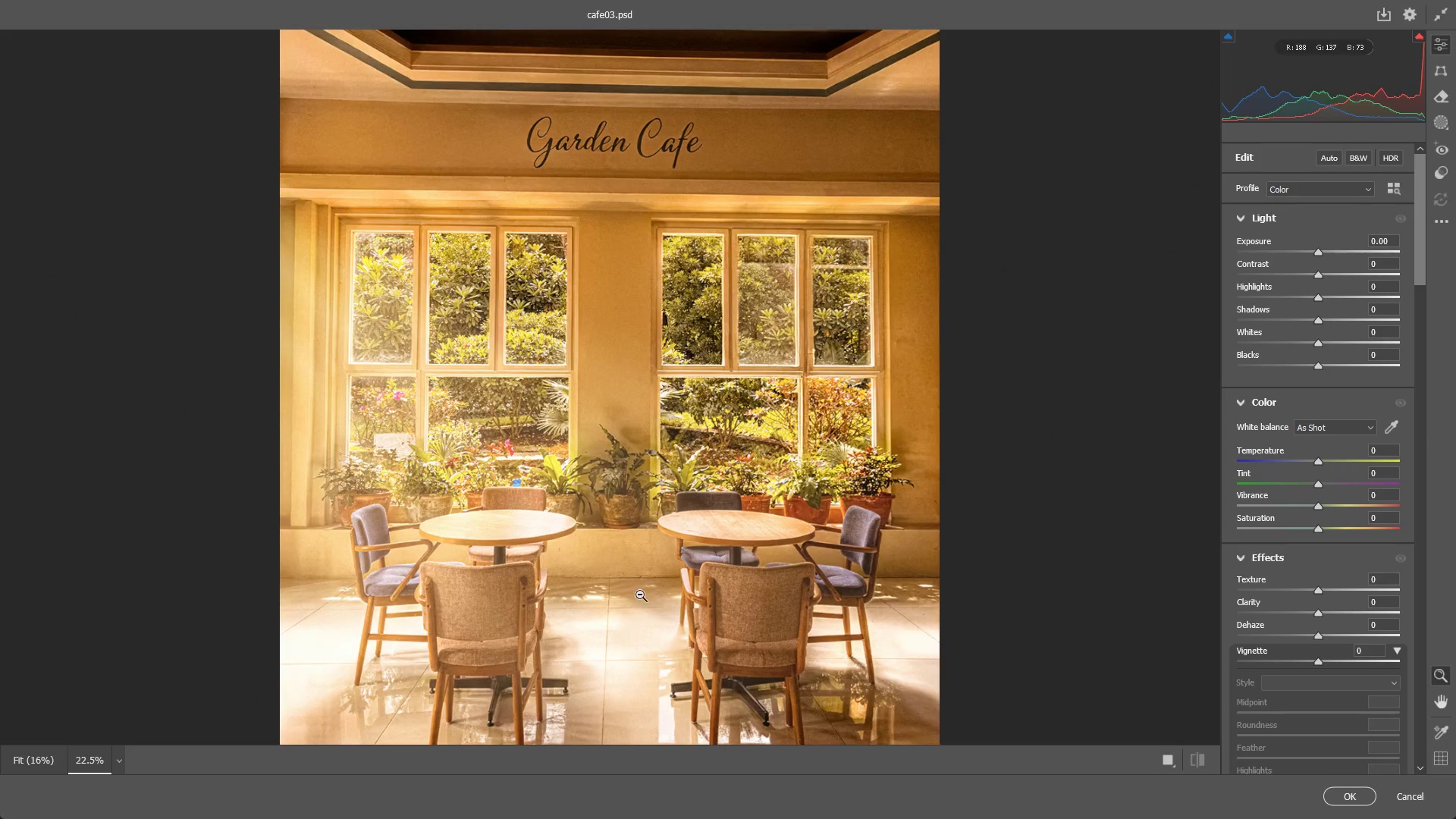 
hold_key(key=Space, duration=0.56)
 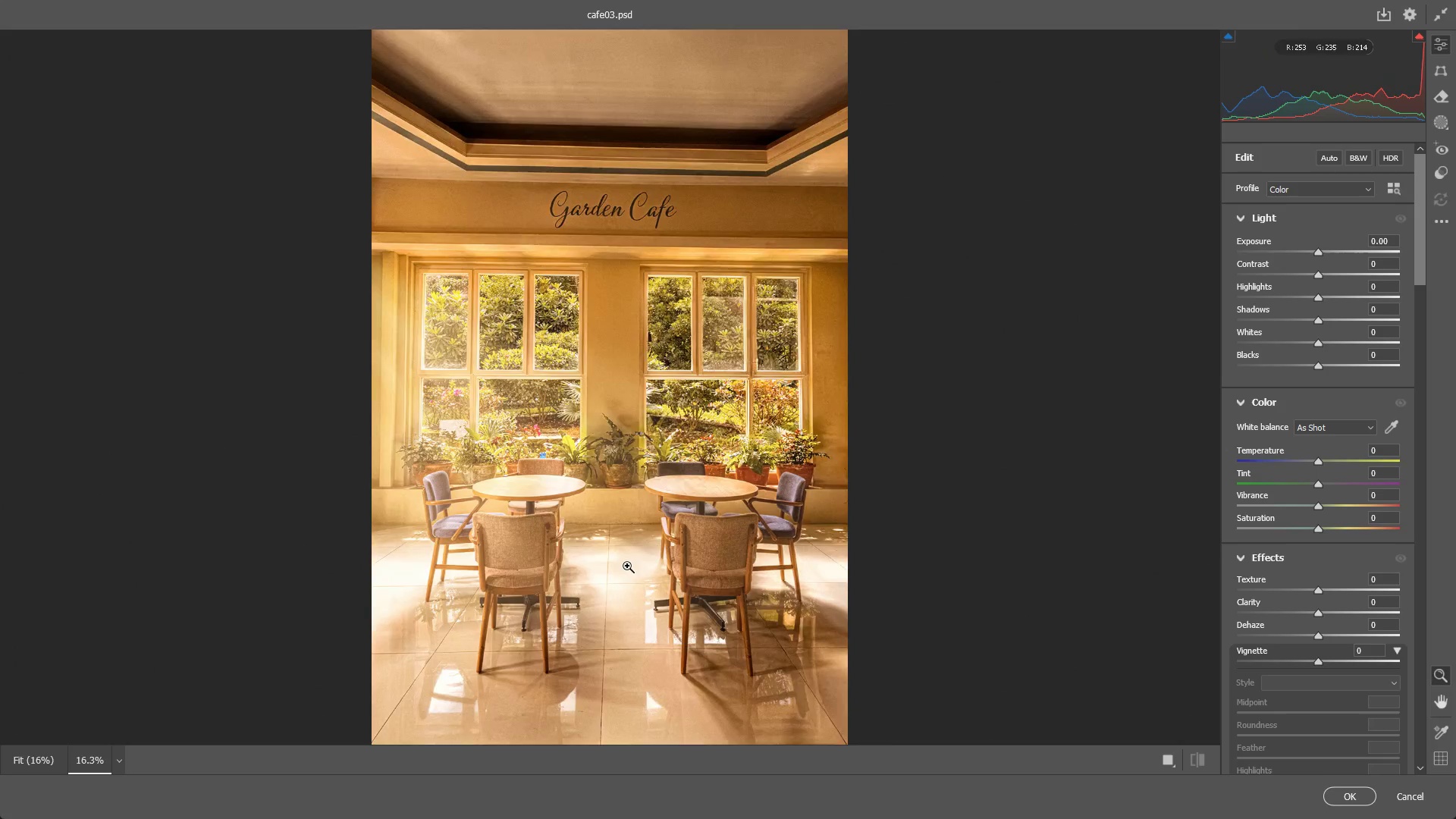 
left_click_drag(start_coordinate=[637, 560], to_coordinate=[634, 564])
 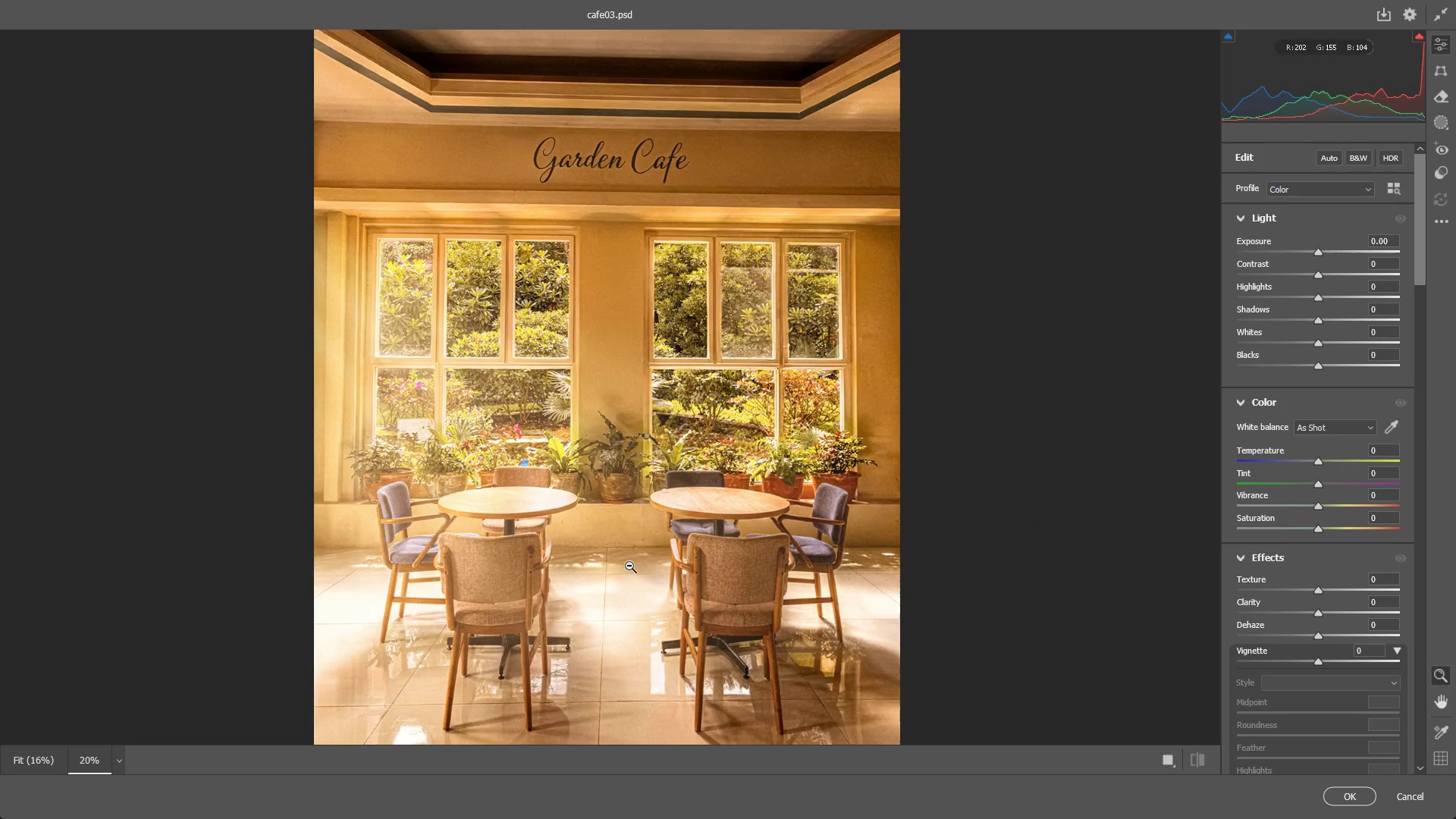 
scroll: coordinate [637, 575], scroll_direction: down, amount: 2.0
 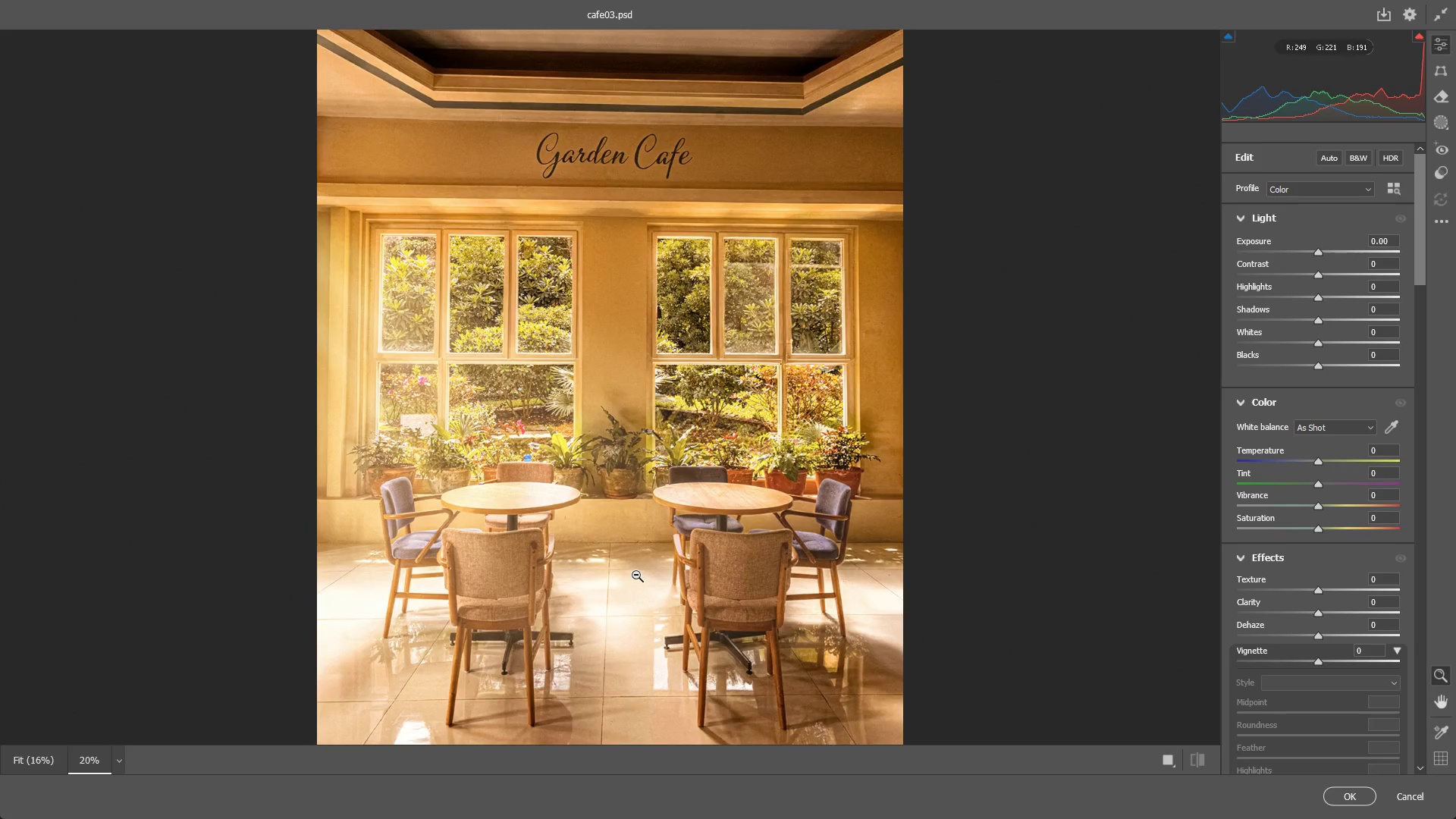 
hold_key(key=Space, duration=0.56)
 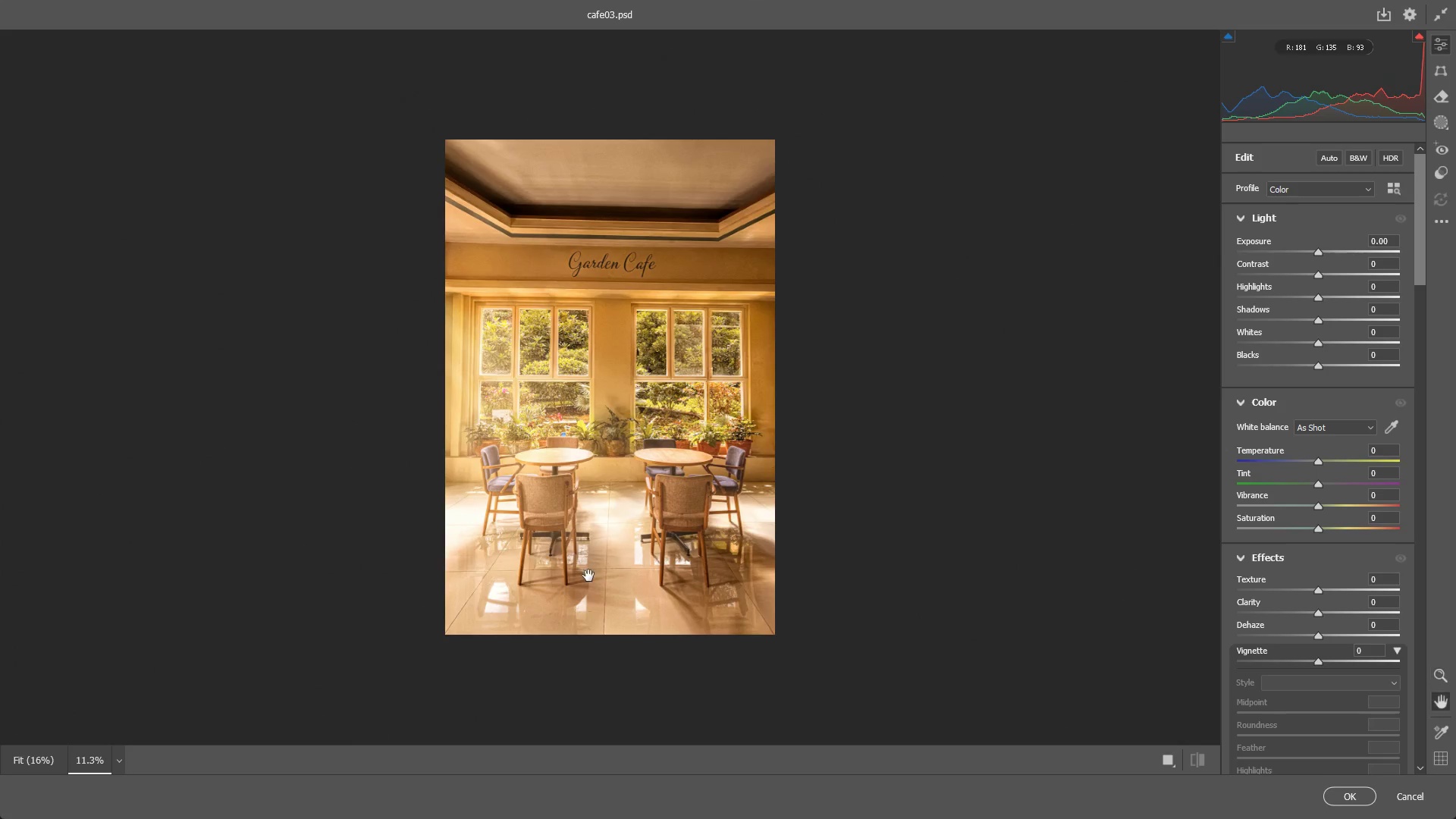 
left_click_drag(start_coordinate=[620, 575], to_coordinate=[596, 544])
 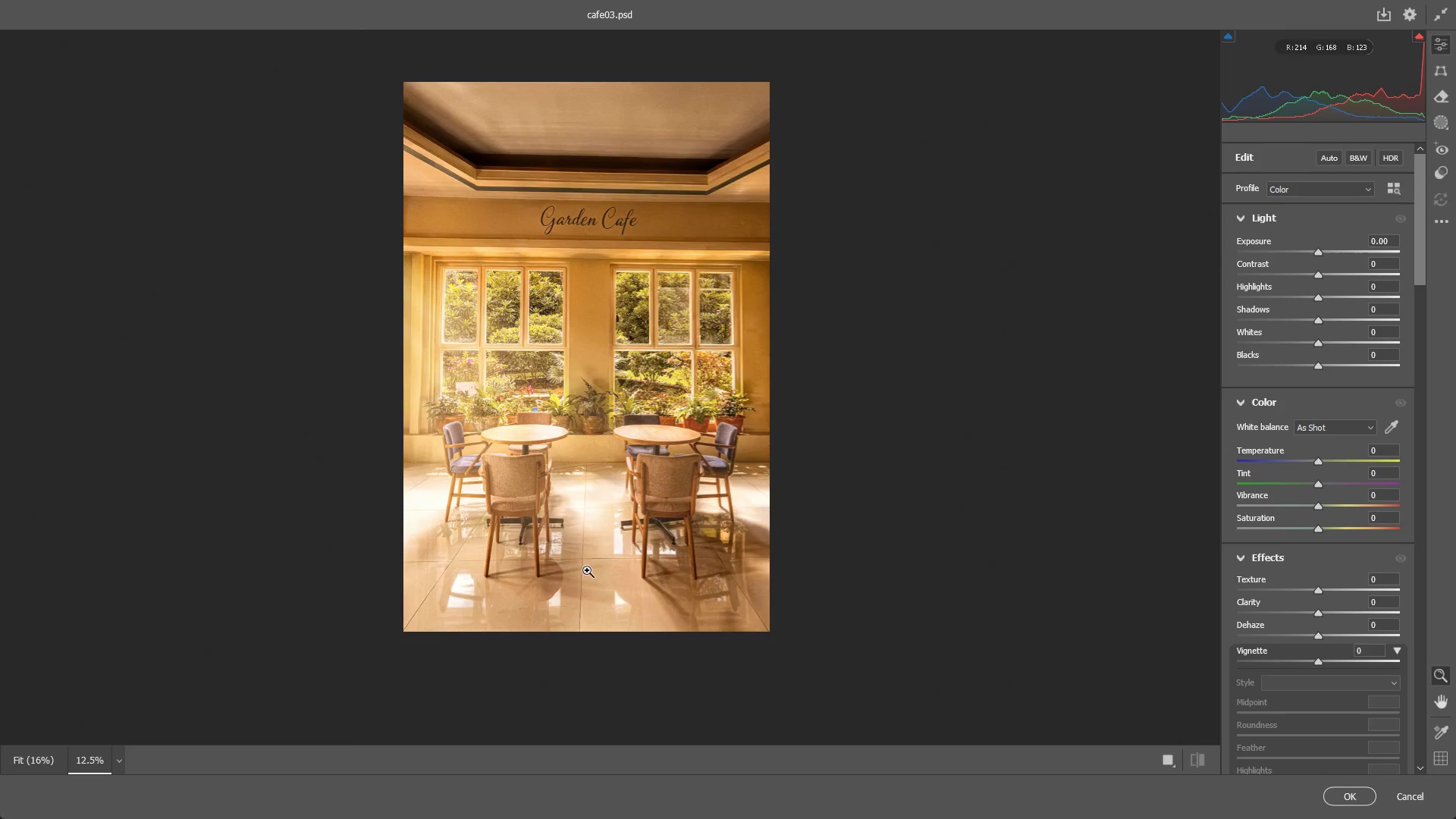 
scroll: coordinate [626, 566], scroll_direction: down, amount: 6.0
 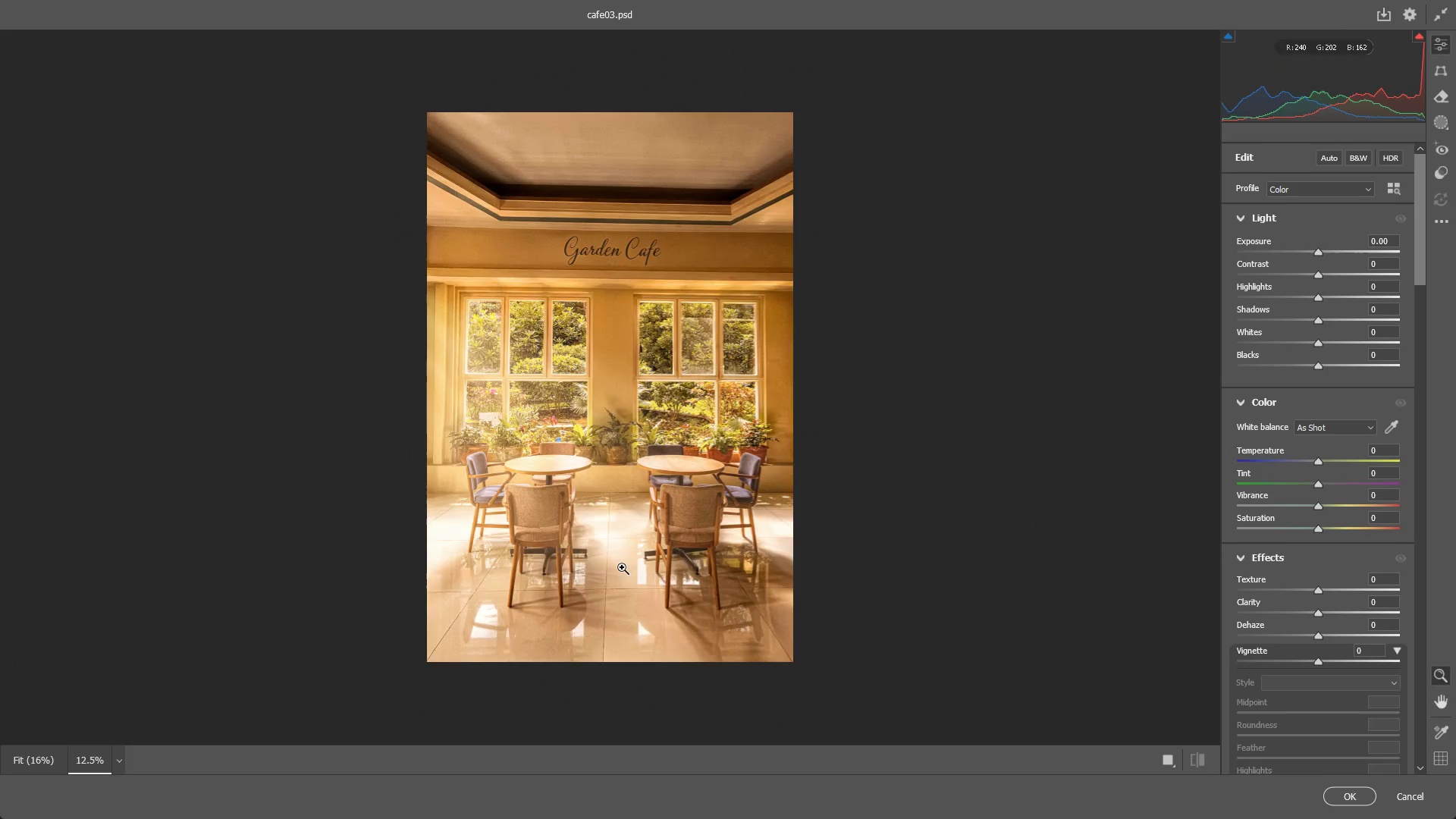 
hold_key(key=Space, duration=0.64)
 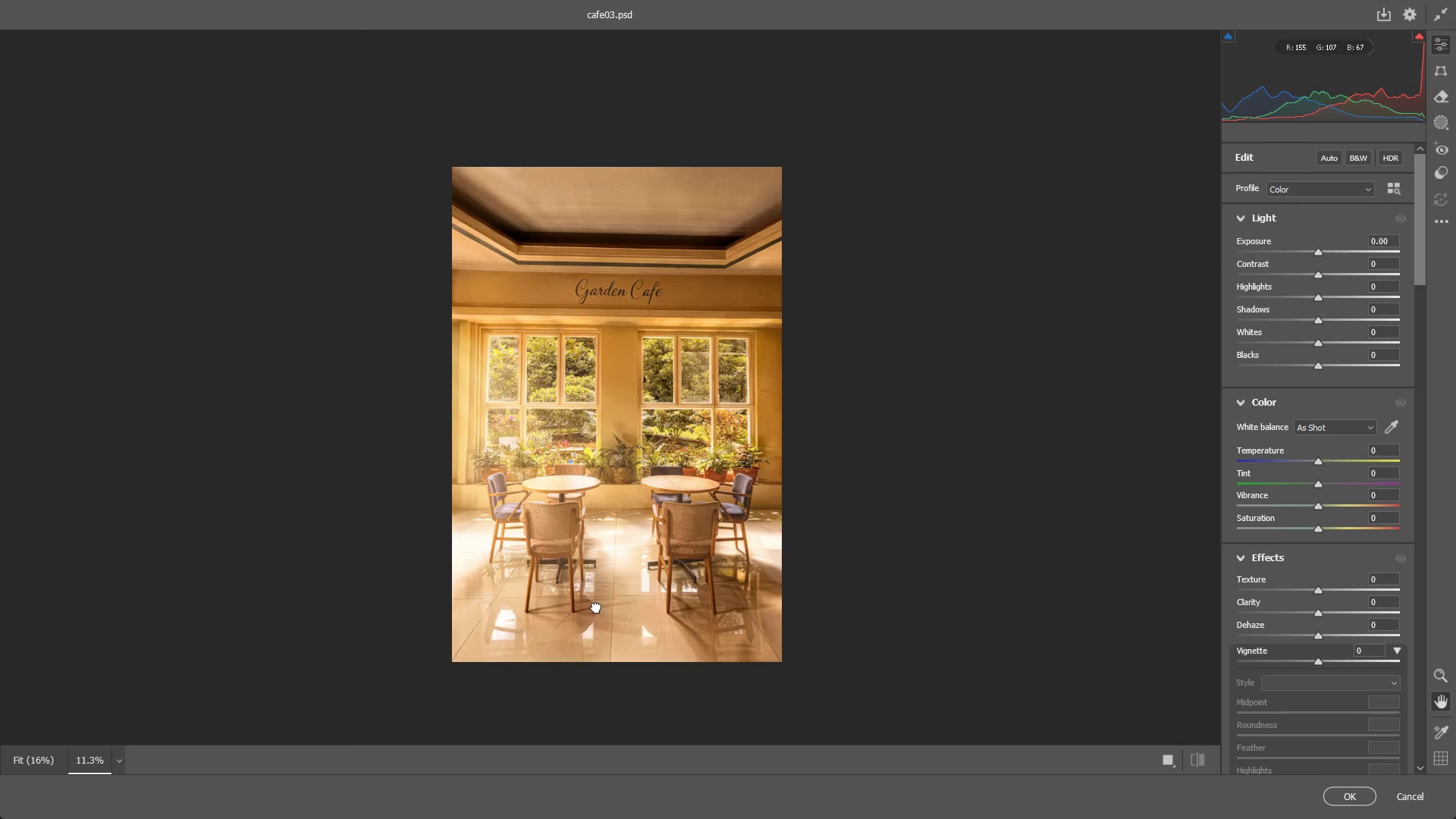 
left_click_drag(start_coordinate=[589, 580], to_coordinate=[593, 603])
 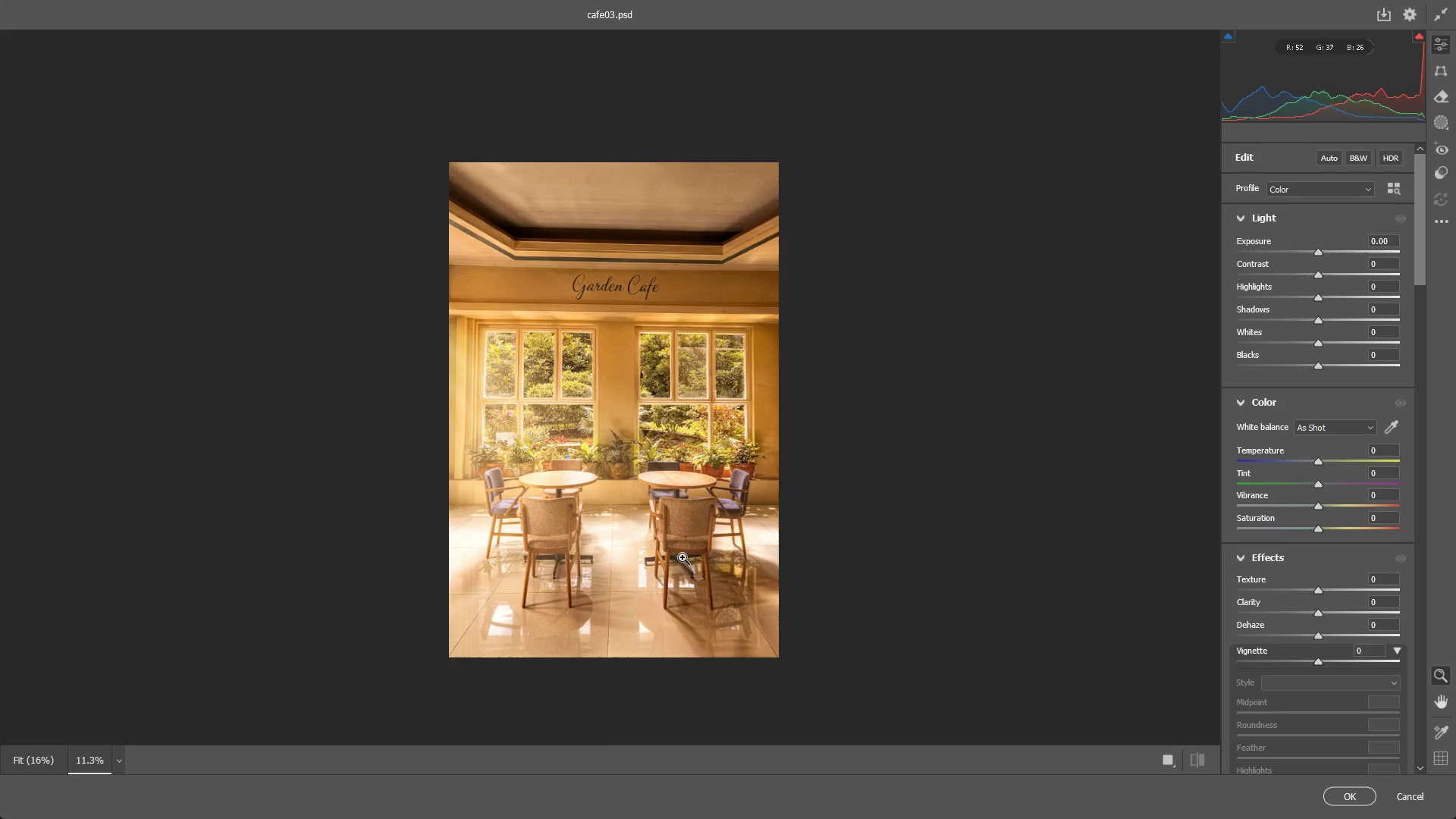 
scroll: coordinate [588, 574], scroll_direction: down, amount: 2.0
 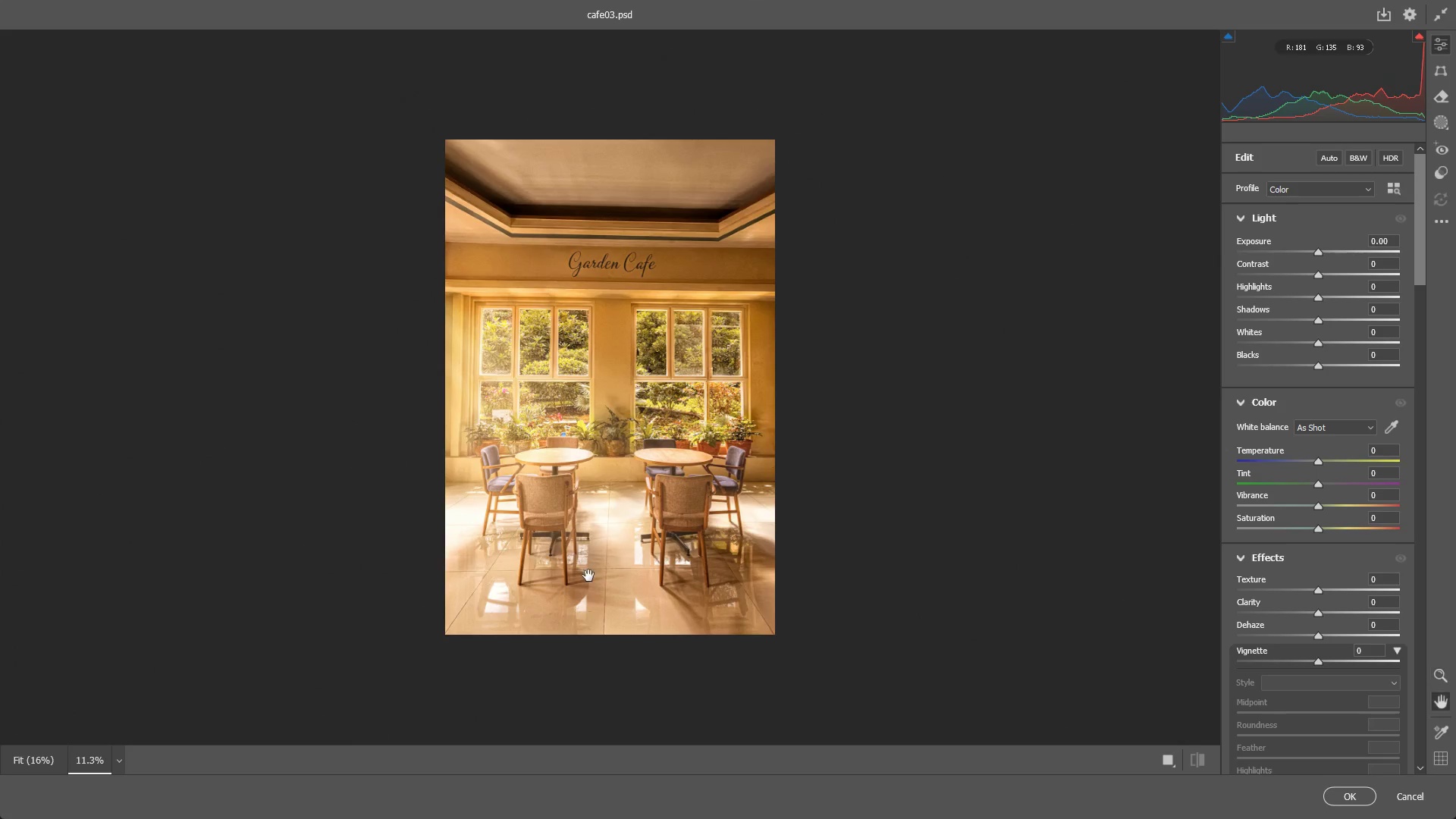 
wait(16.5)
 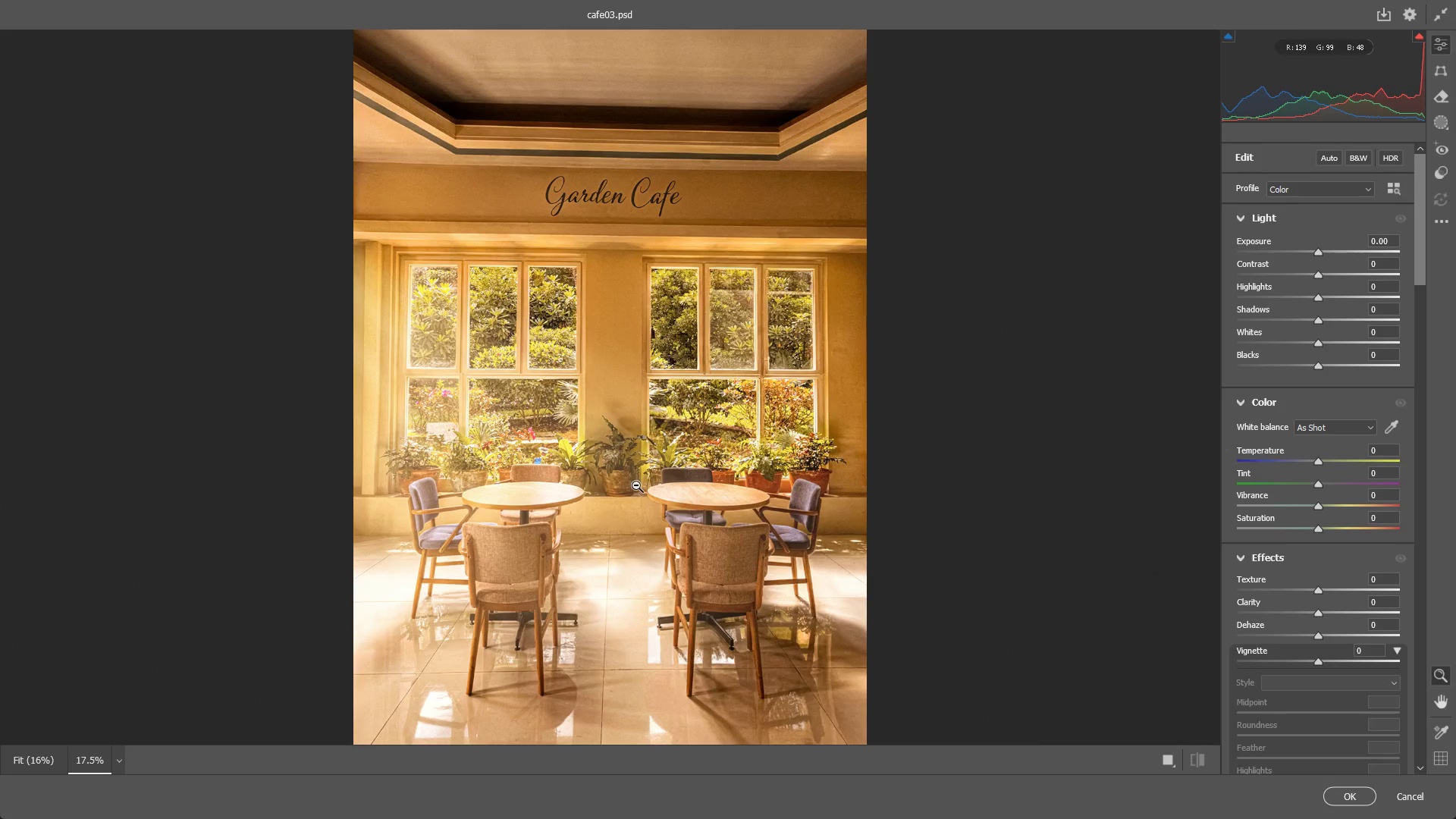 
hold_key(key=Space, duration=0.48)
 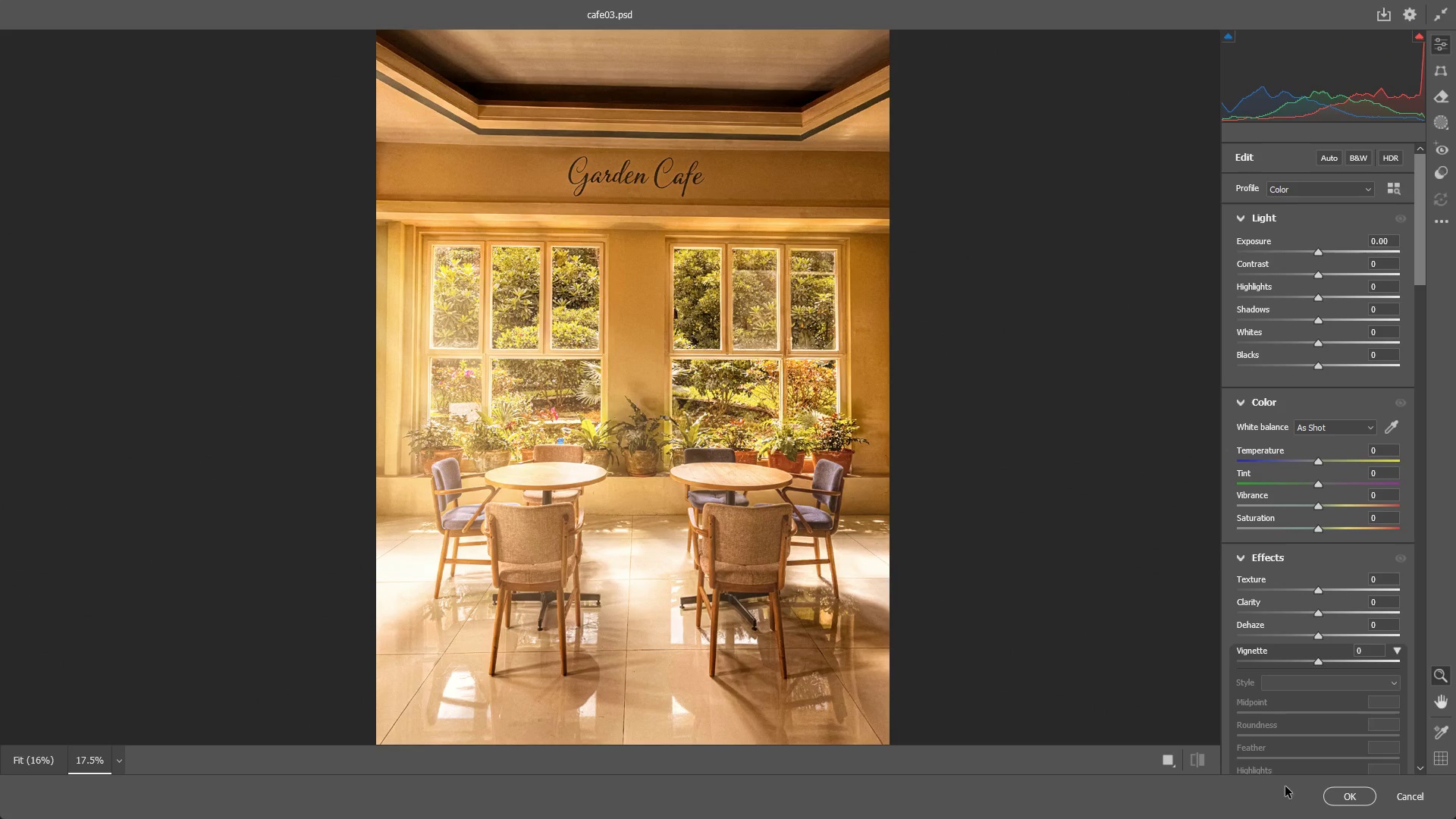 
left_click_drag(start_coordinate=[636, 485], to_coordinate=[659, 466])
 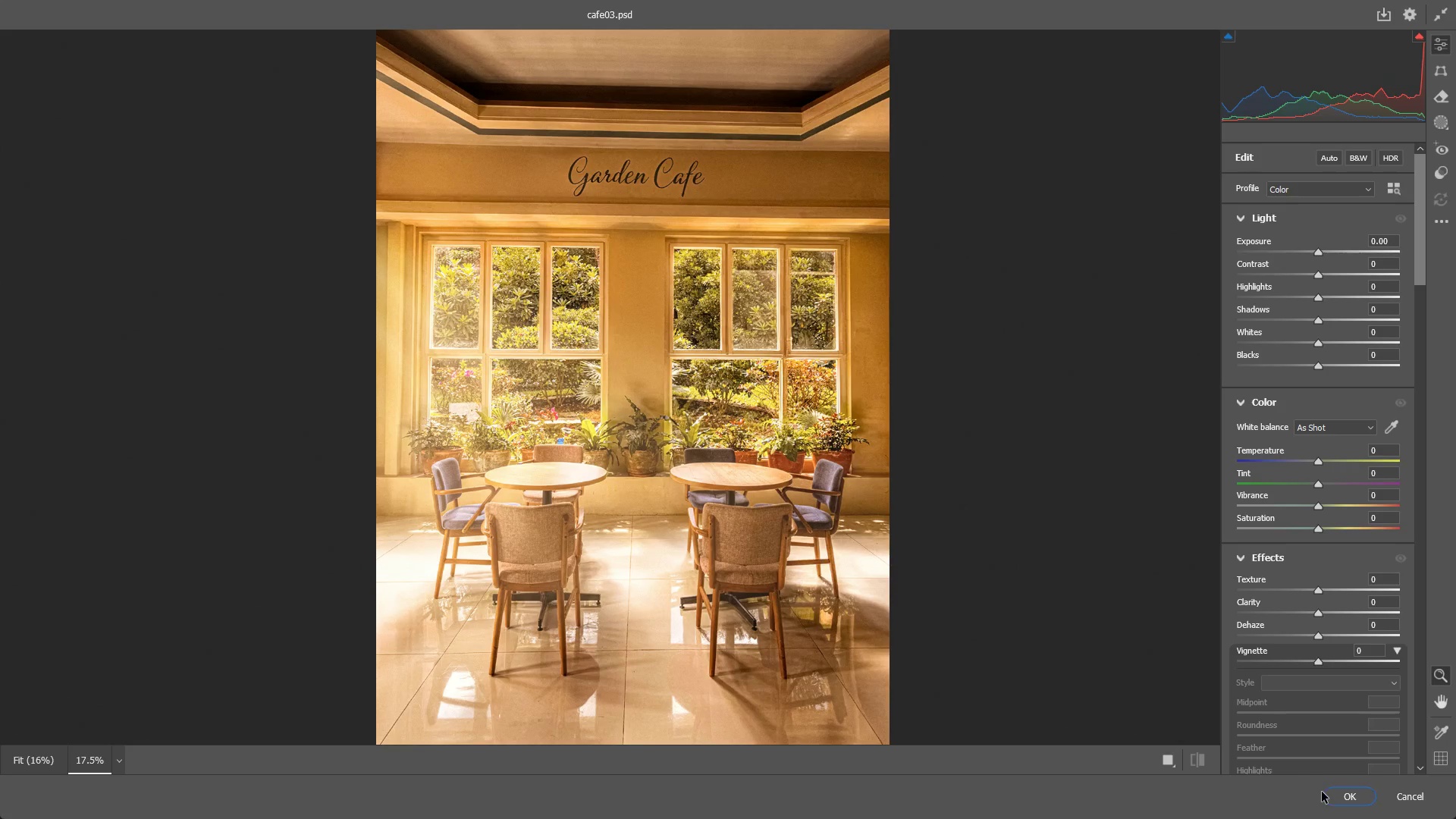 
scroll: coordinate [637, 479], scroll_direction: up, amount: 8.0
 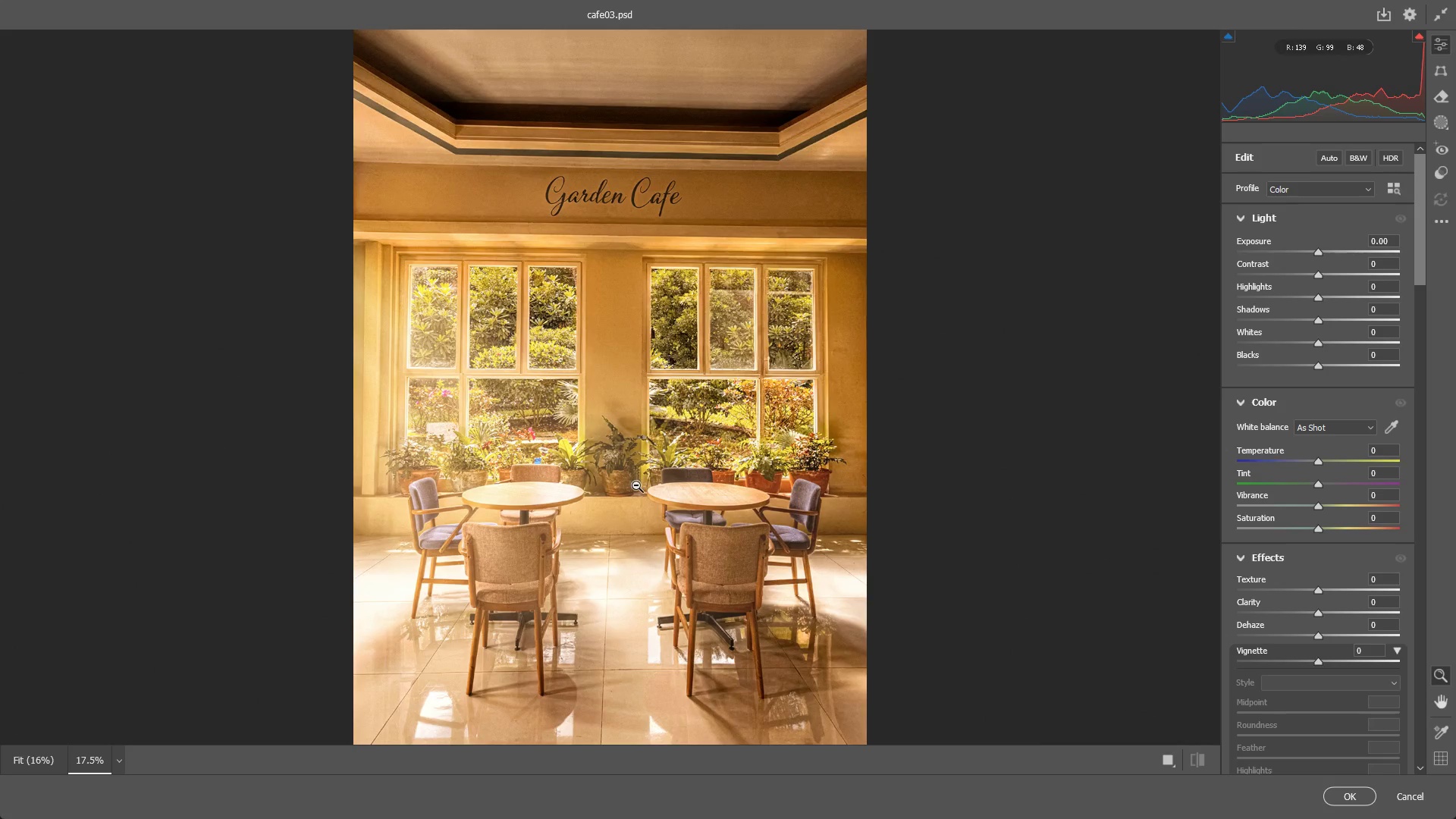 
left_click([1326, 794])
 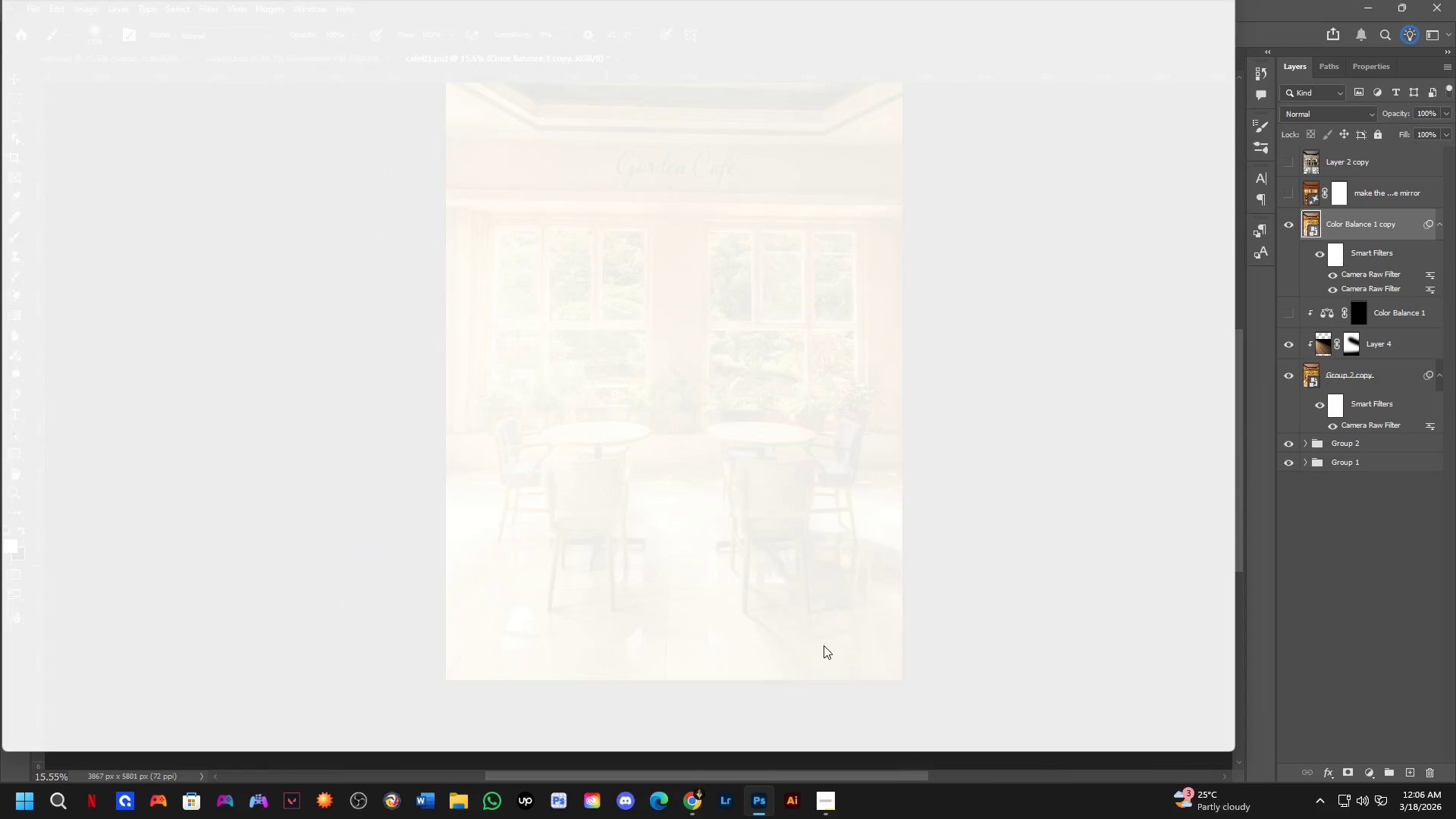 
hold_key(key=Space, duration=0.59)
 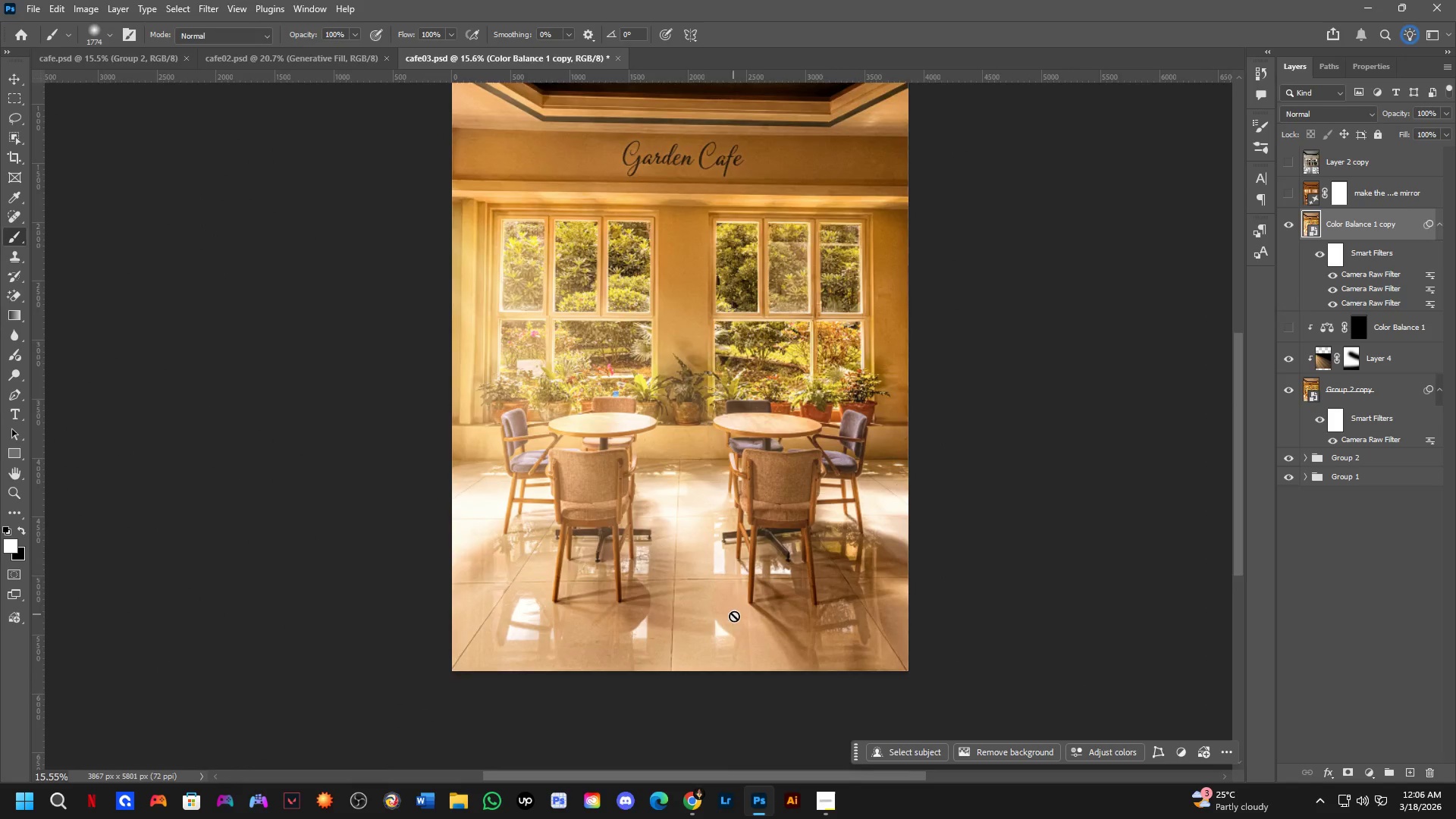 
left_click_drag(start_coordinate=[709, 585], to_coordinate=[715, 576])
 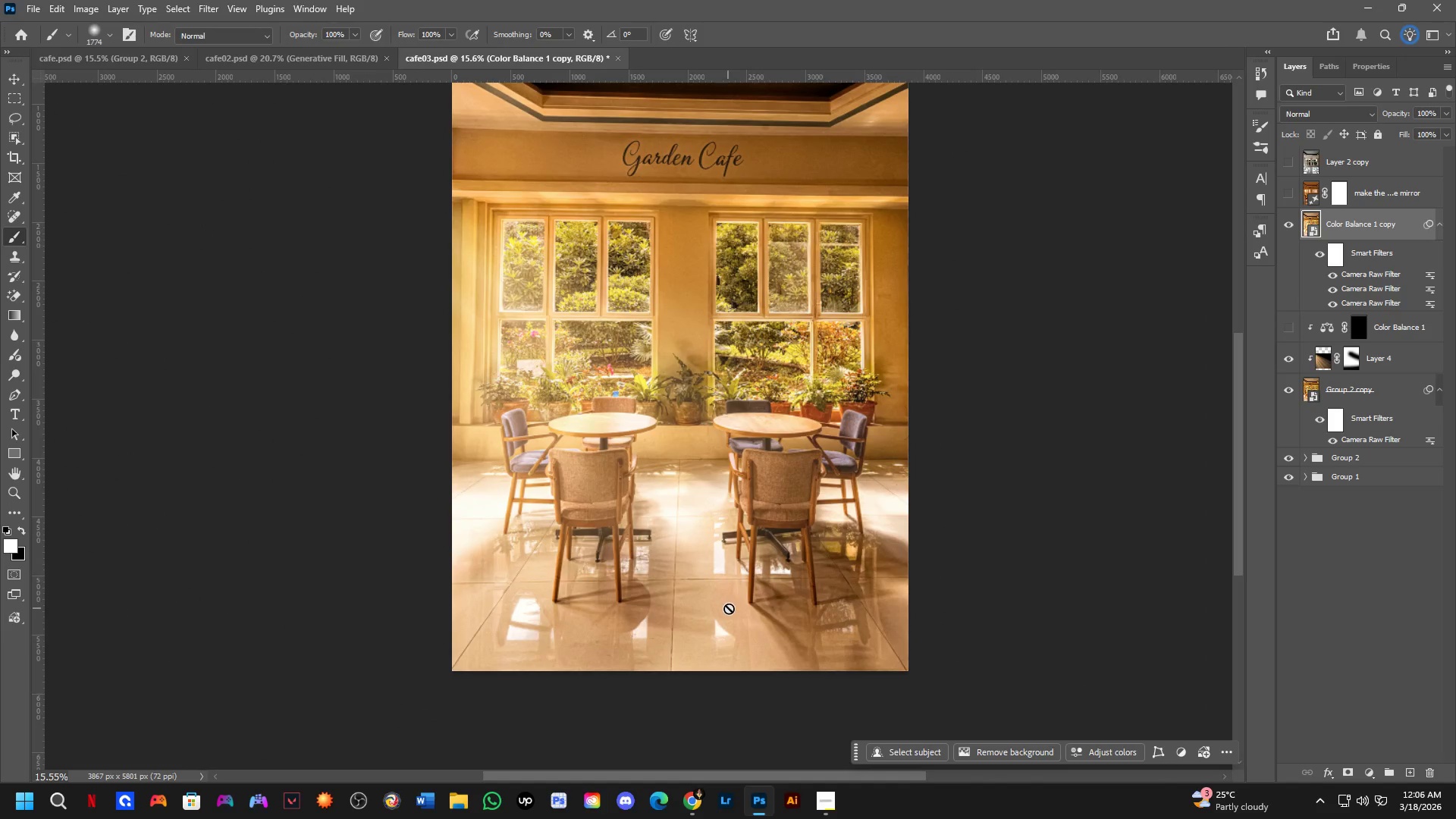 
hold_key(key=ShiftLeft, duration=0.61)
scroll: coordinate [731, 610], scroll_direction: up, amount: 9.0
 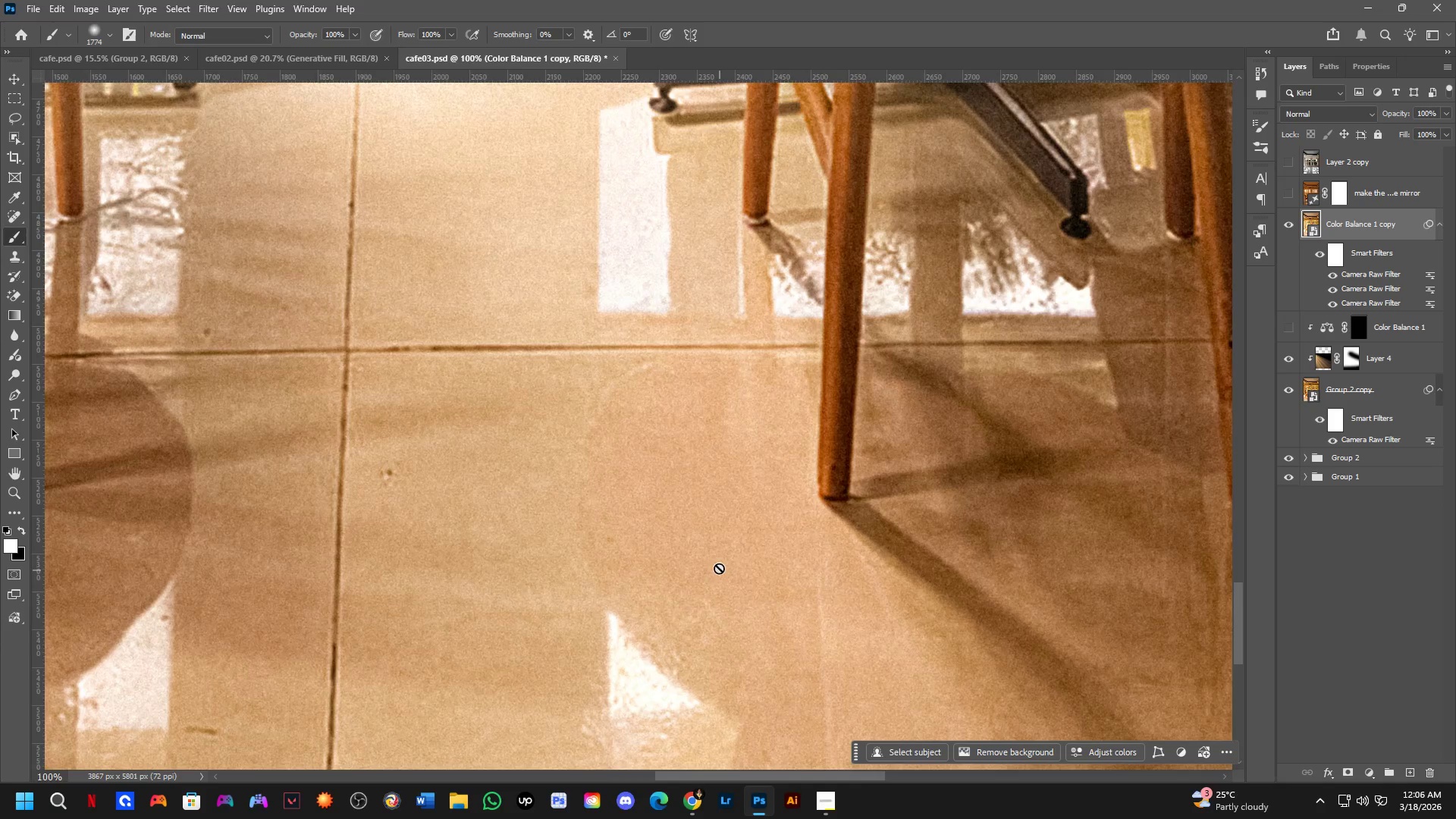 
scroll: coordinate [651, 595], scroll_direction: down, amount: 7.0
 